 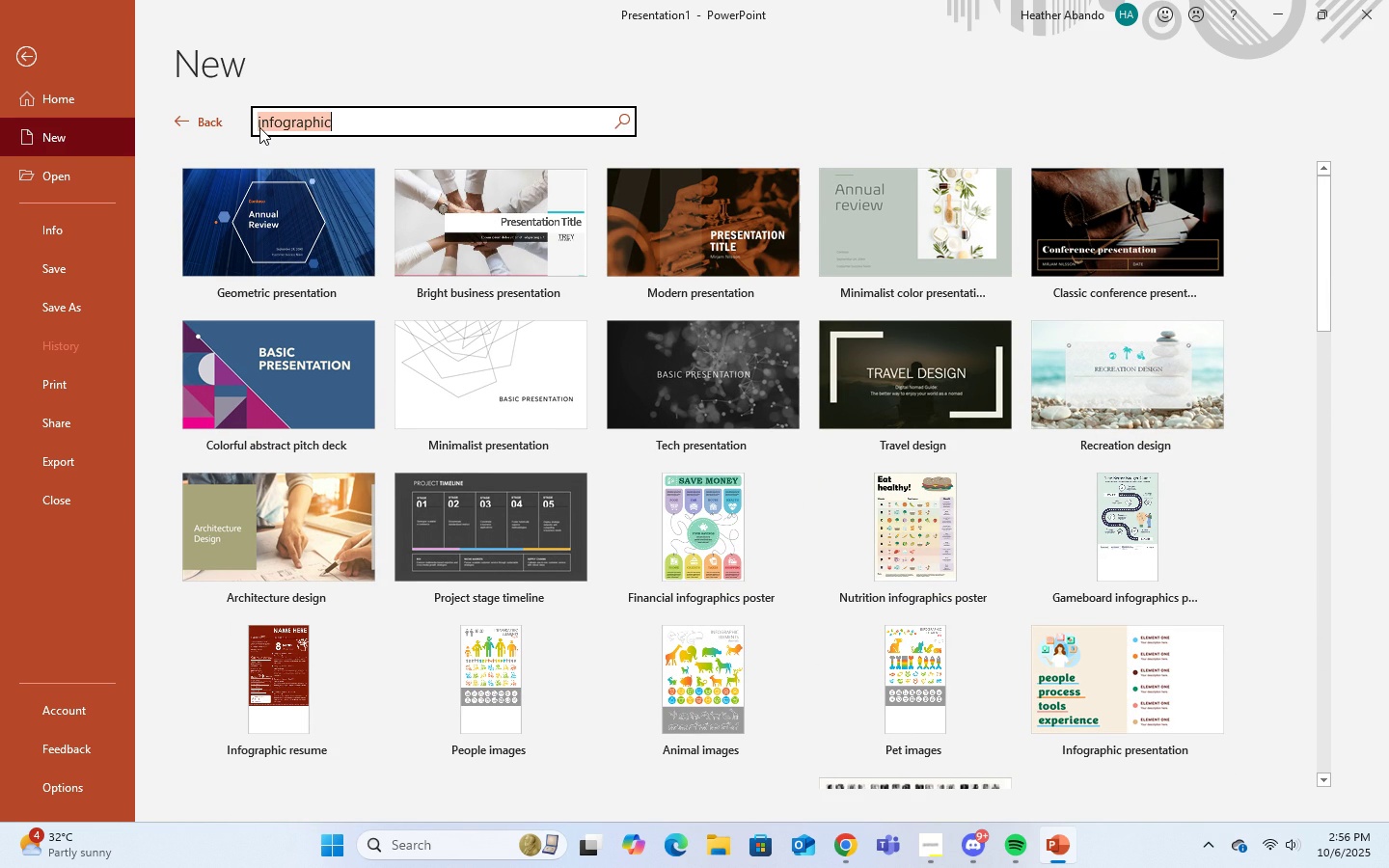 
left_click([263, 127])
 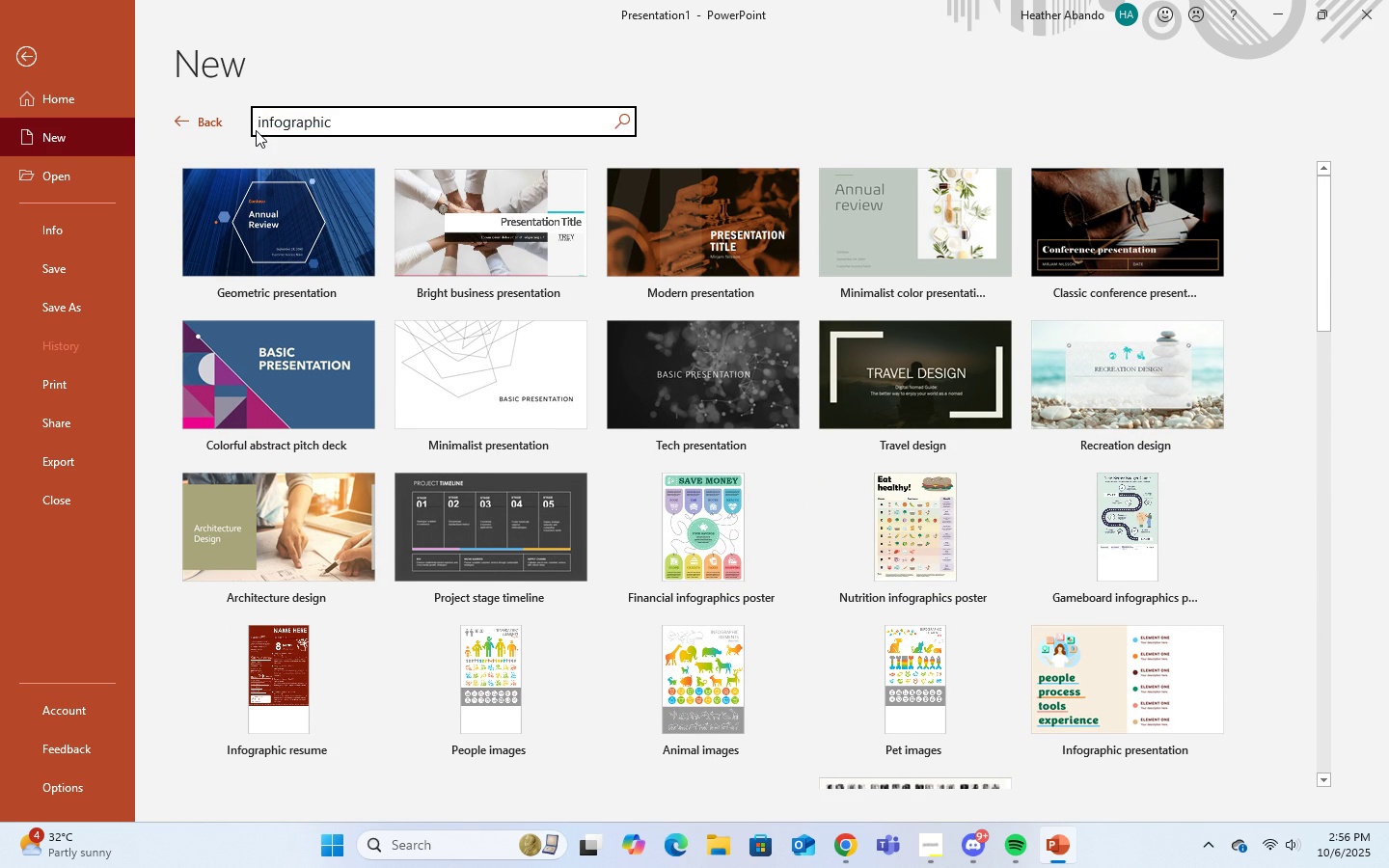 
left_click([256, 130])
 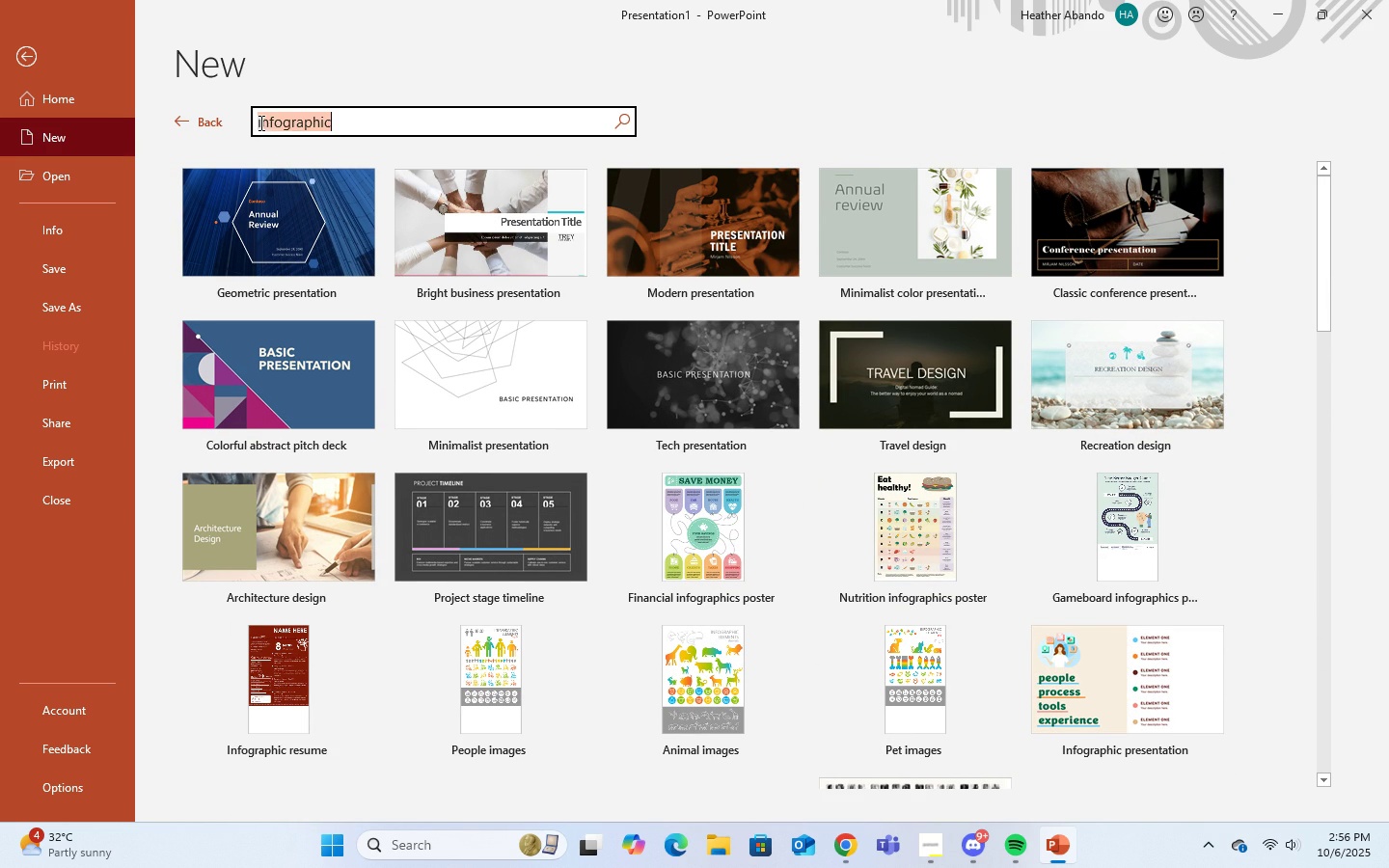 
left_click([259, 122])
 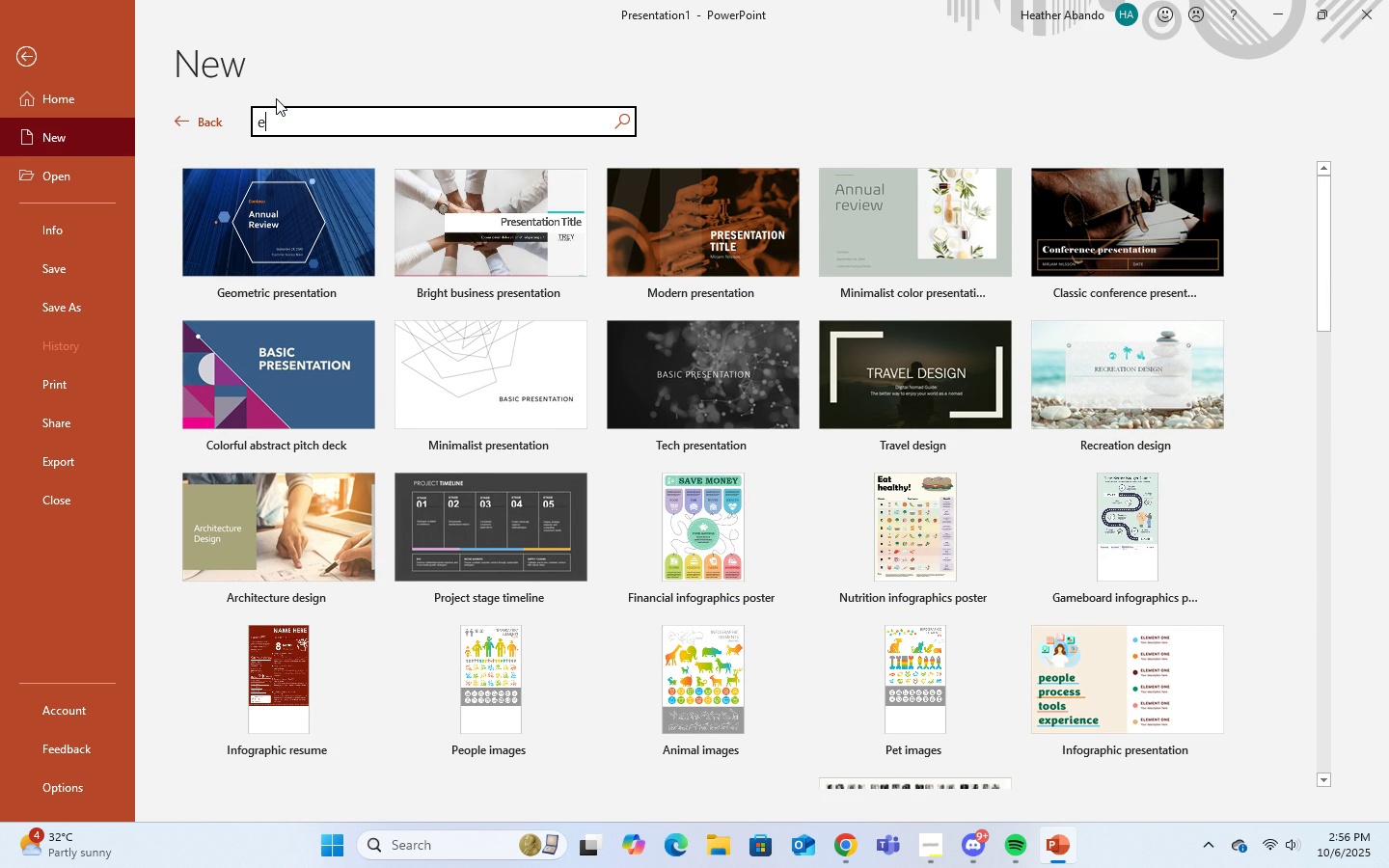 
type(education infographj)
key(Backspace)
type(ics)
 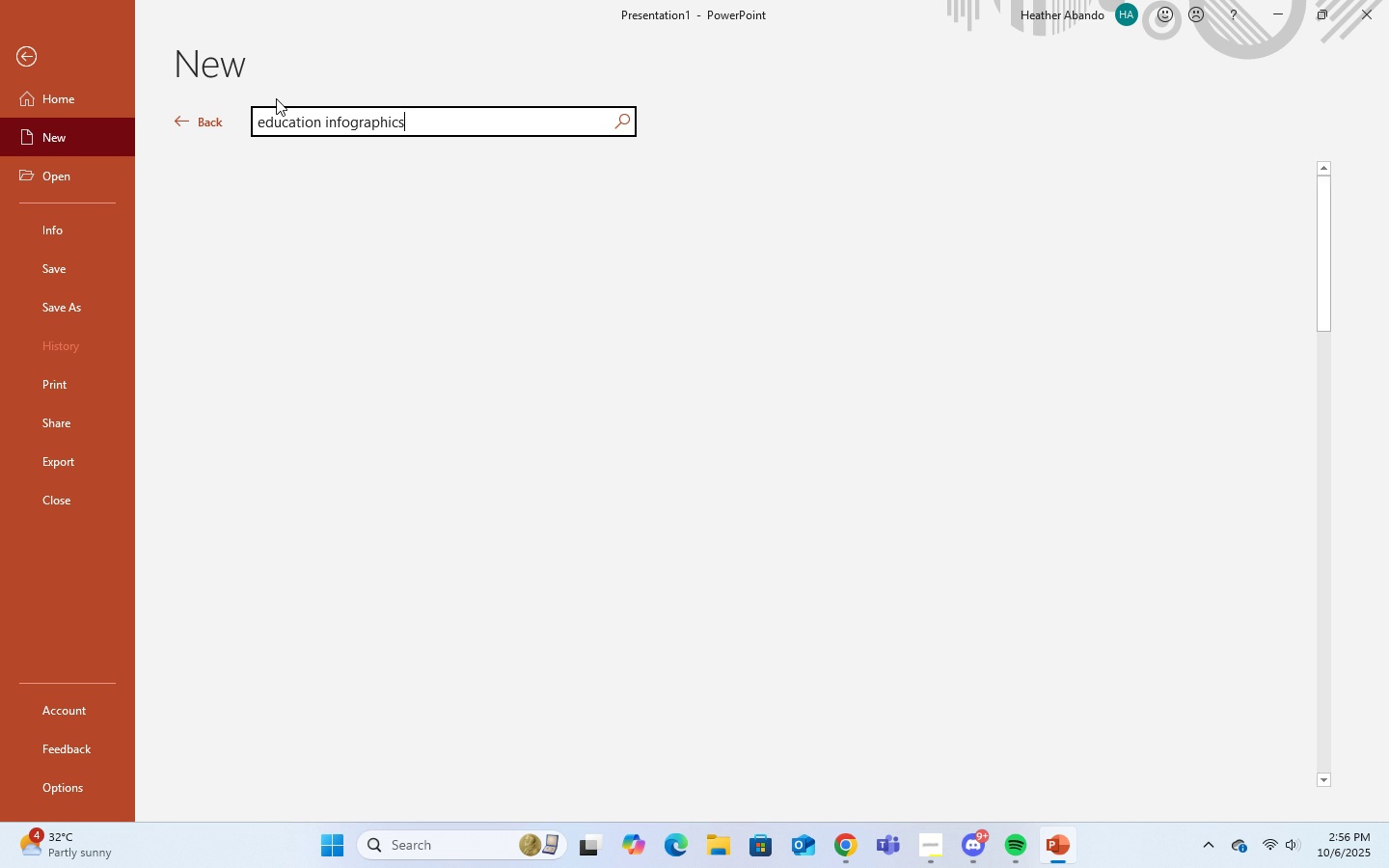 
key(Enter)
 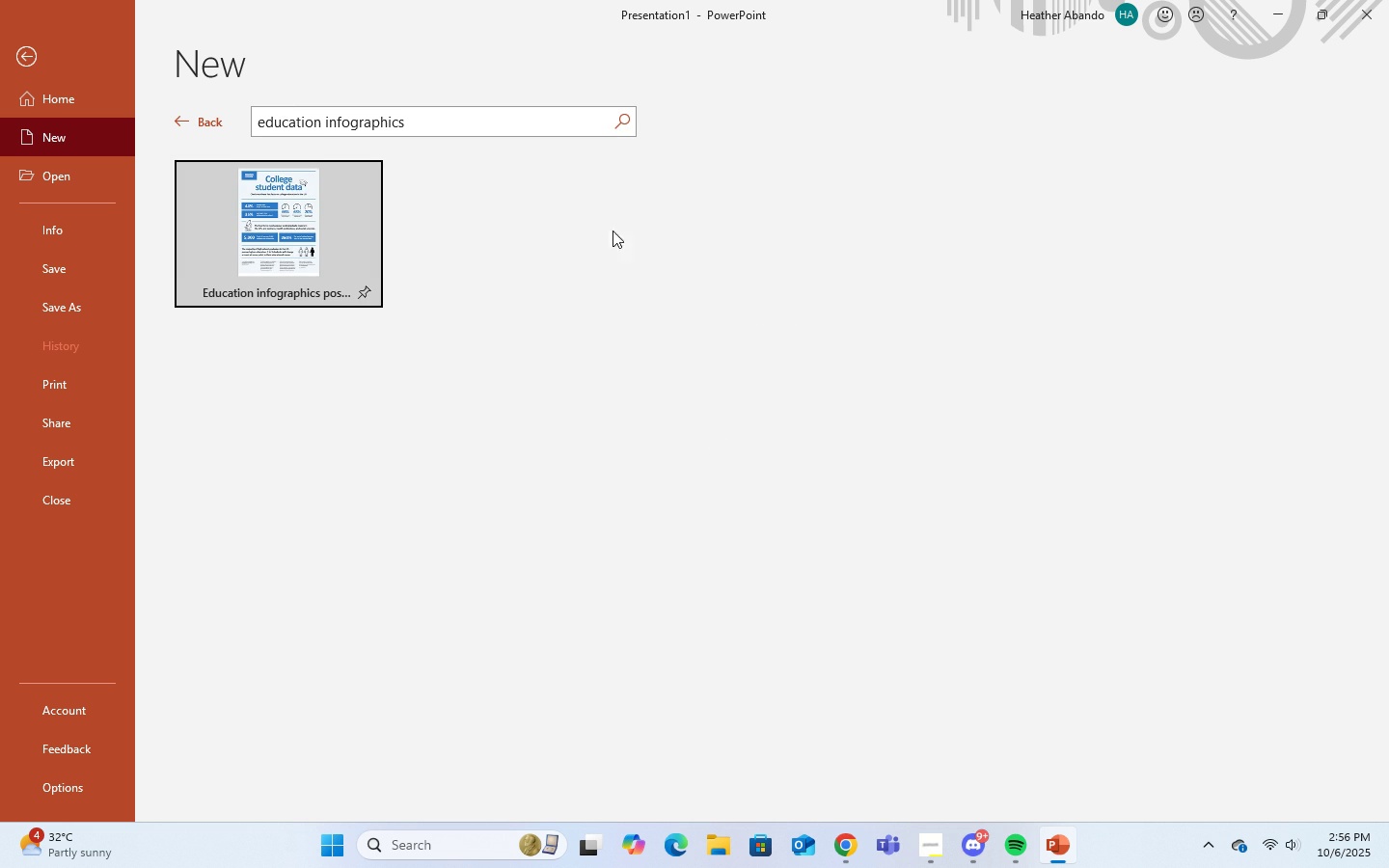 
left_click([331, 223])
 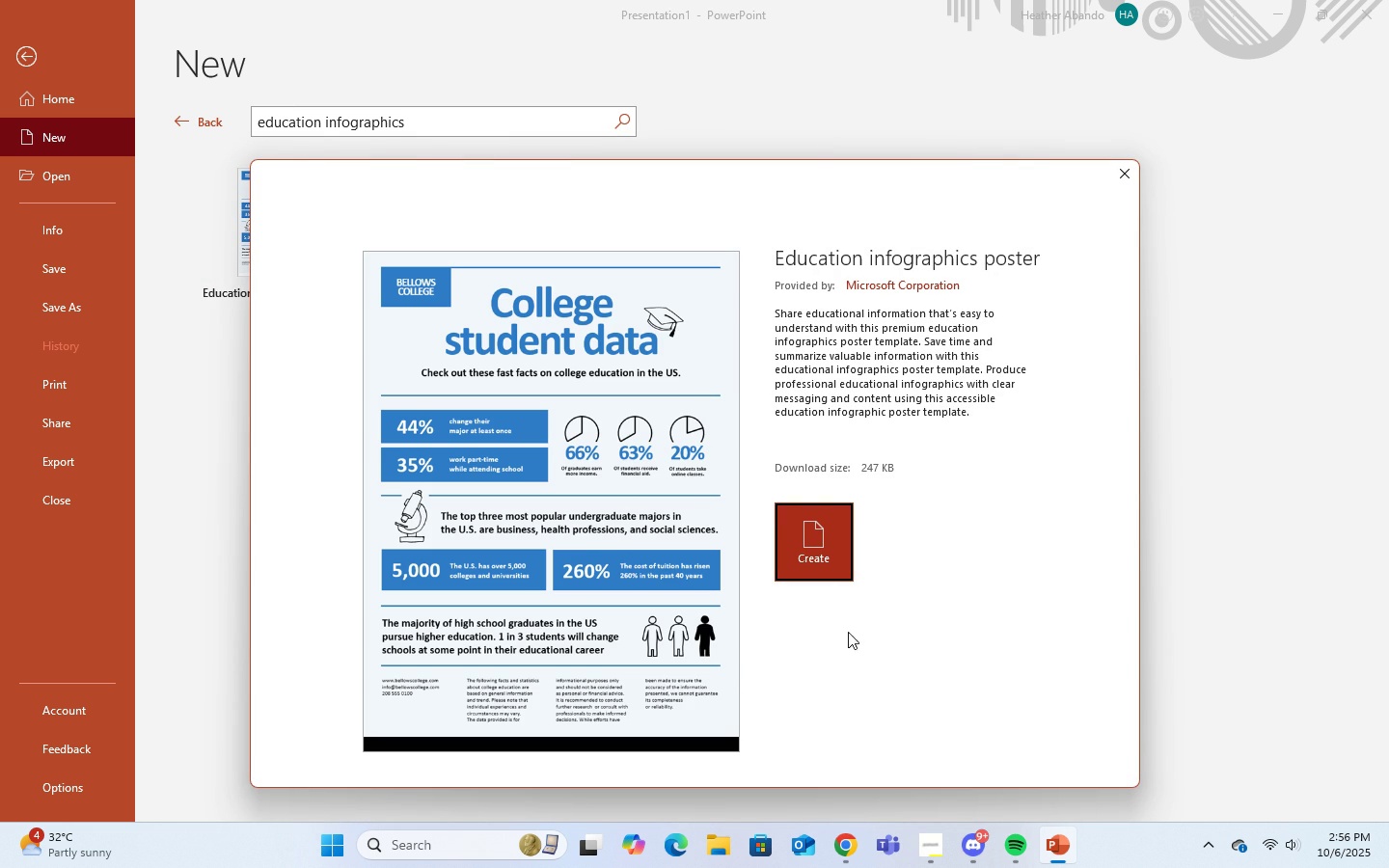 
wait(5.34)
 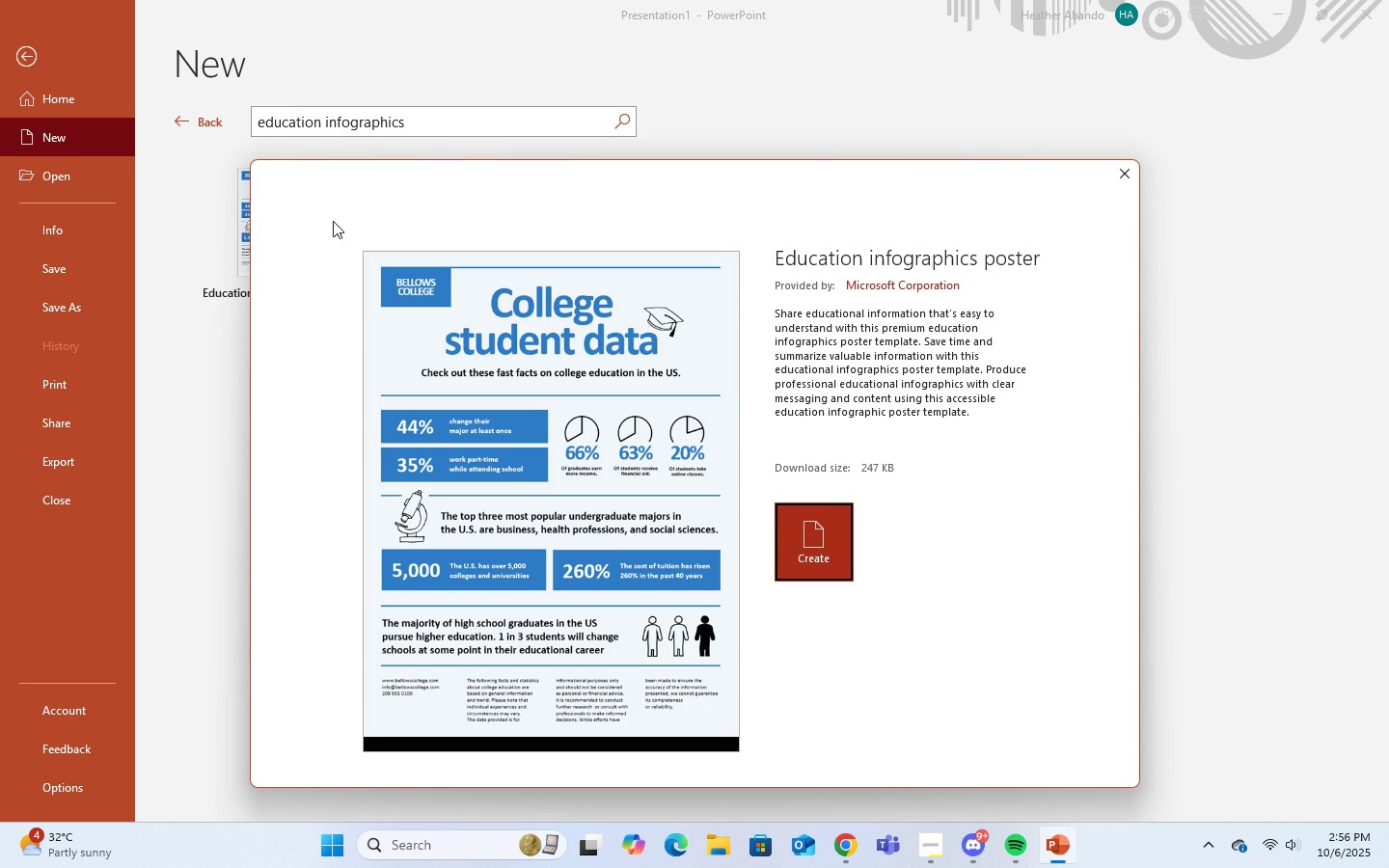 
left_click([819, 554])
 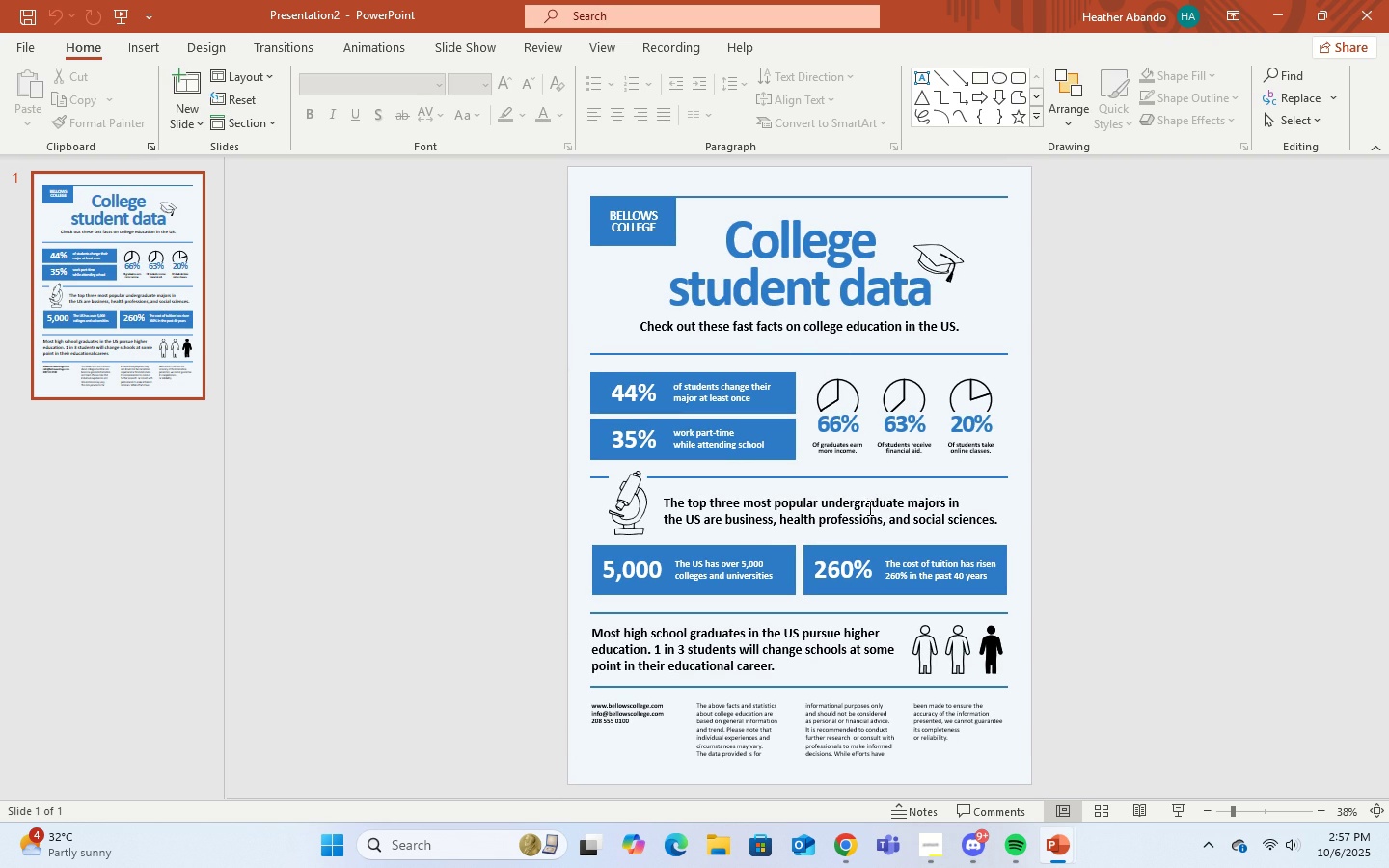 
wait(6.37)
 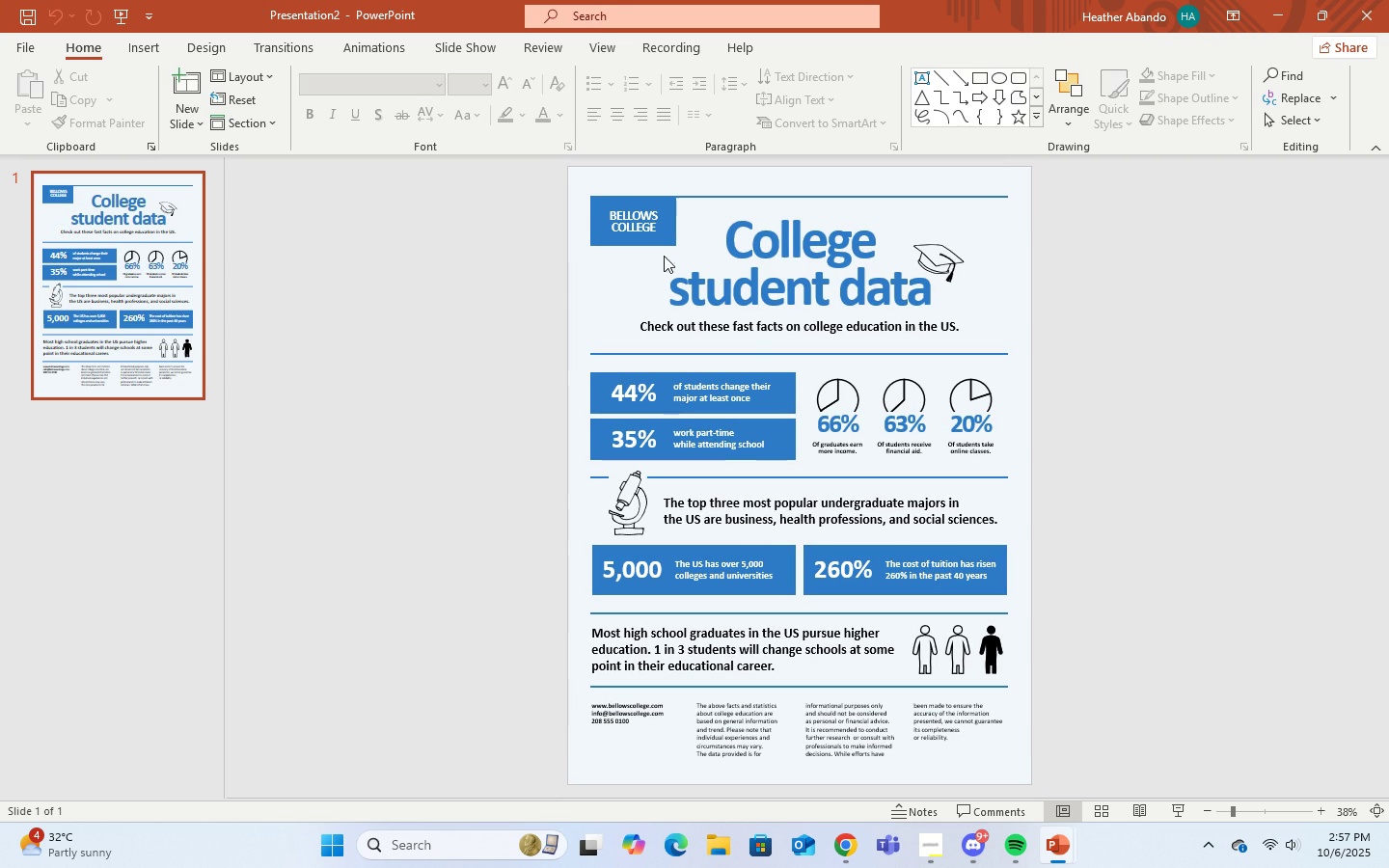 
left_click([925, 844])
 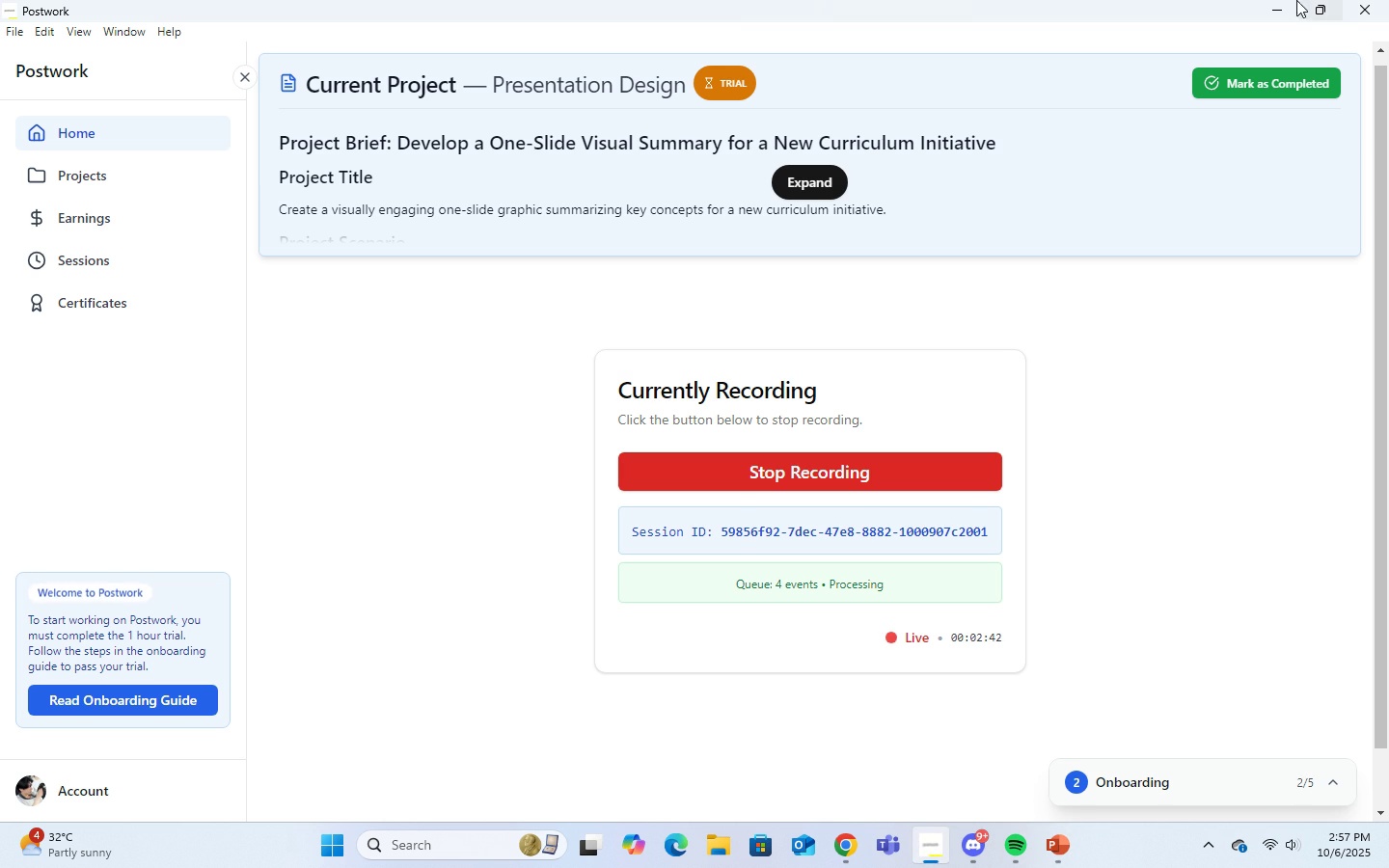 
left_click([1272, 8])
 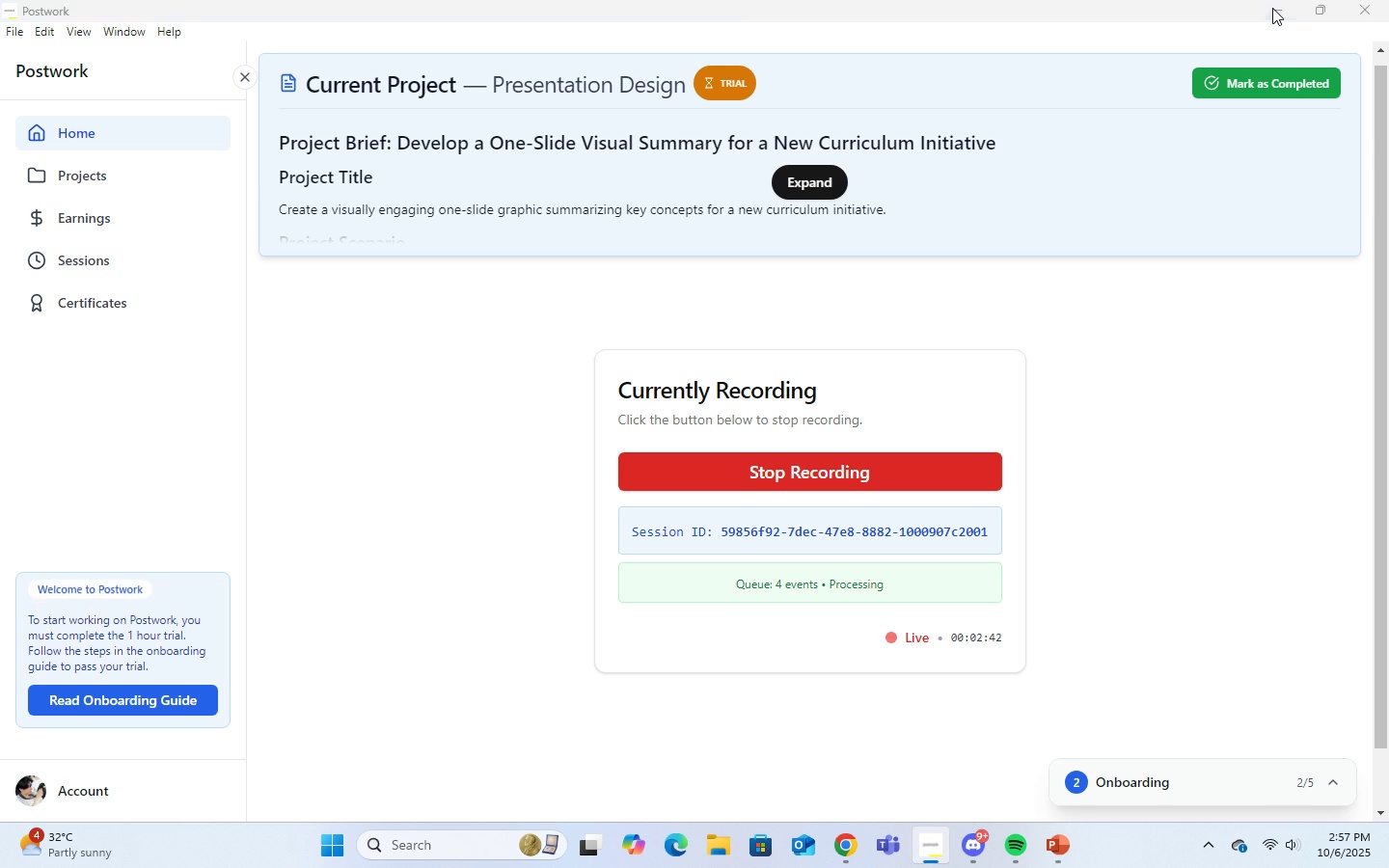 
middle_click([1272, 8])
 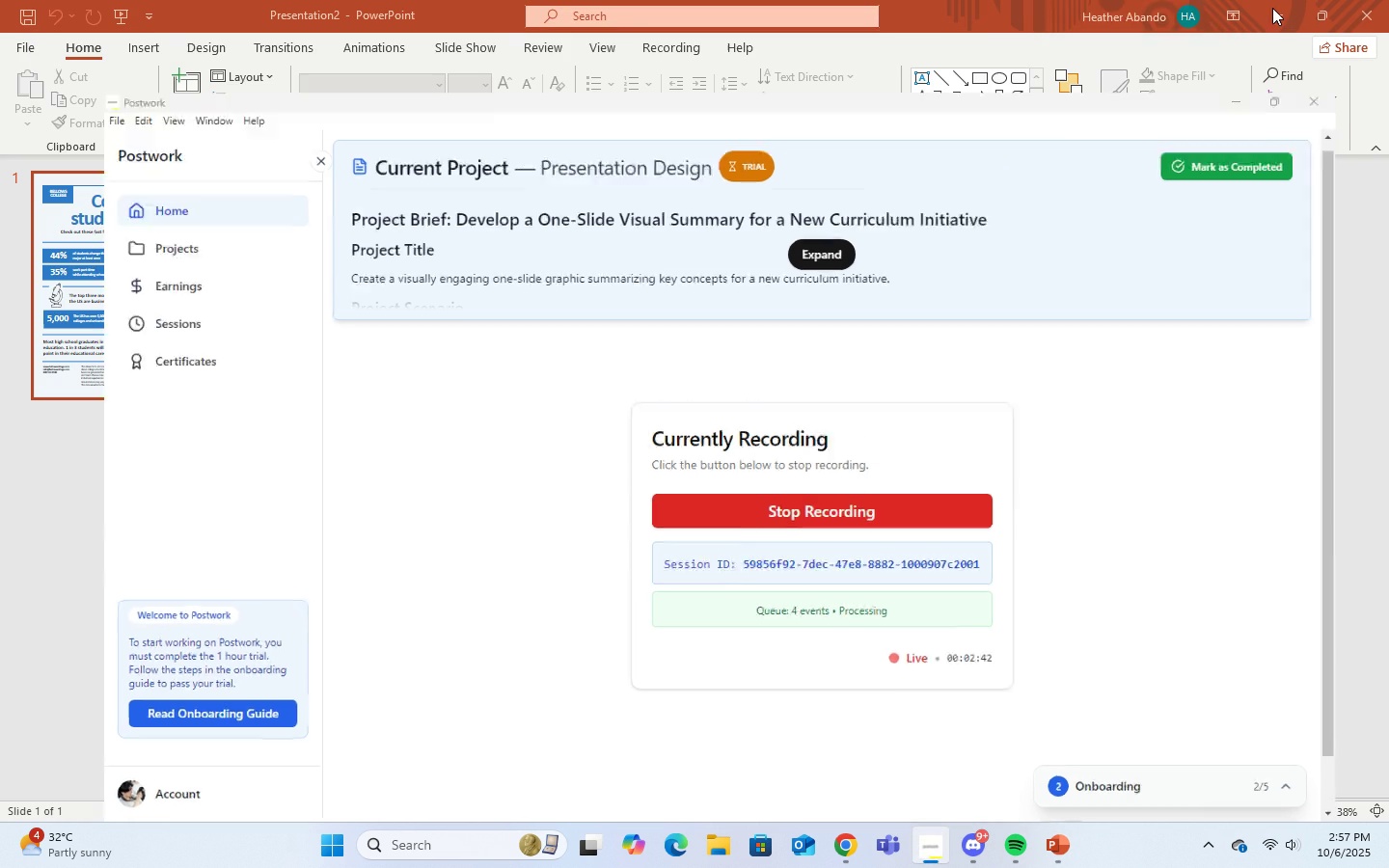 
left_click([1272, 8])
 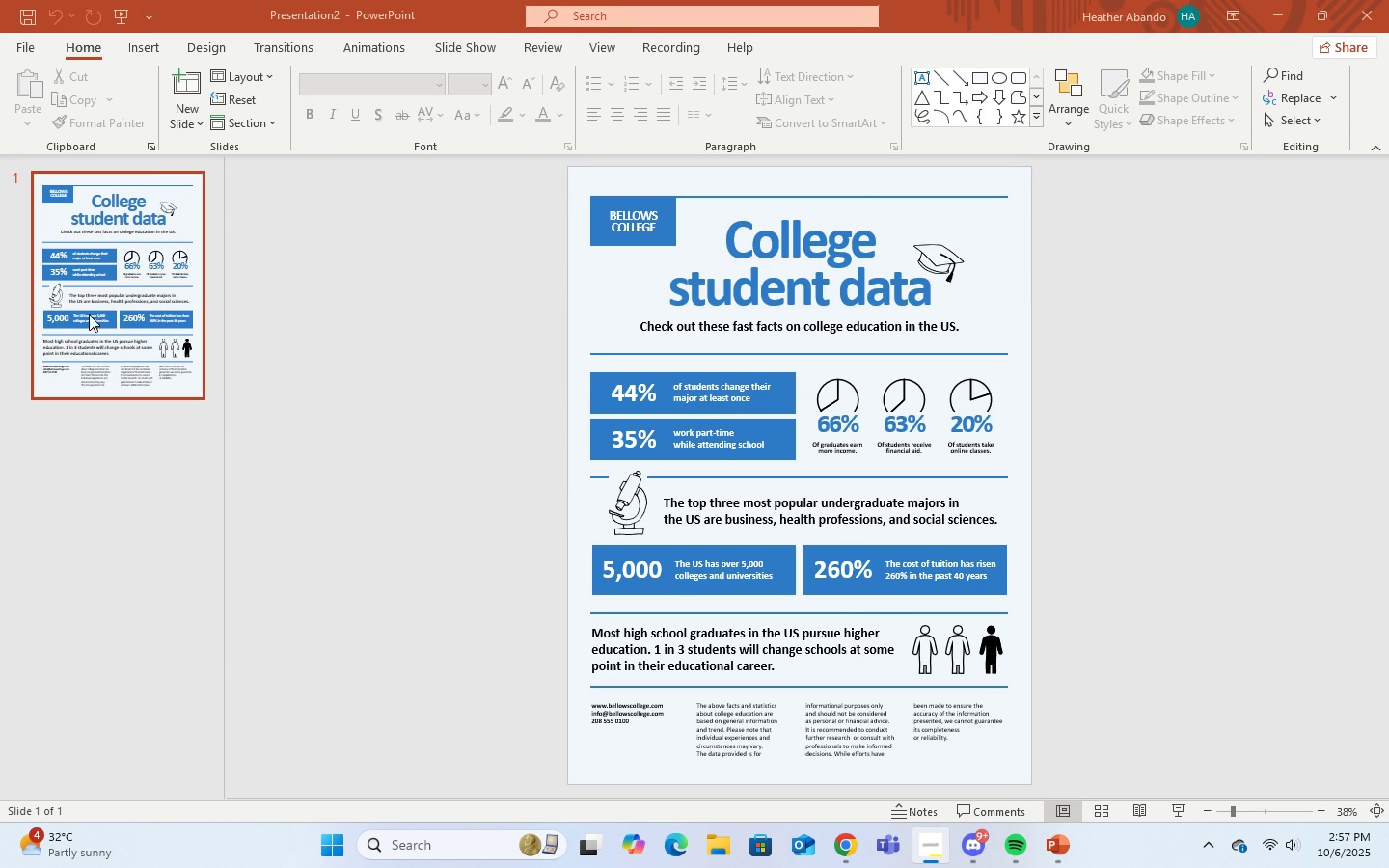 
wait(5.31)
 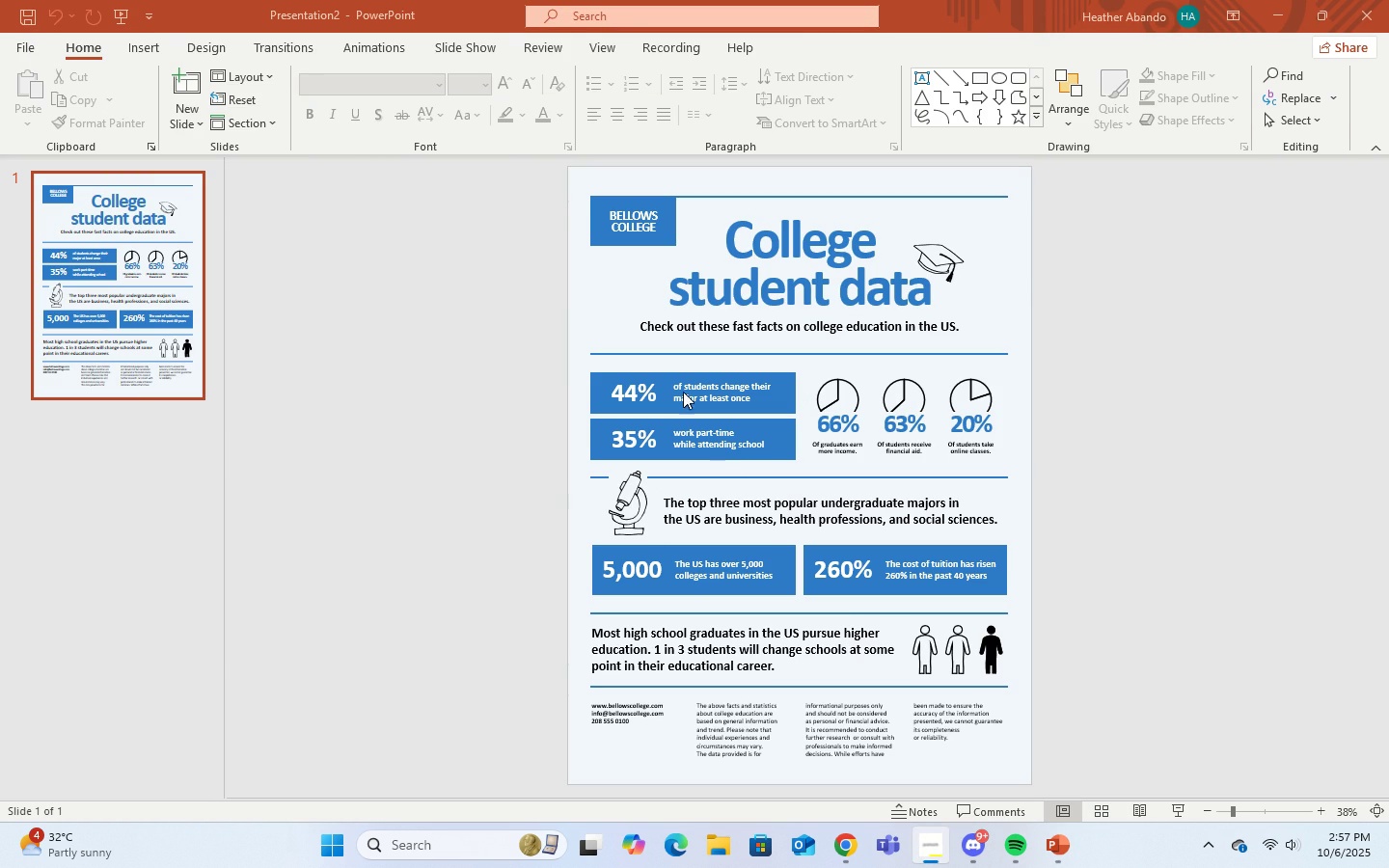 
left_click([651, 226])
 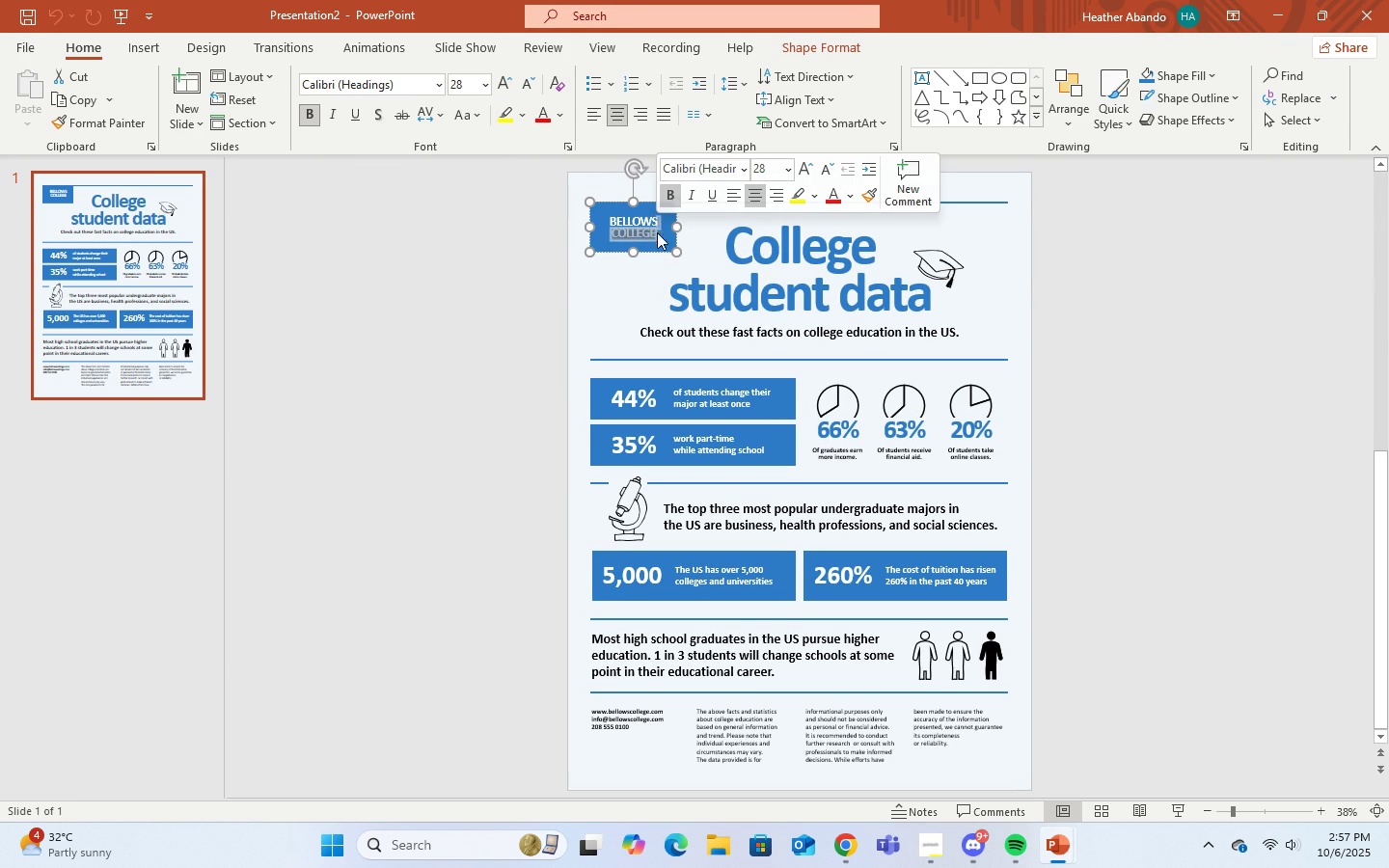 
left_click([655, 218])
 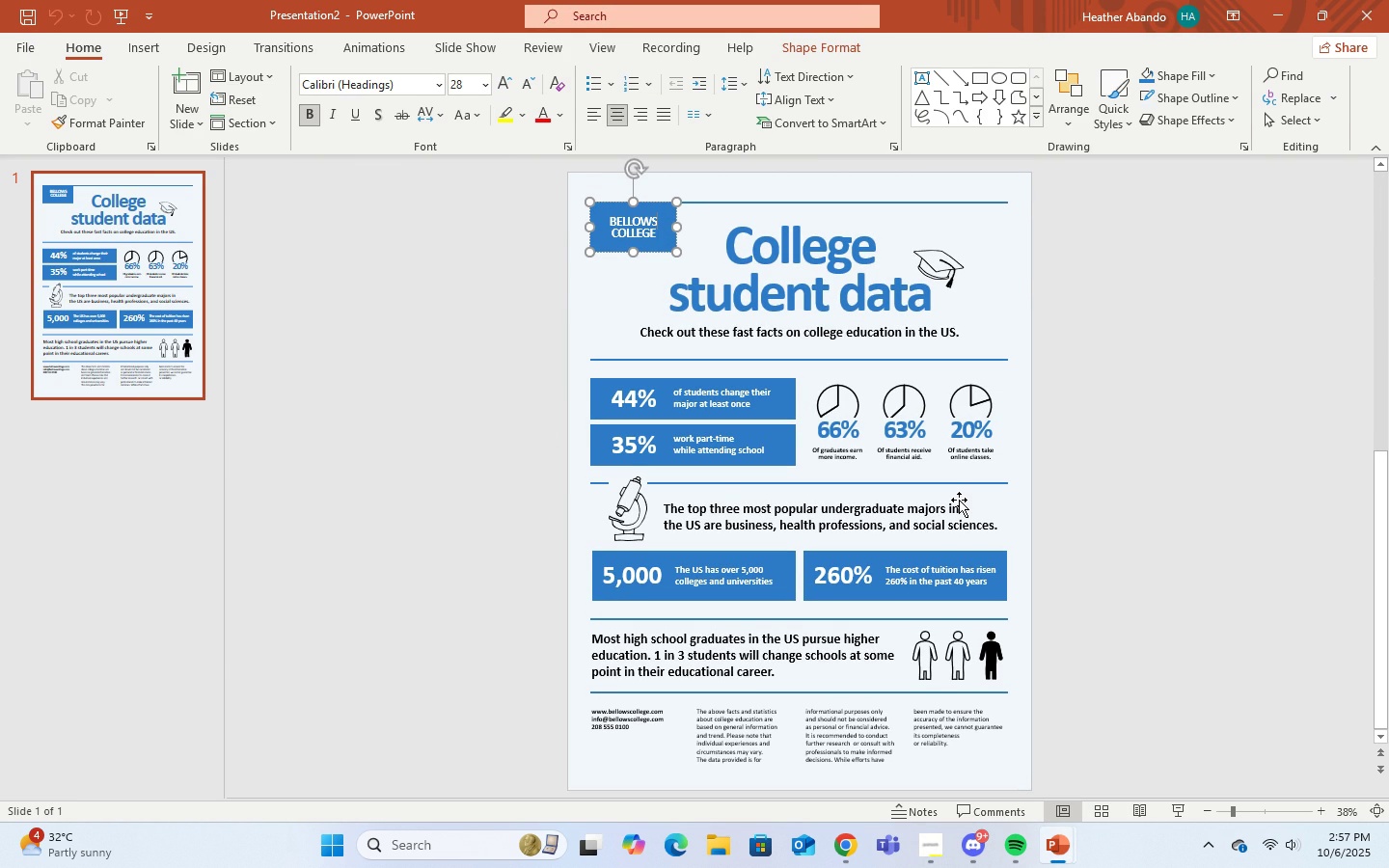 
scroll: coordinate [881, 541], scroll_direction: down, amount: 3.0
 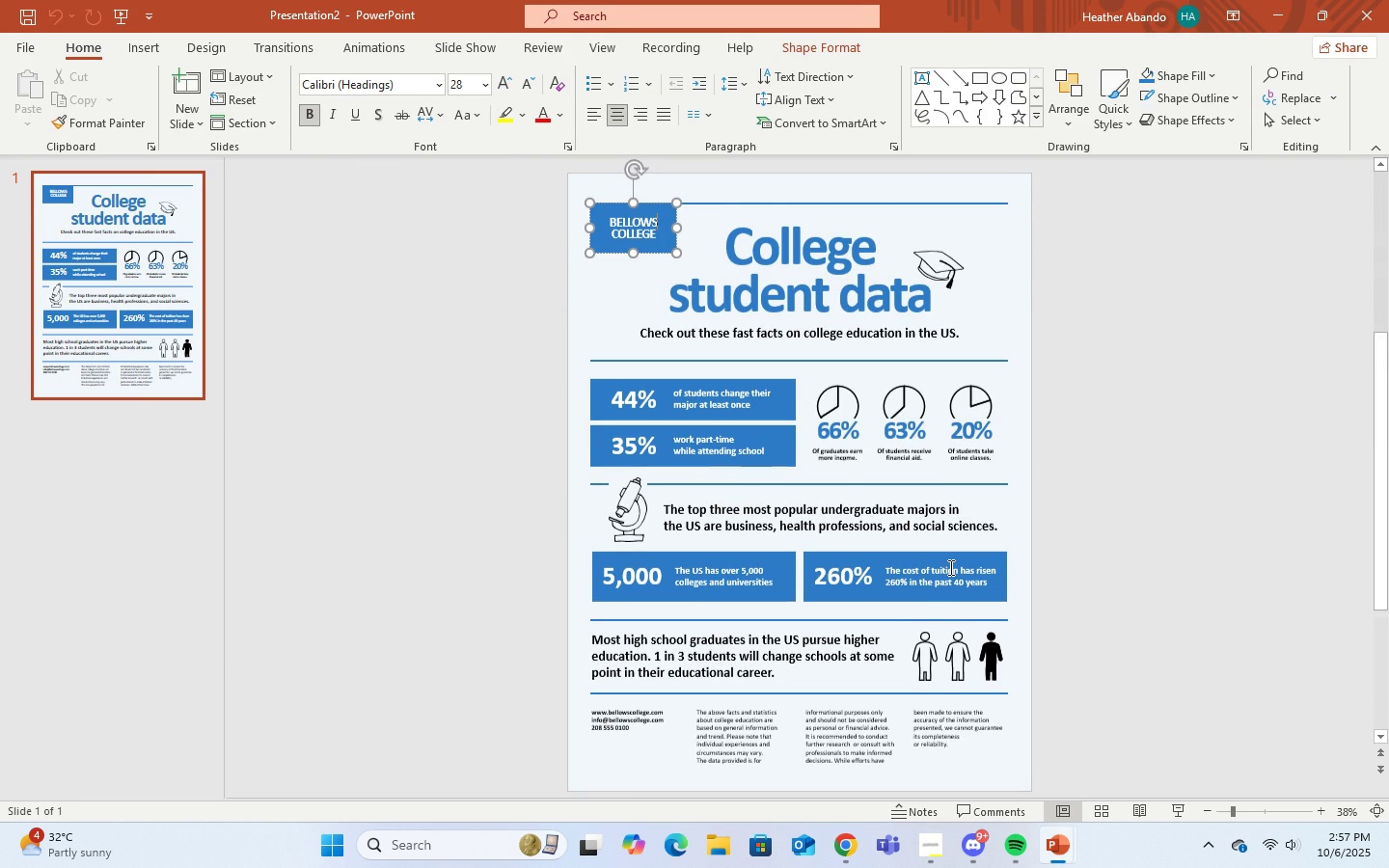 
scroll: coordinate [949, 567], scroll_direction: up, amount: 2.0
 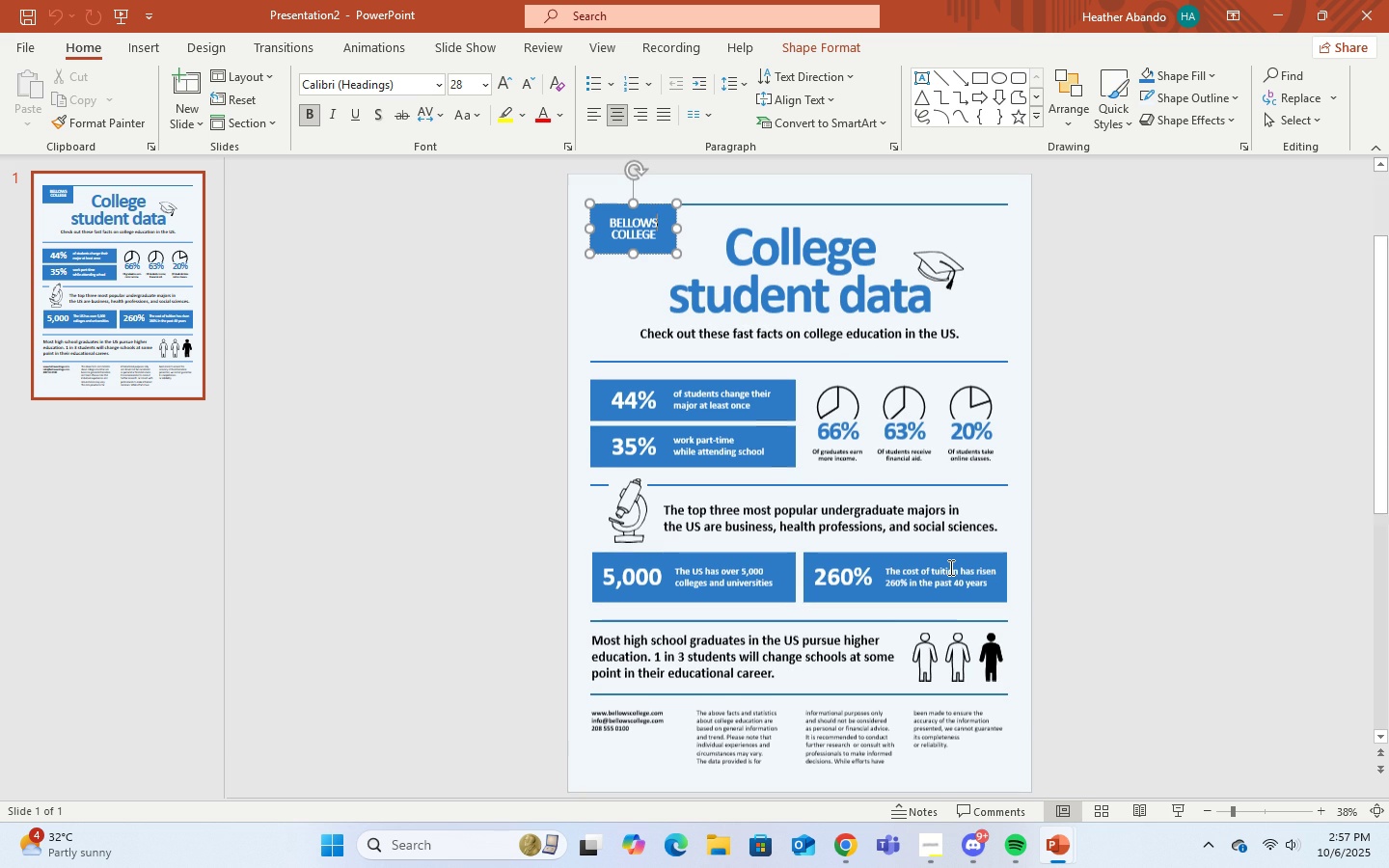 
scroll: coordinate [949, 567], scroll_direction: down, amount: 1.0
 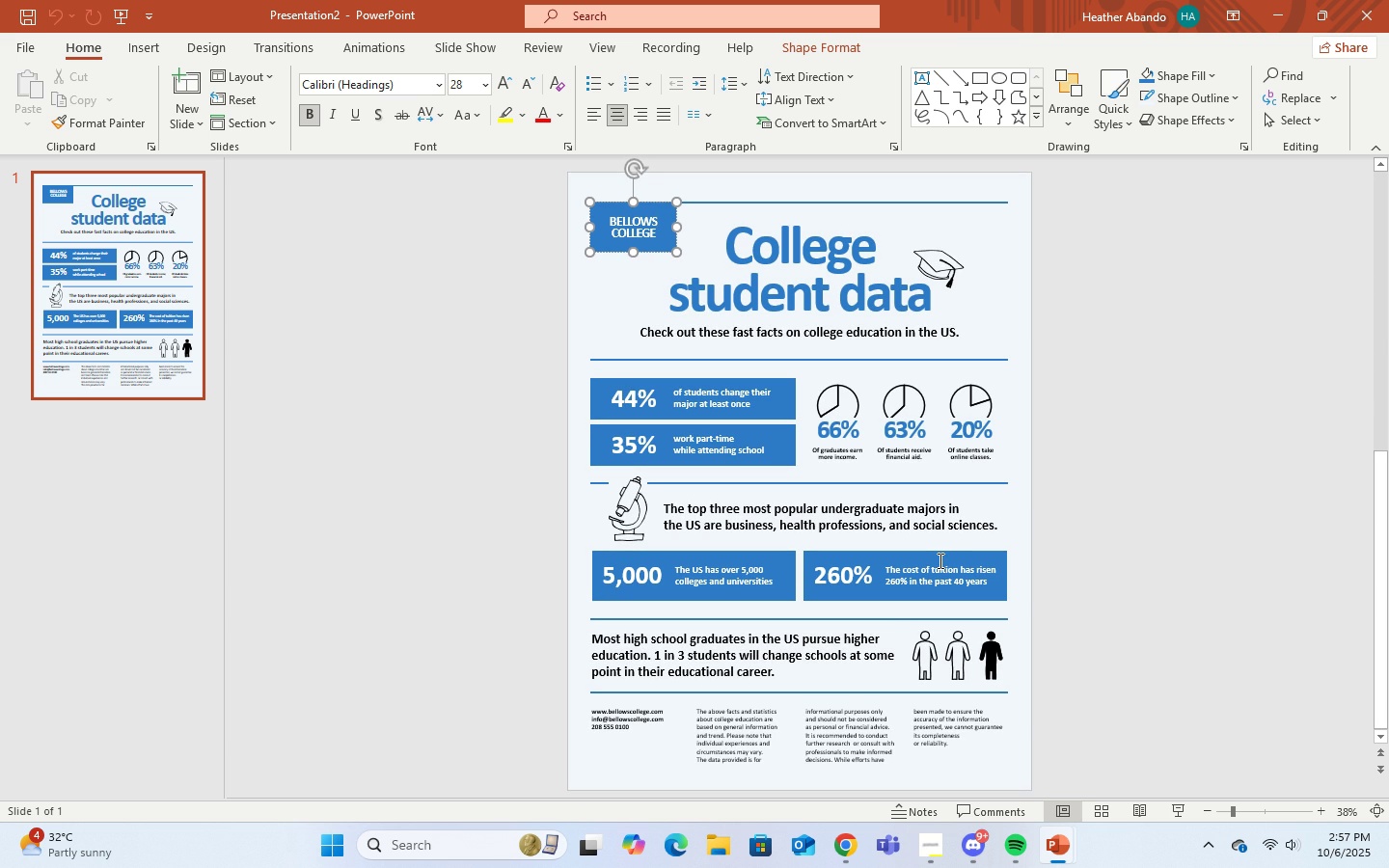 
wait(10.08)
 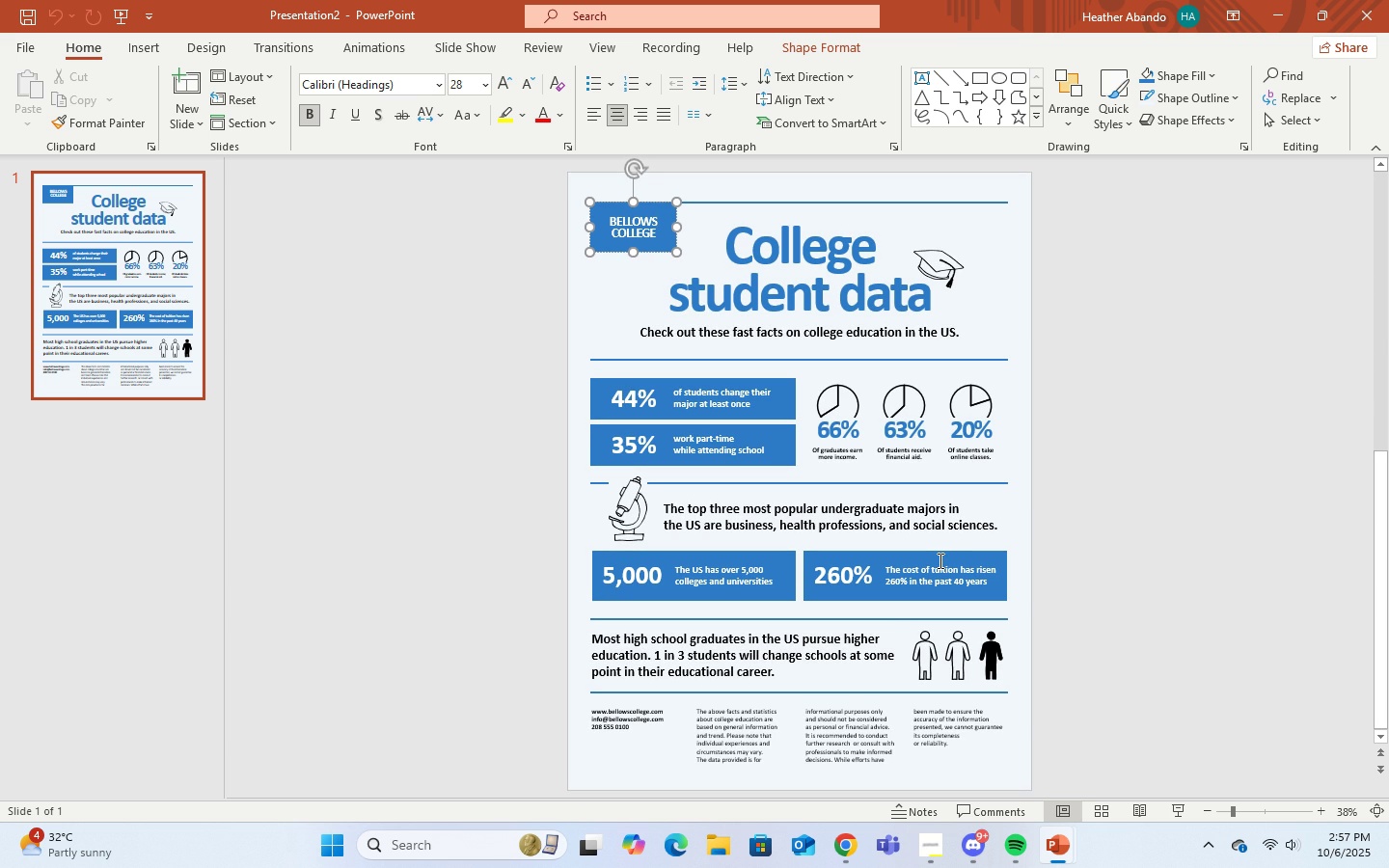 
scroll: coordinate [947, 543], scroll_direction: down, amount: 4.0
 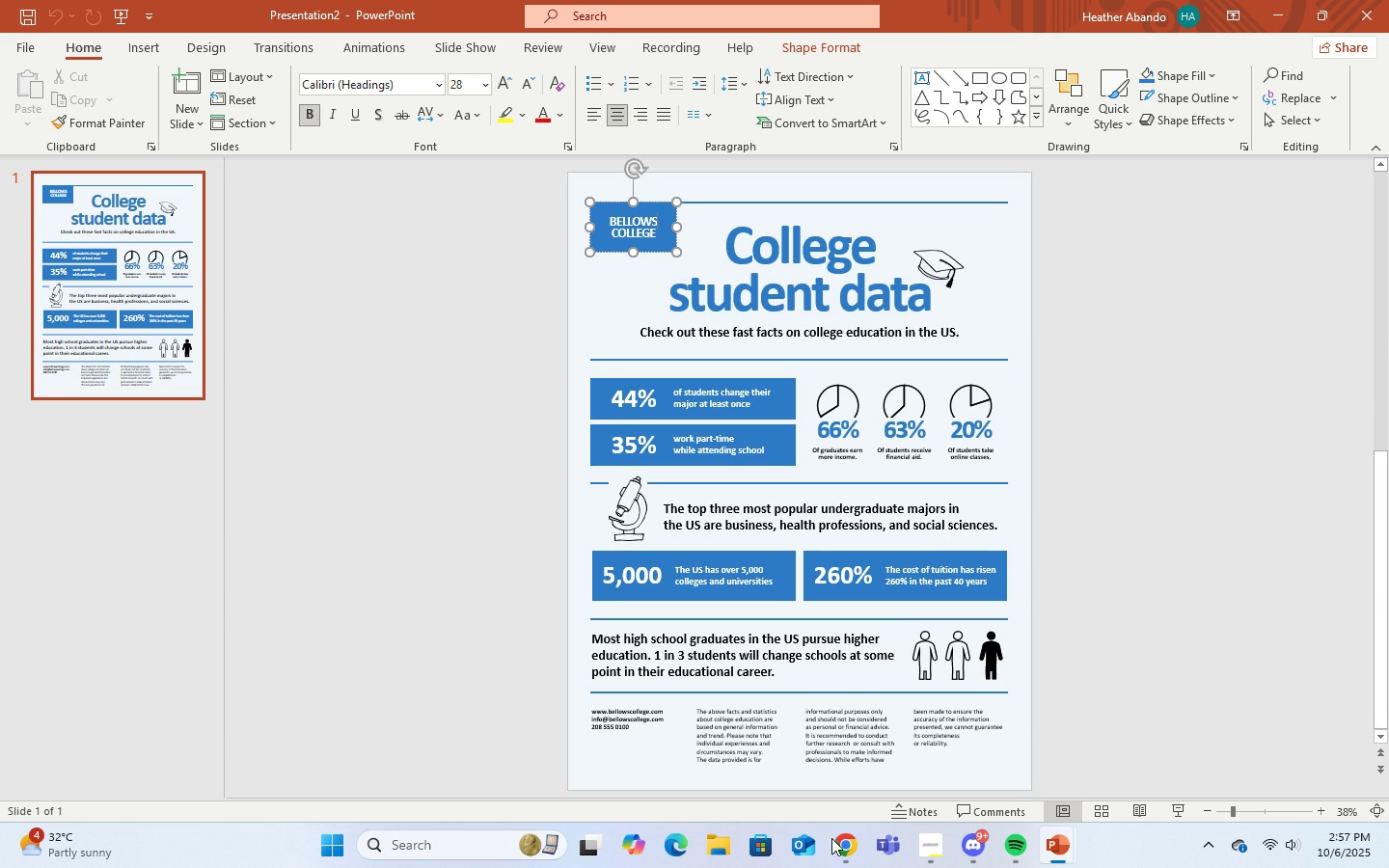 
left_click([852, 867])
 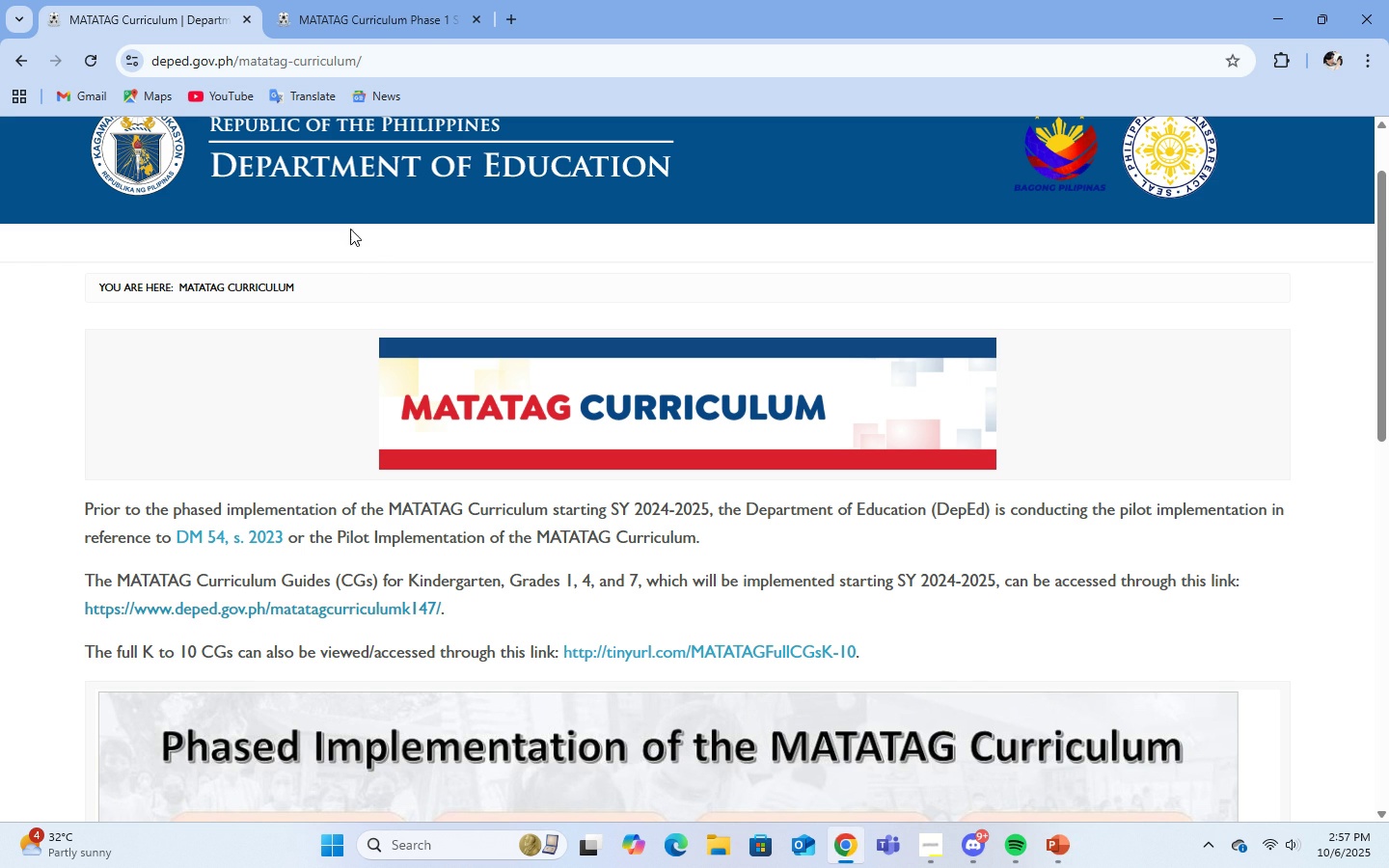 
scroll: coordinate [473, 335], scroll_direction: none, amount: 0.0
 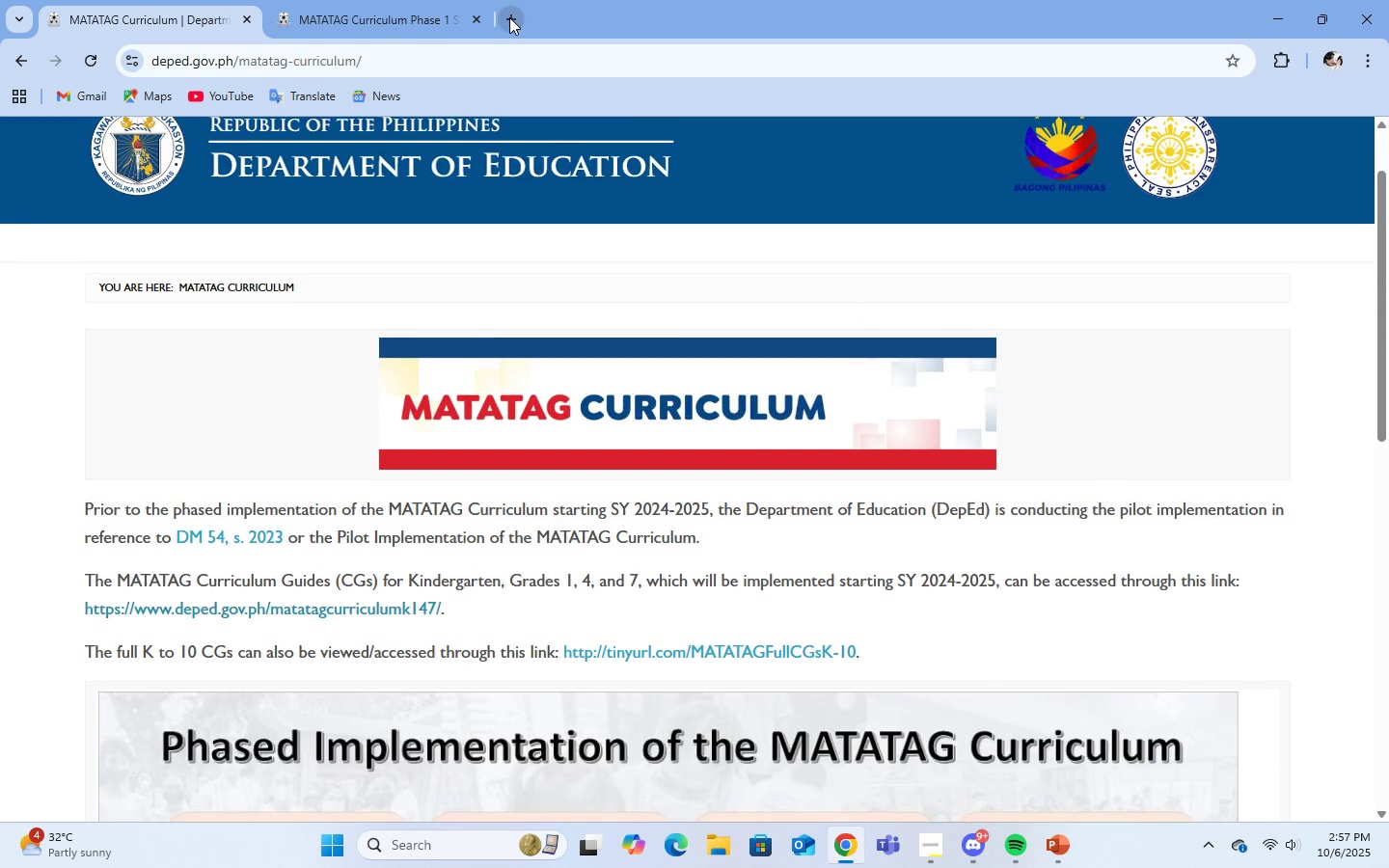 
left_click([509, 17])
 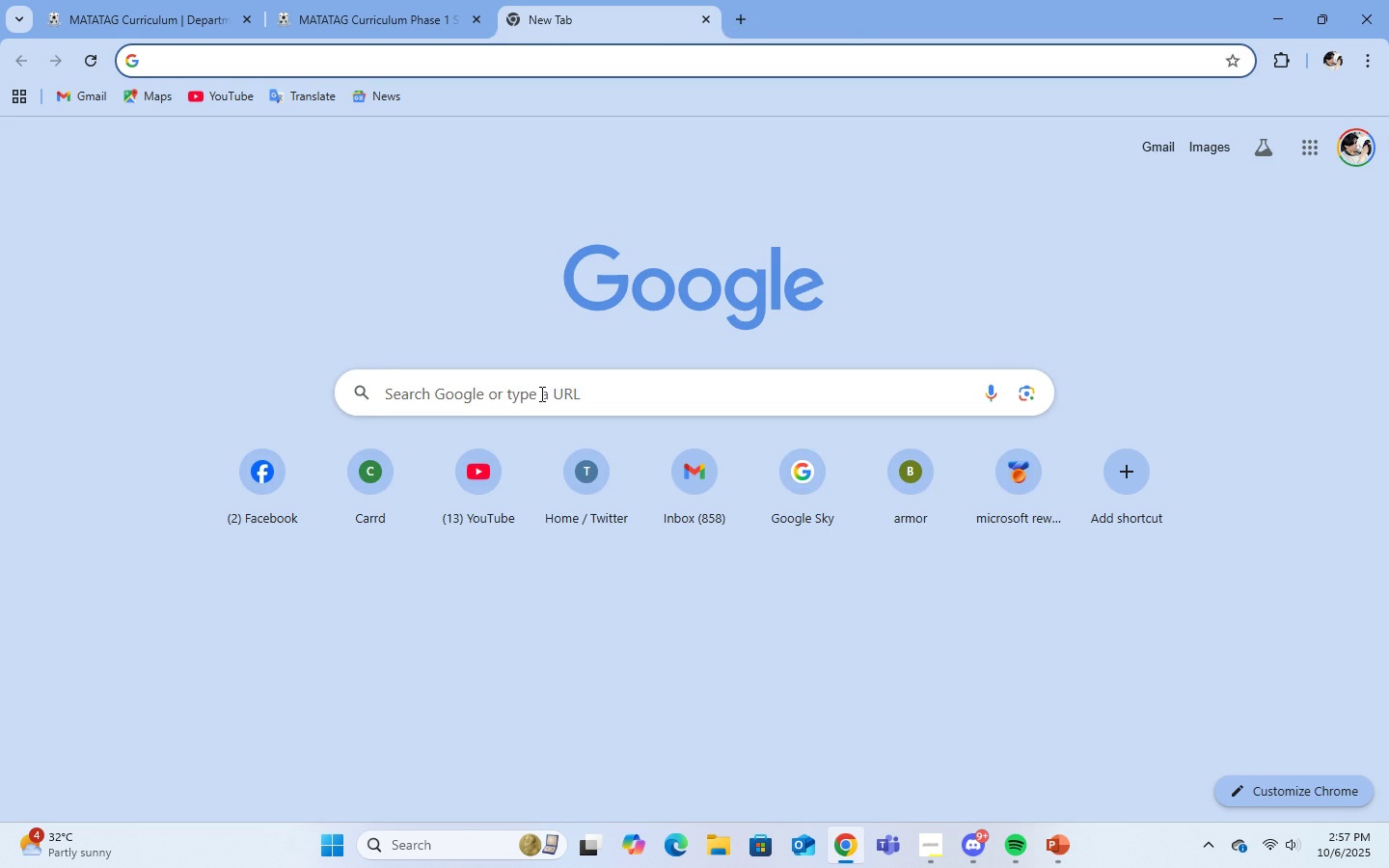 
left_click([540, 396])
 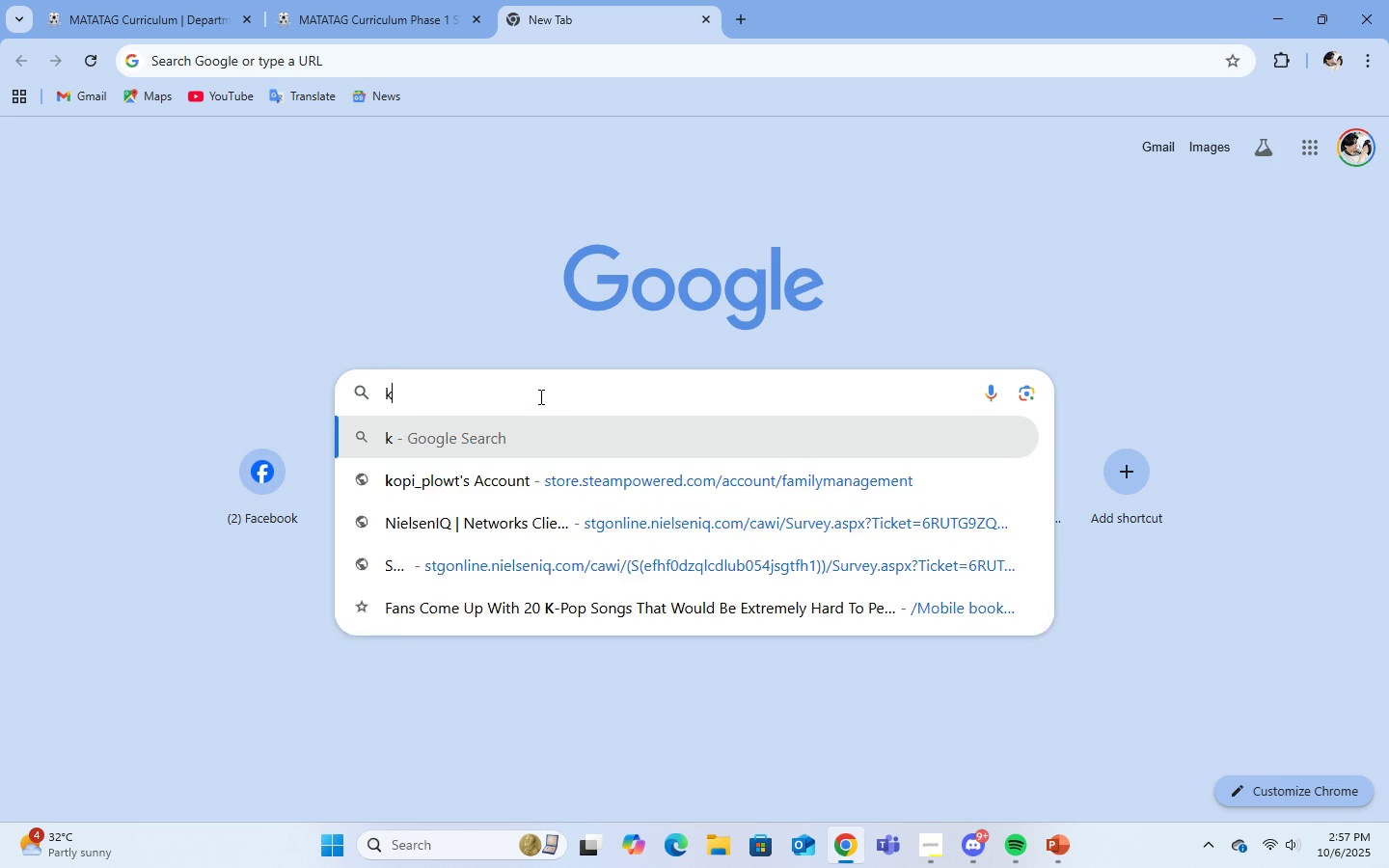 
type(key points of MATATAG )
 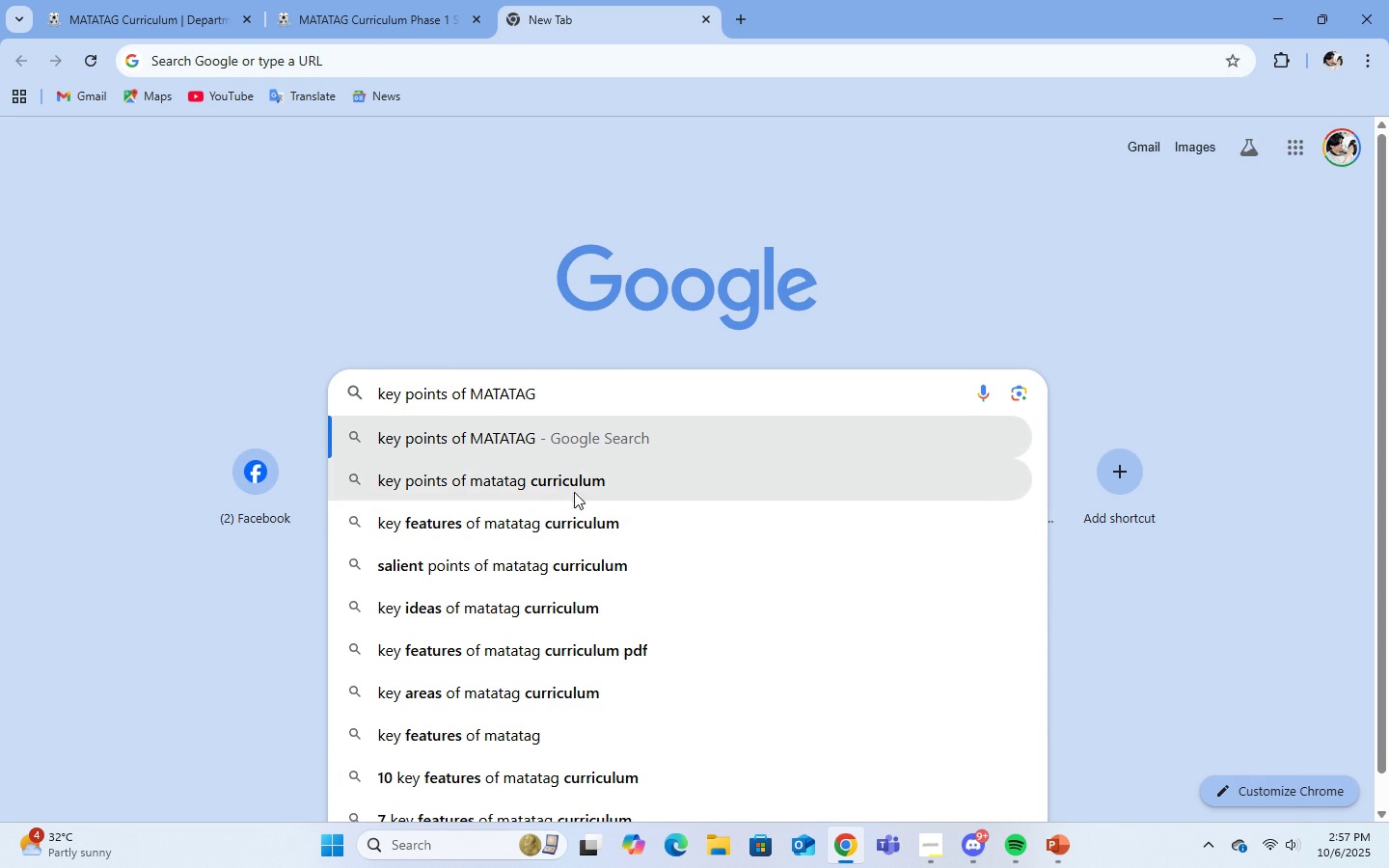 
left_click([571, 477])
 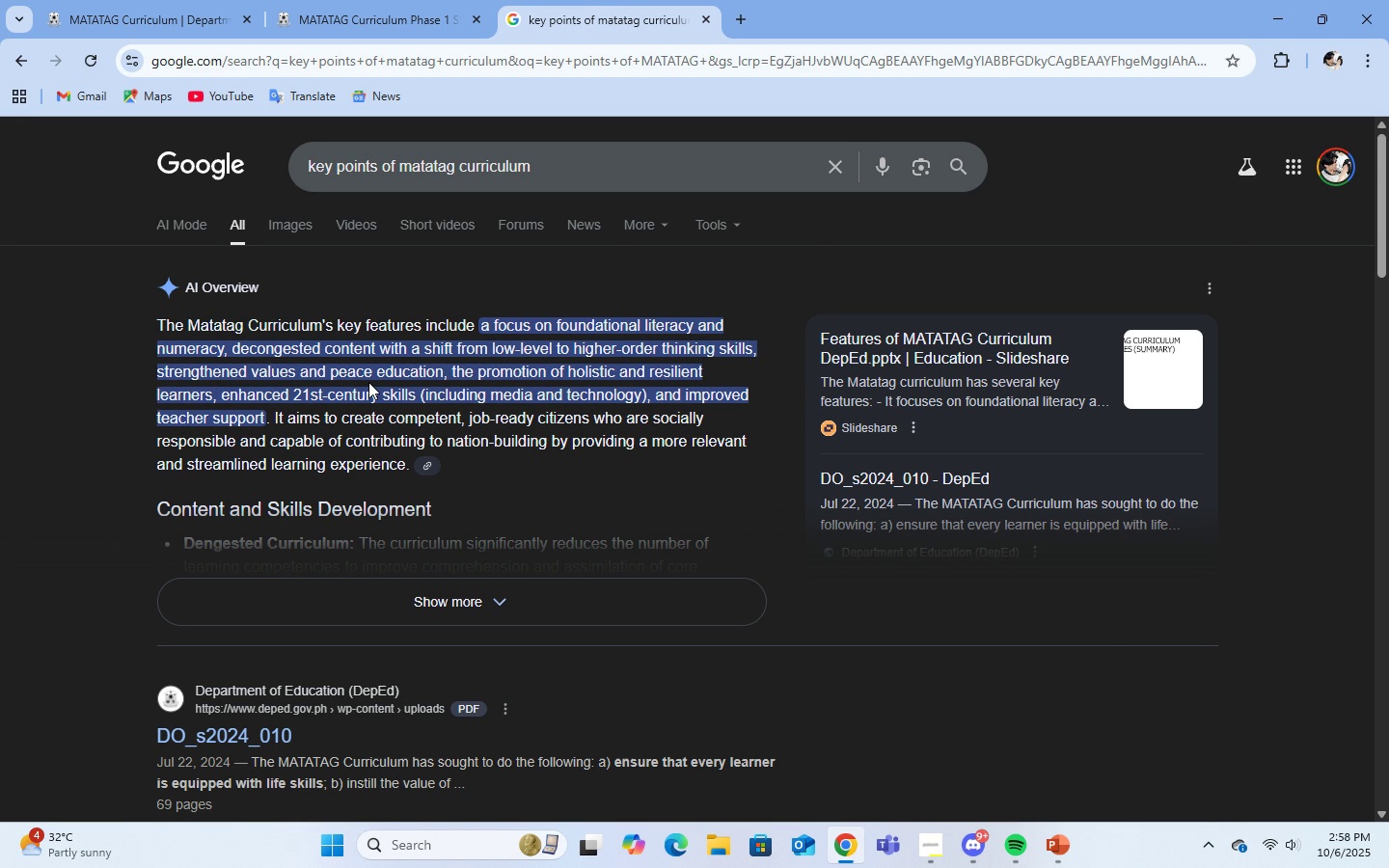 
wait(16.57)
 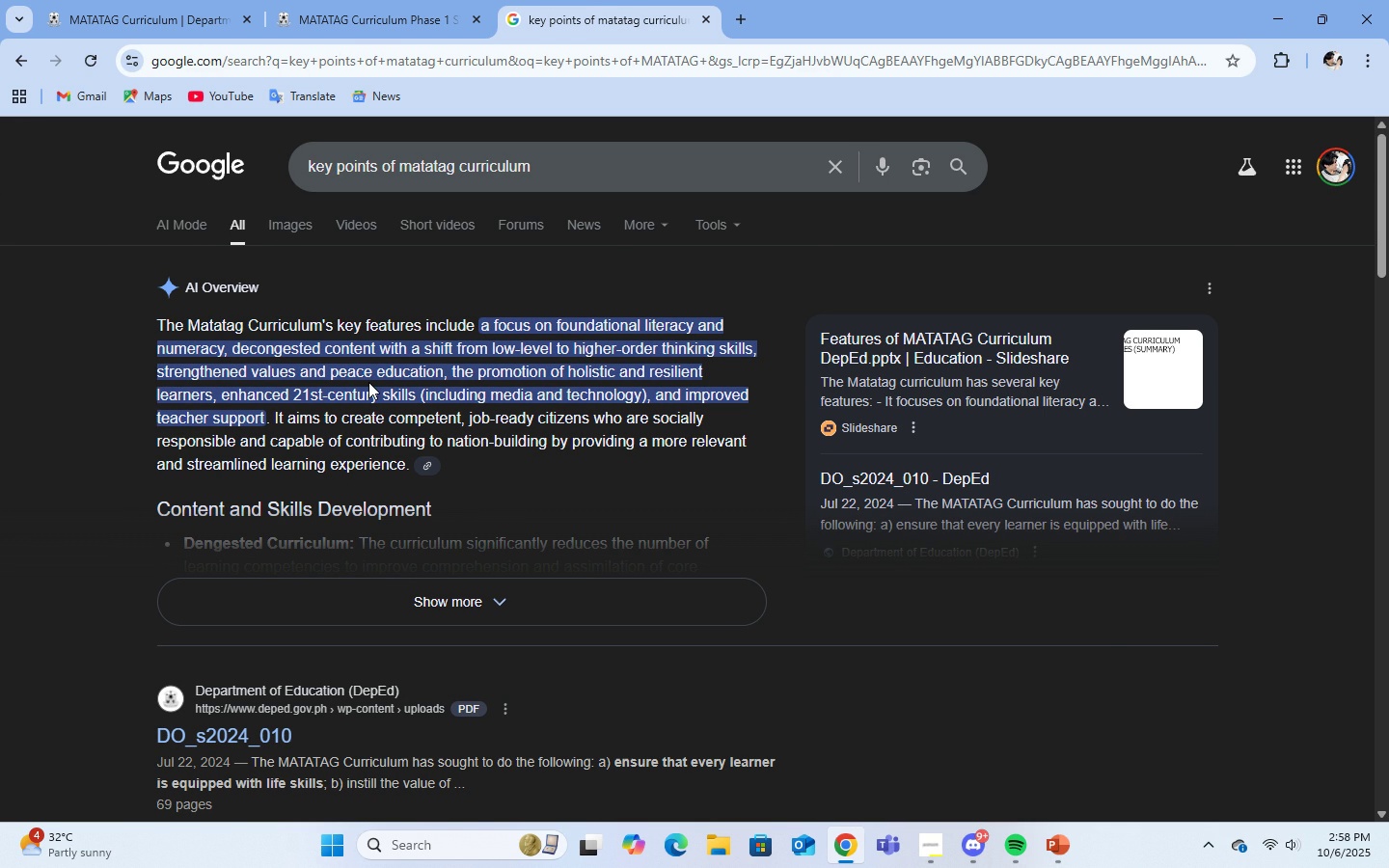 
left_click([582, 614])
 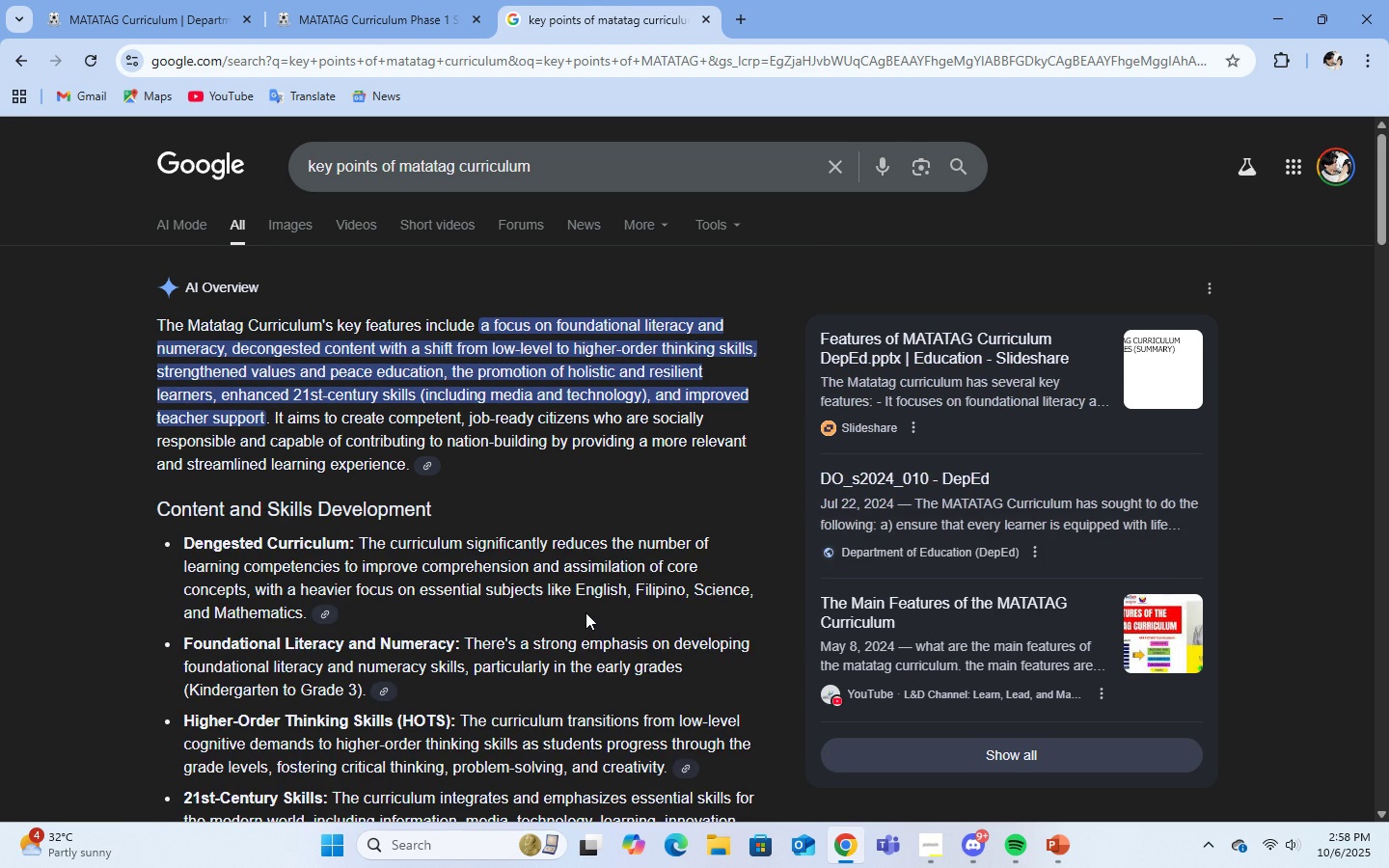 
scroll: coordinate [626, 629], scroll_direction: down, amount: 13.0
 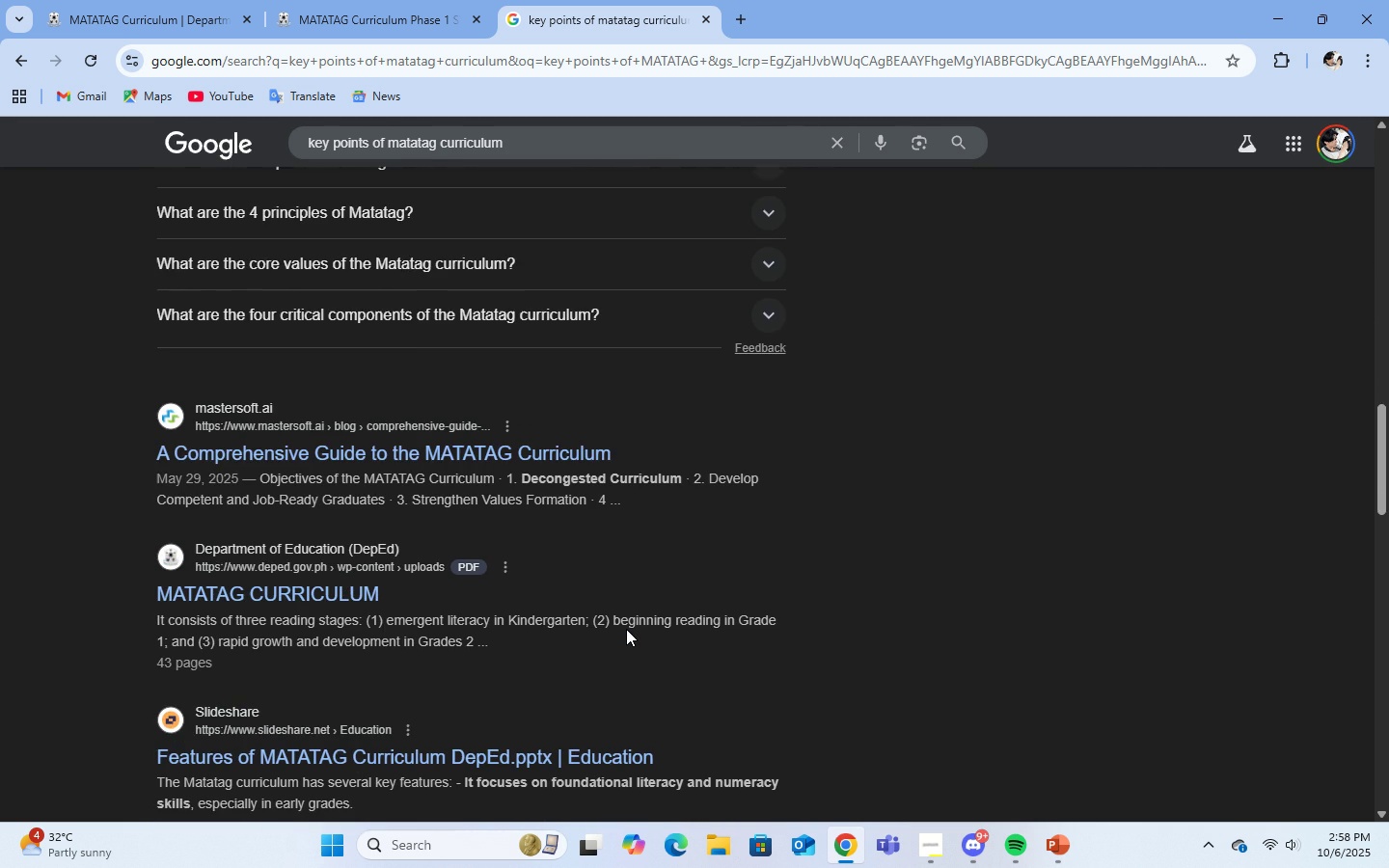 
scroll: coordinate [636, 638], scroll_direction: up, amount: 22.0
 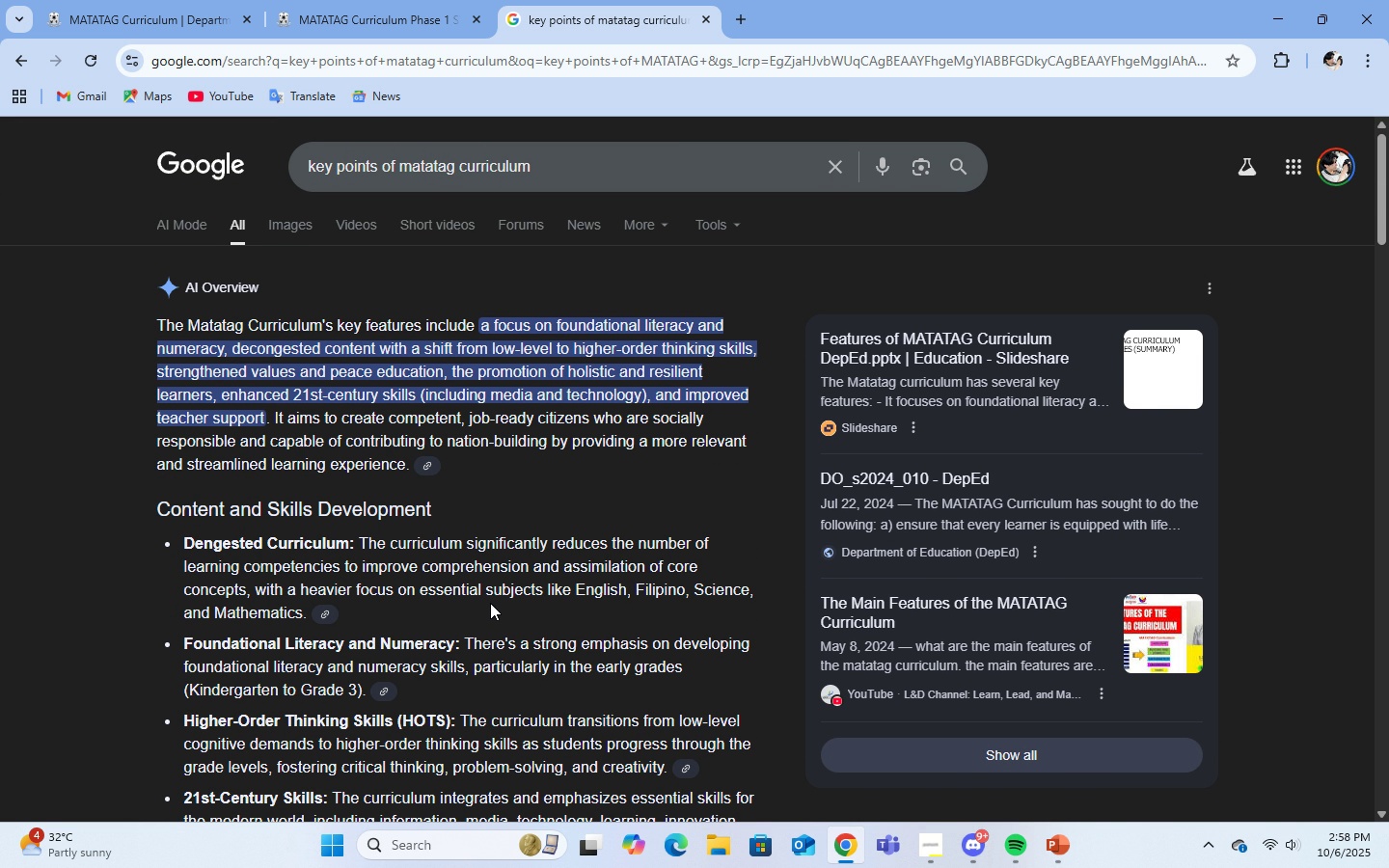 
wait(29.57)
 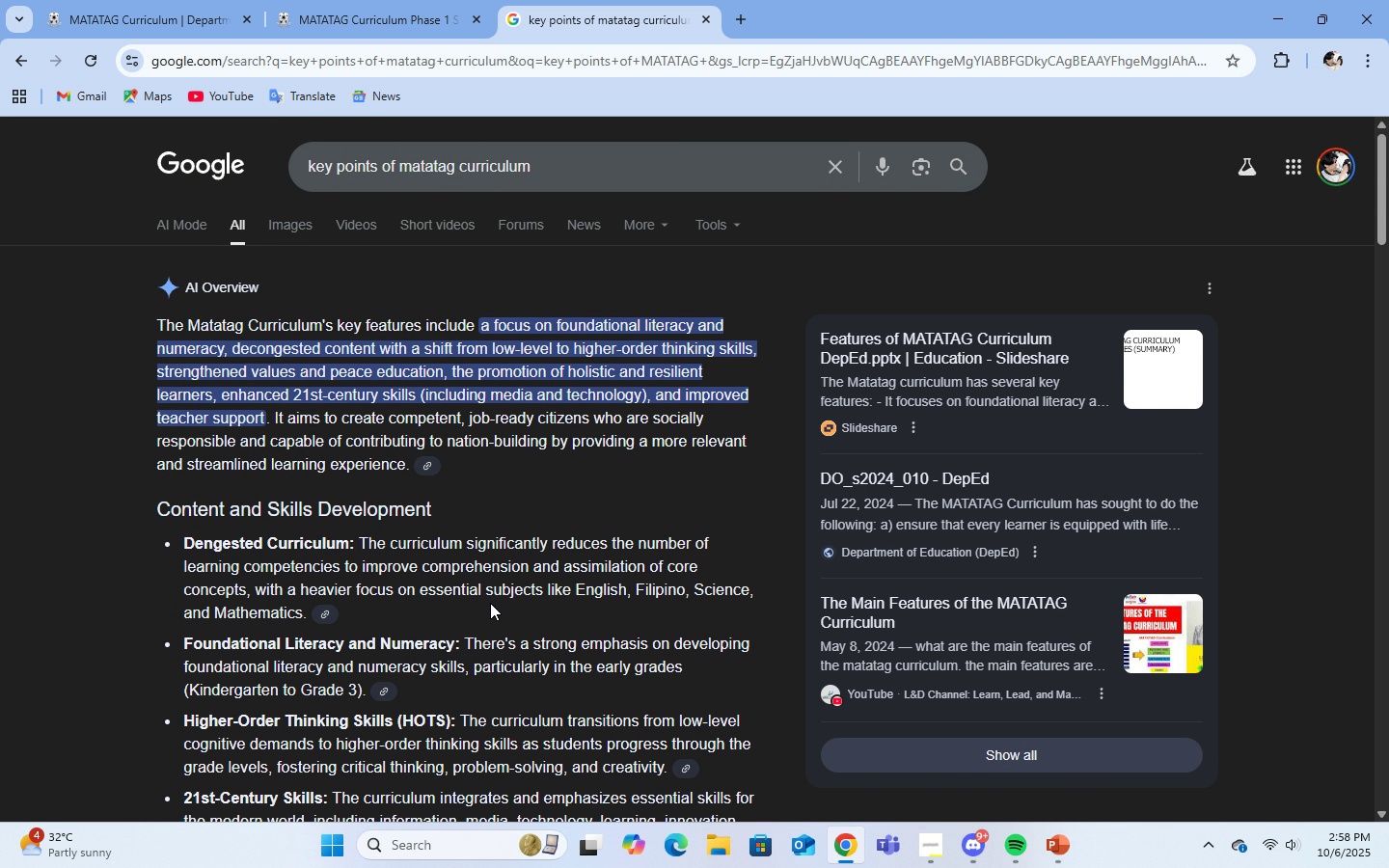 
scroll: coordinate [493, 603], scroll_direction: down, amount: 2.0
 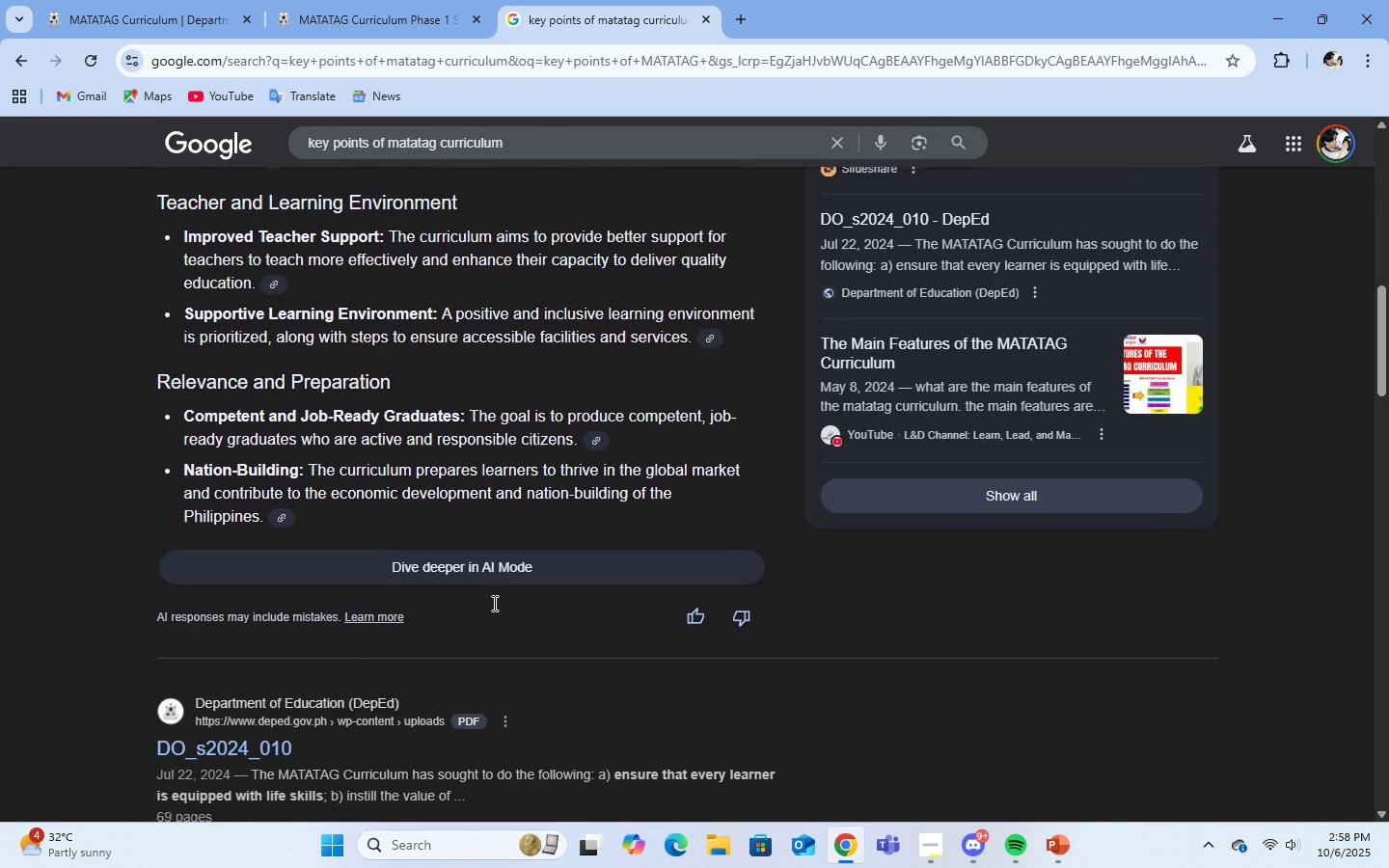 
scroll: coordinate [322, 571], scroll_direction: up, amount: 11.0
 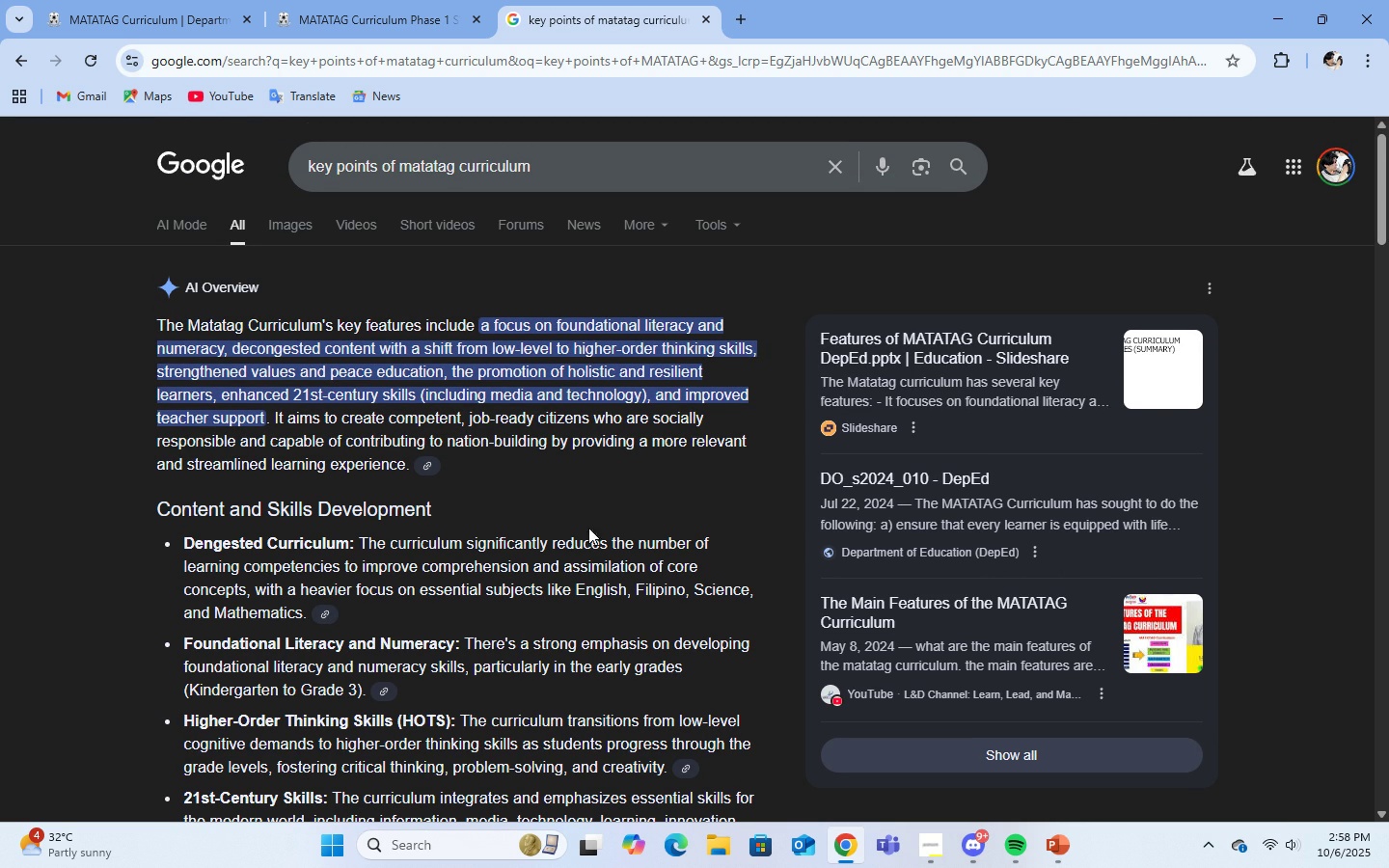 
wait(8.22)
 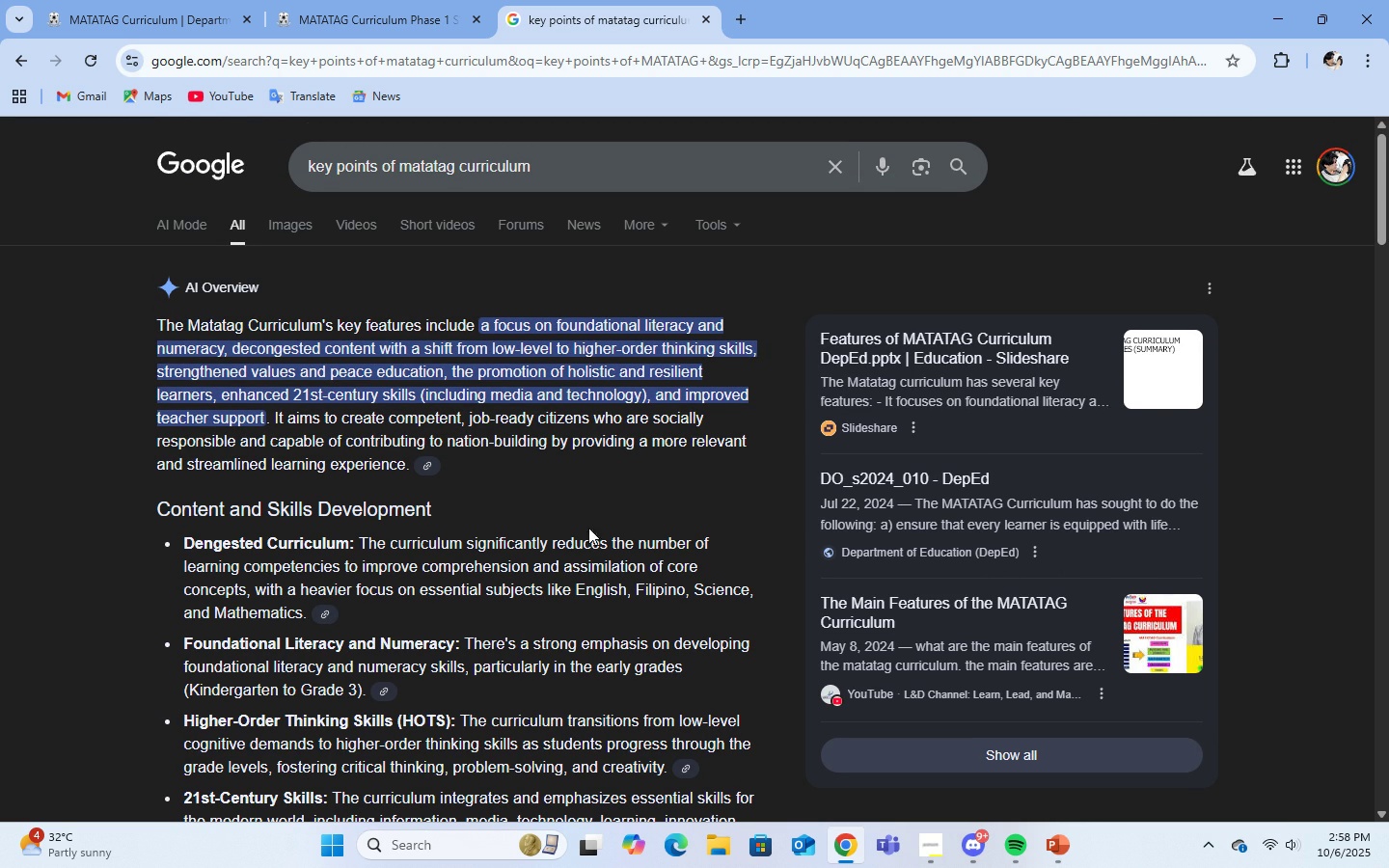 
scroll: coordinate [802, 587], scroll_direction: down, amount: 16.0
 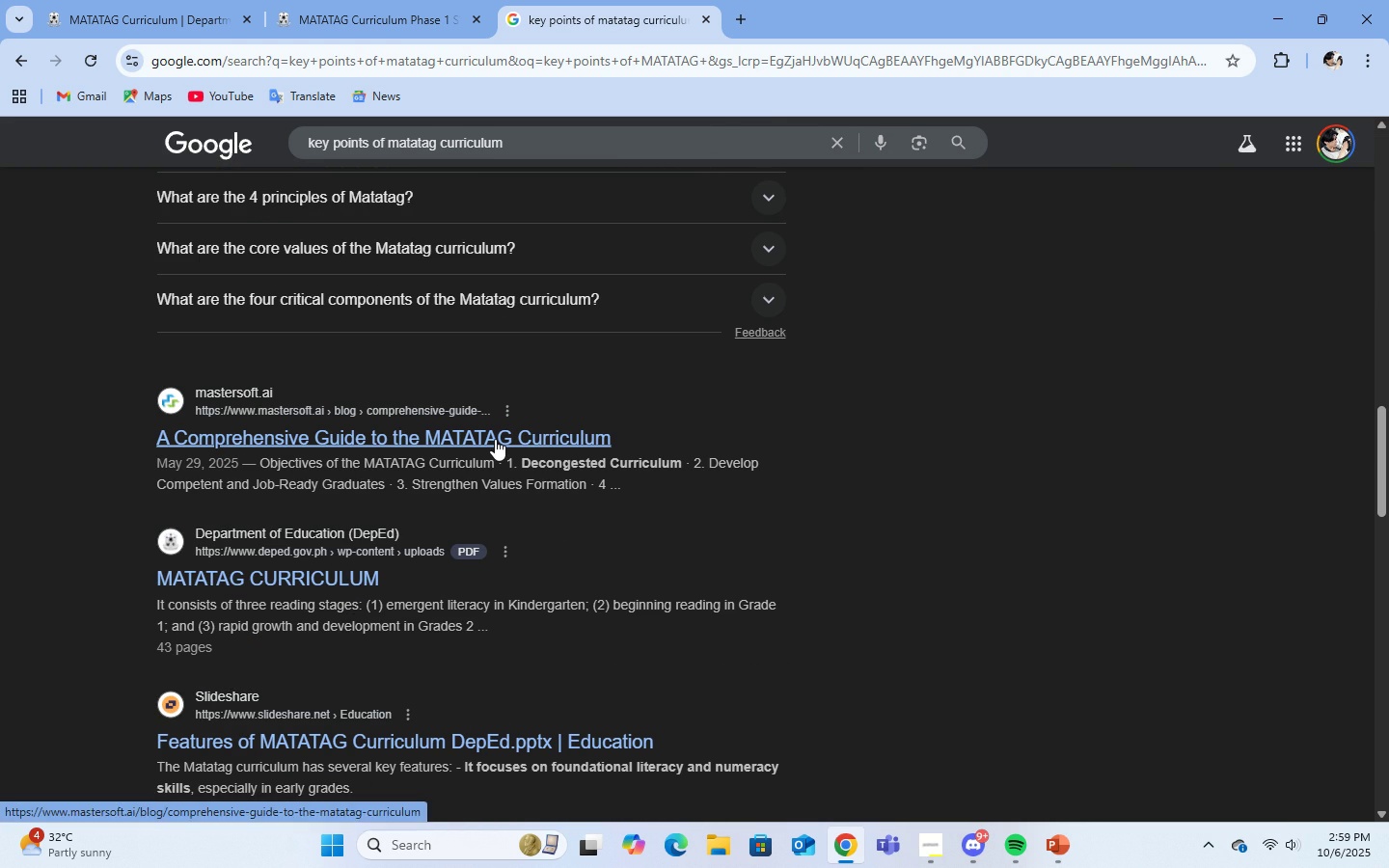 
left_click([495, 439])
 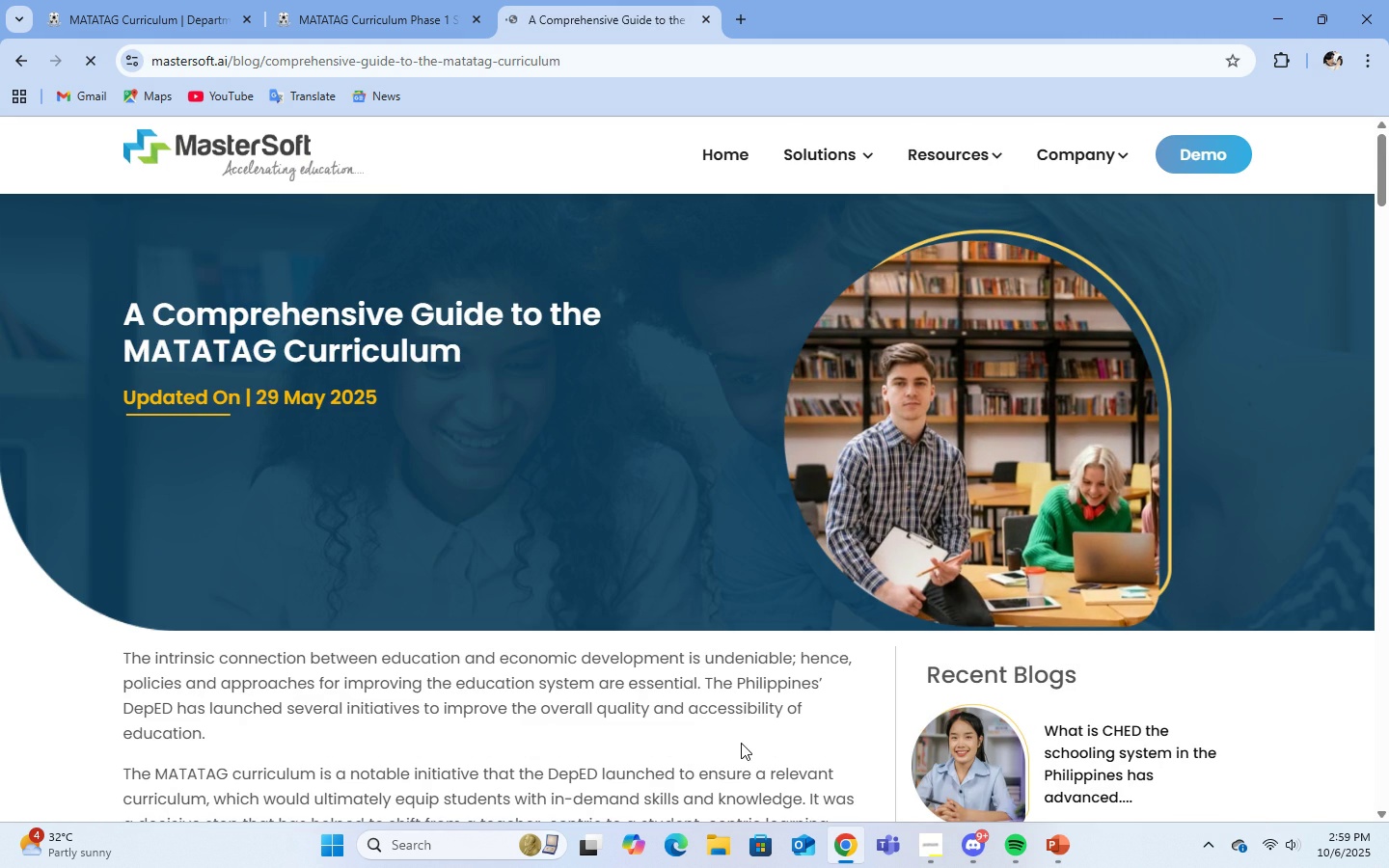 
wait(5.17)
 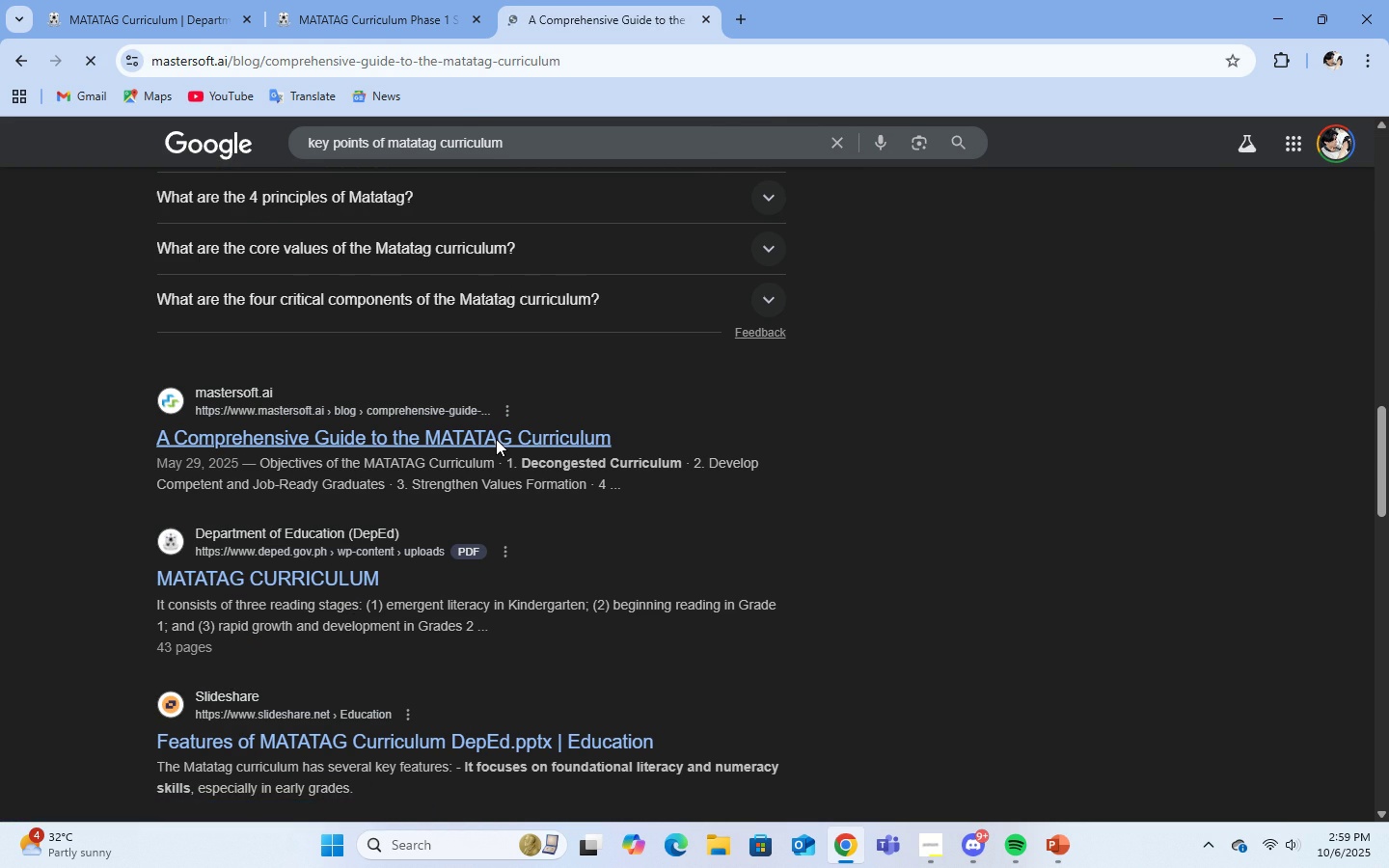 
scroll: coordinate [707, 579], scroll_direction: down, amount: 7.0
 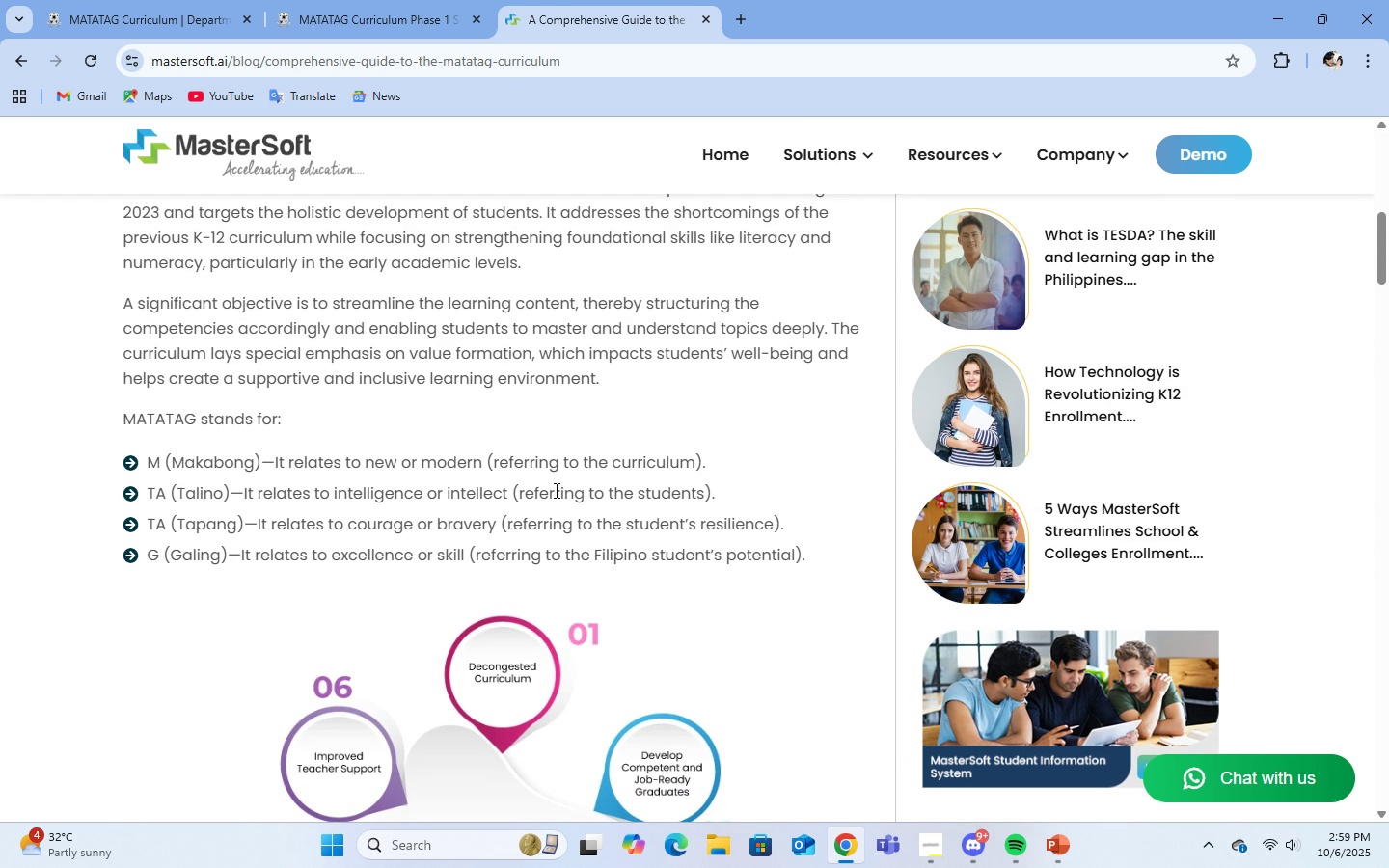 
wait(5.01)
 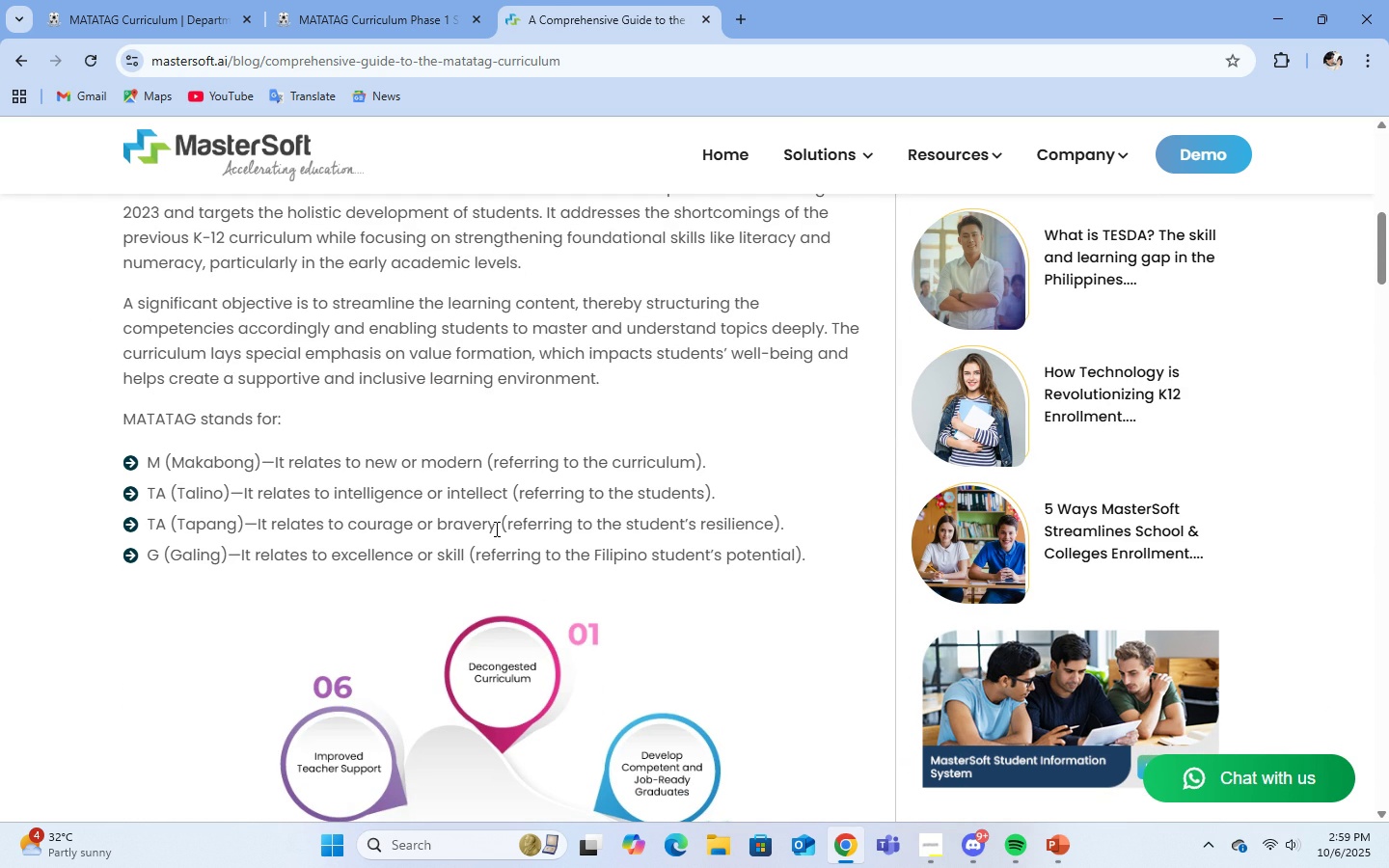 
scroll: coordinate [843, 540], scroll_direction: down, amount: 5.0
 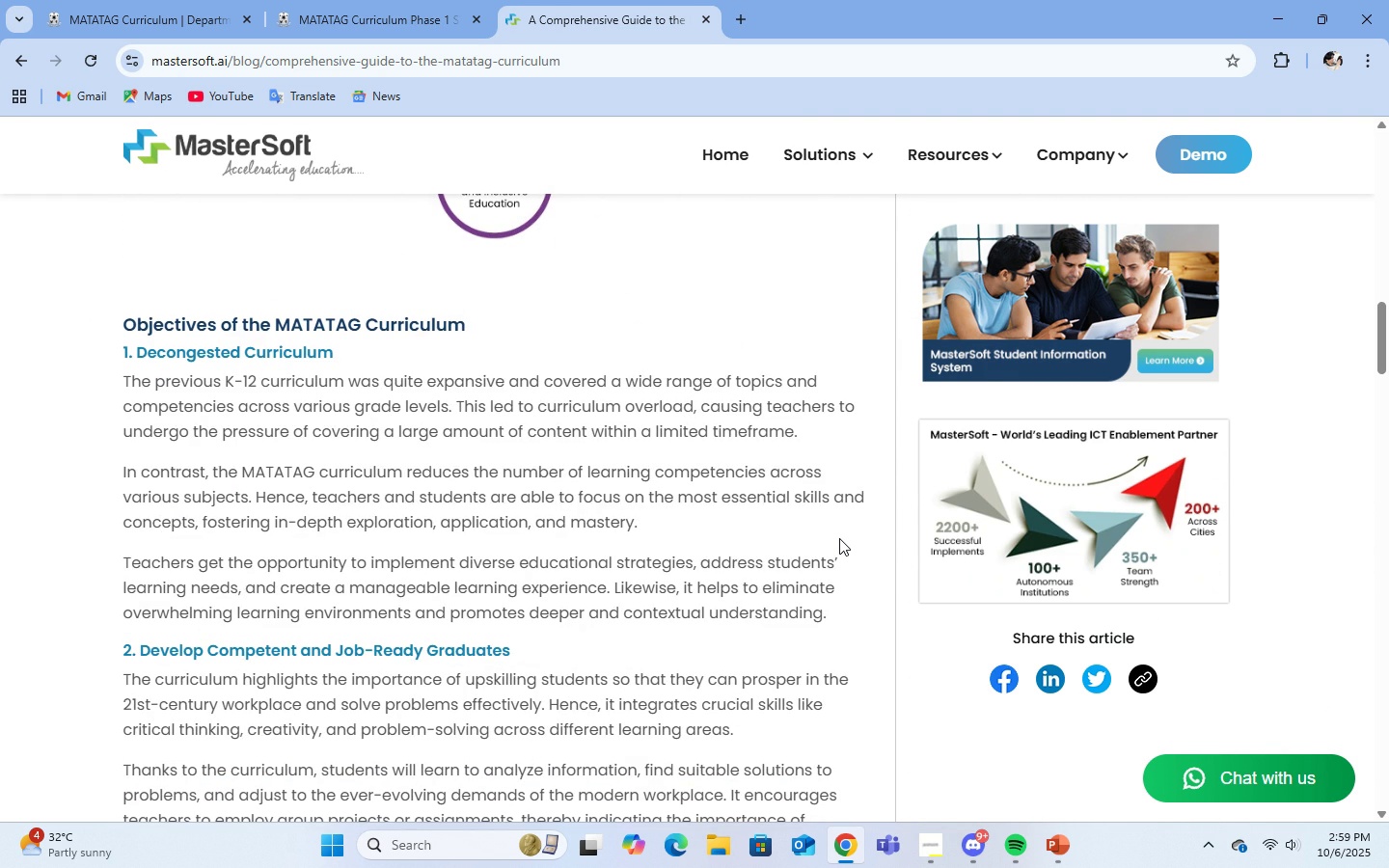 
scroll: coordinate [662, 595], scroll_direction: up, amount: 12.0
 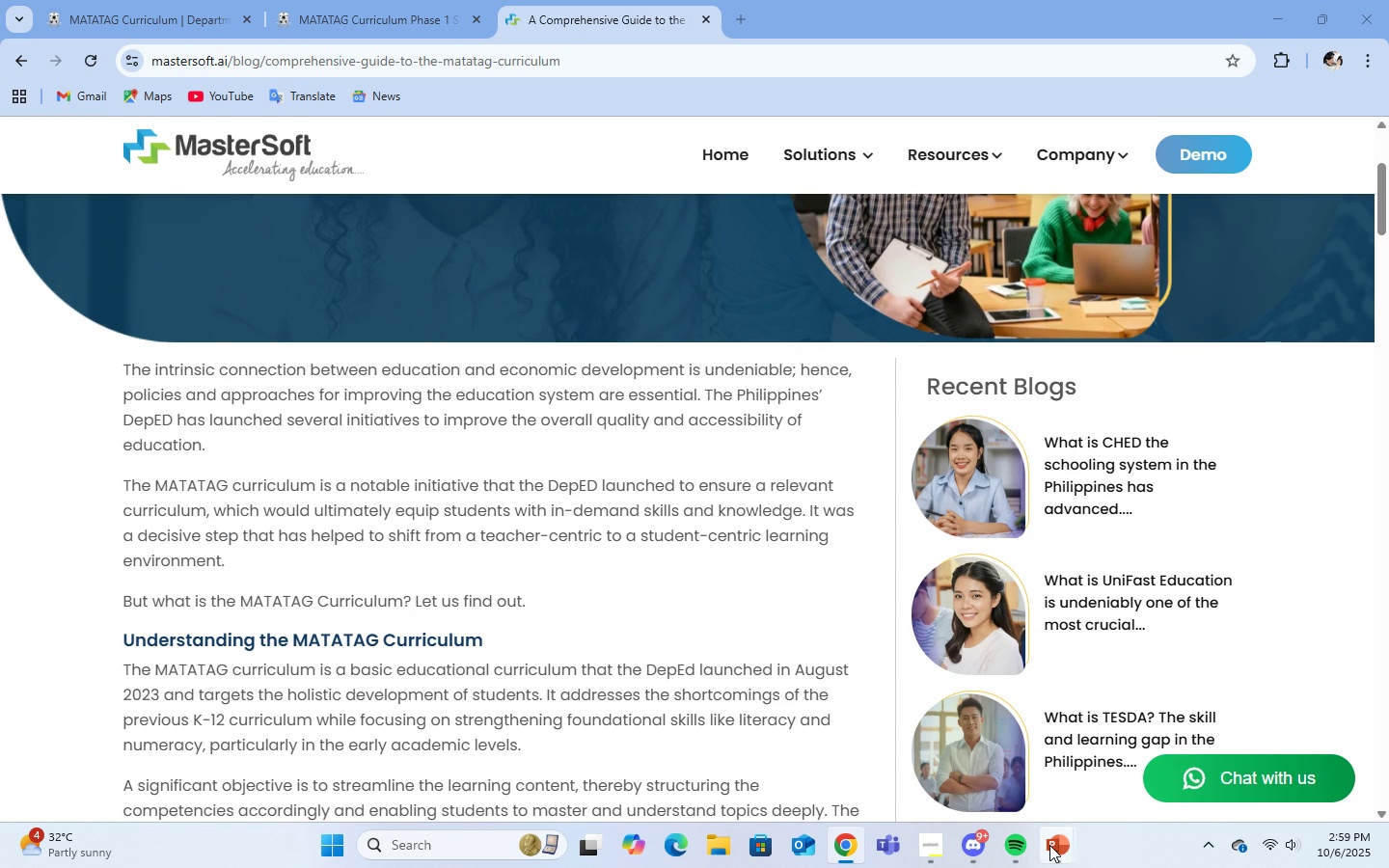 
left_click([1049, 845])
 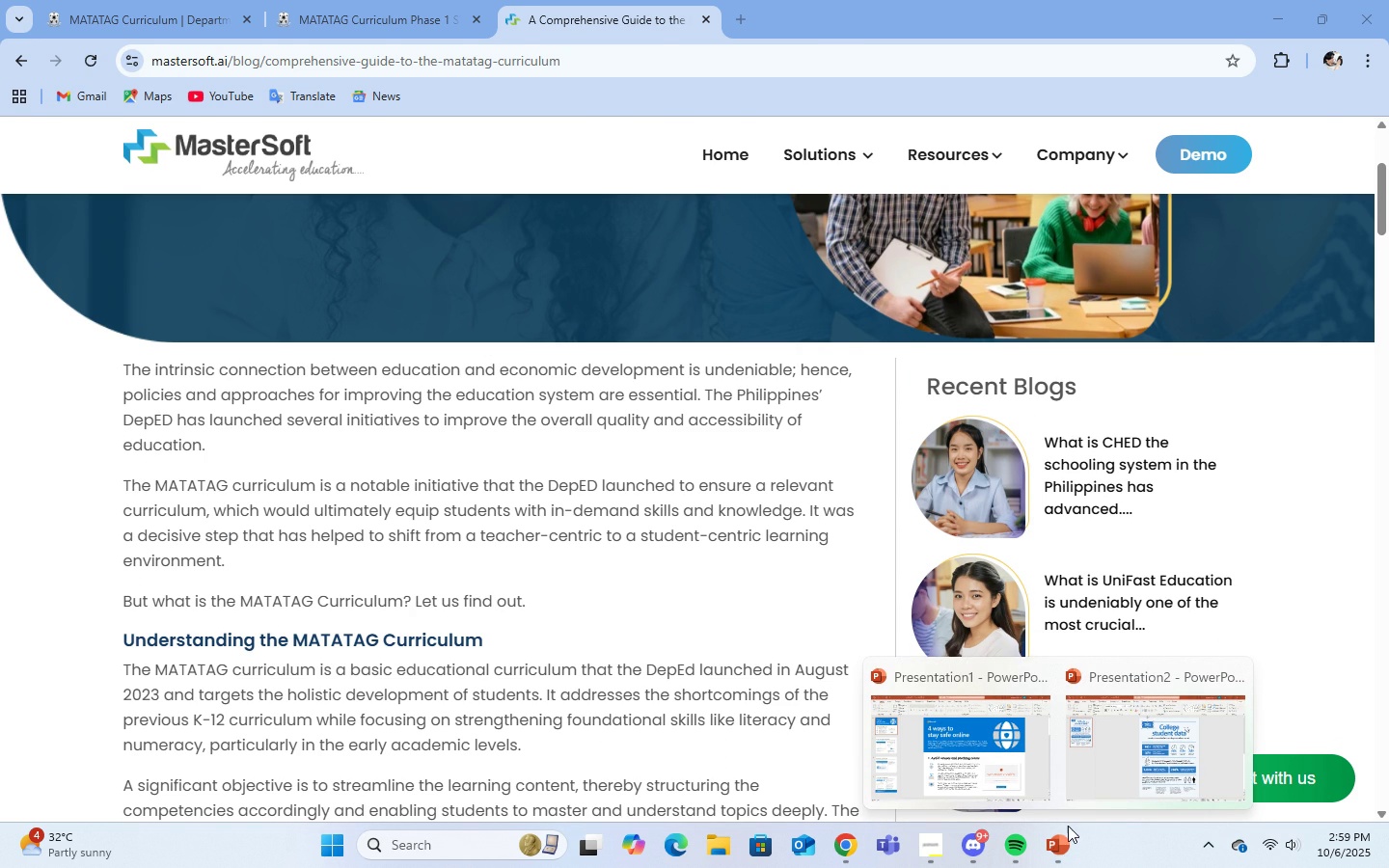 
left_click([1122, 754])
 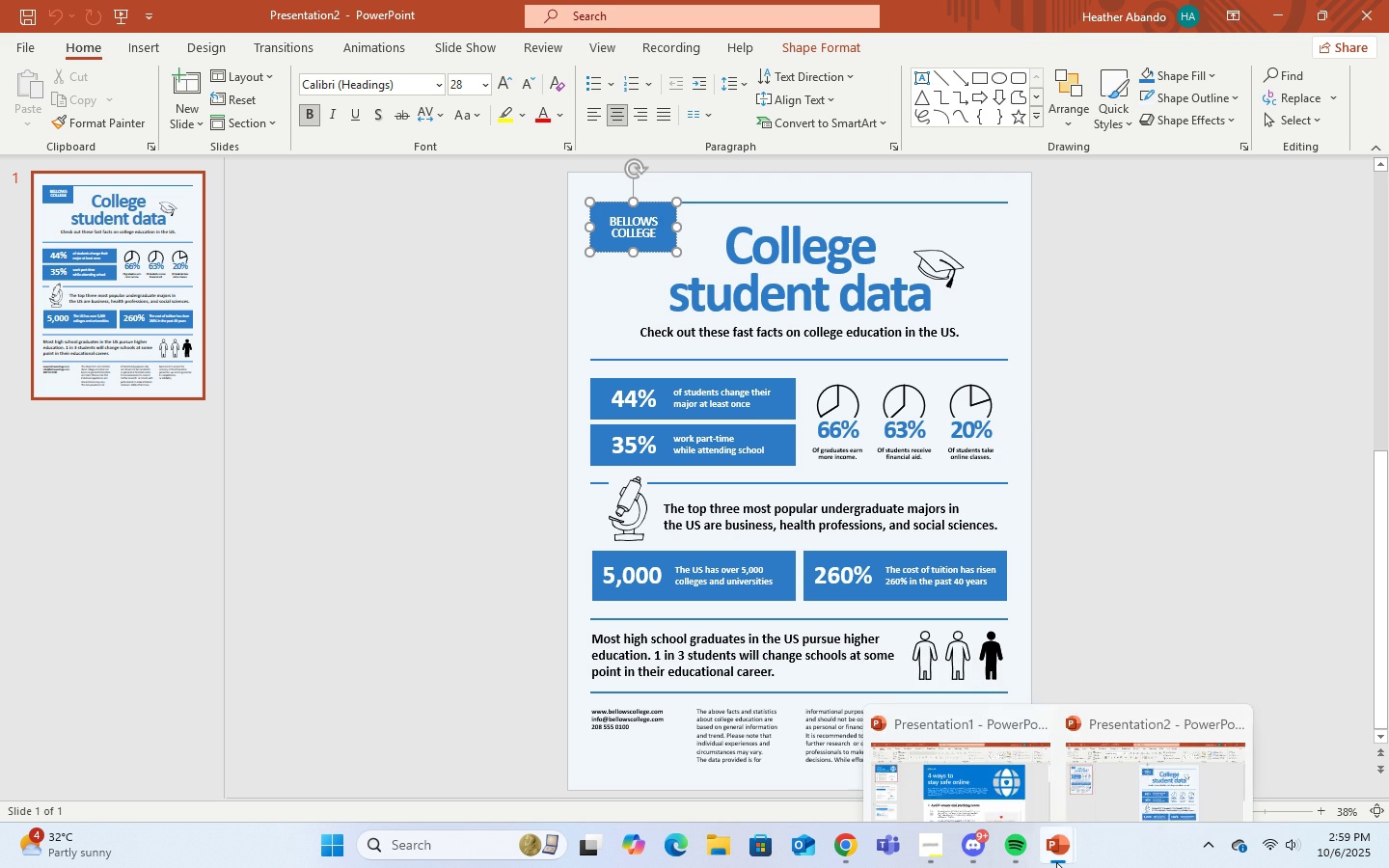 
left_click([1036, 681])
 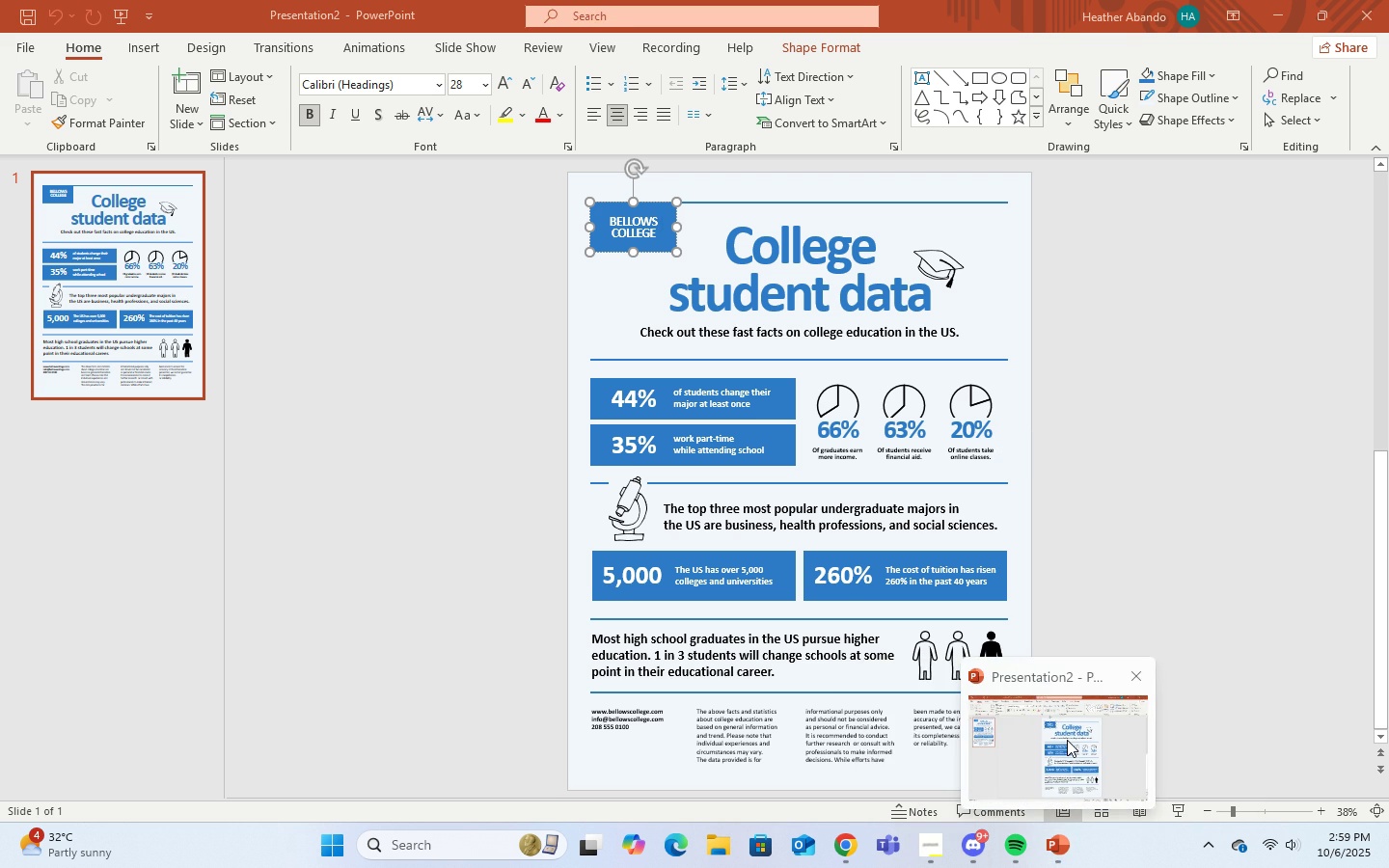 
left_click([1067, 740])
 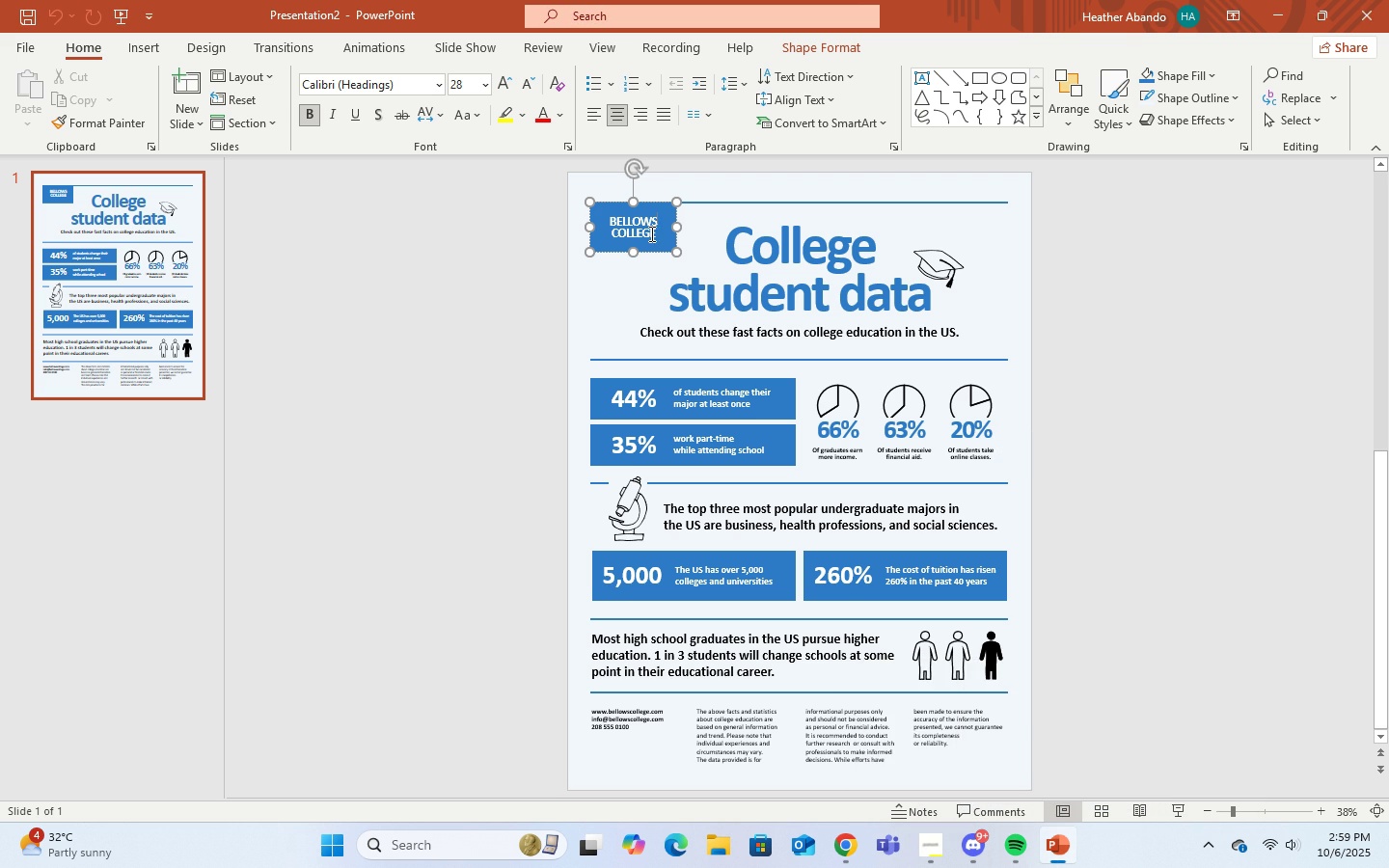 
left_click([650, 233])
 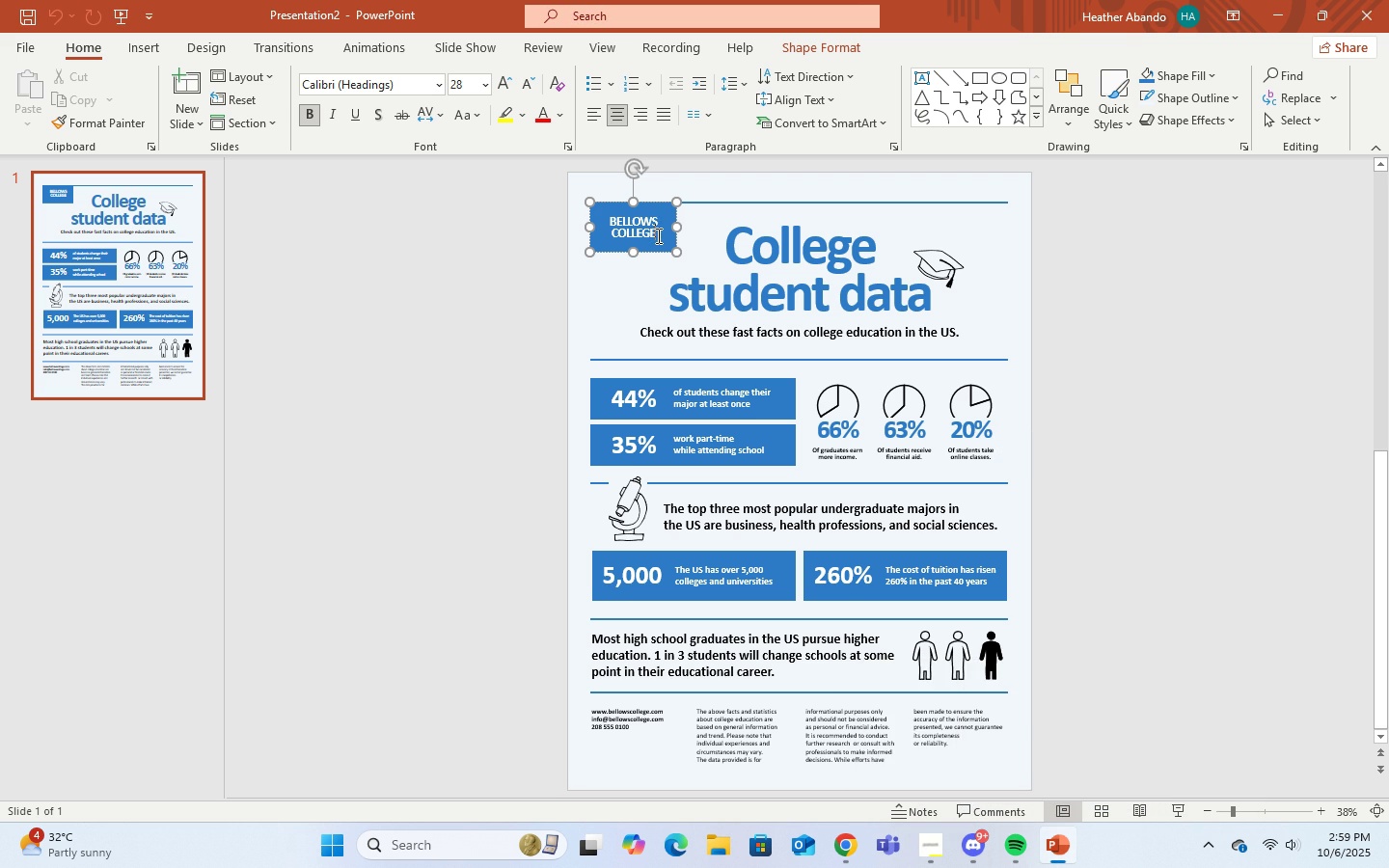 
left_click([657, 235])
 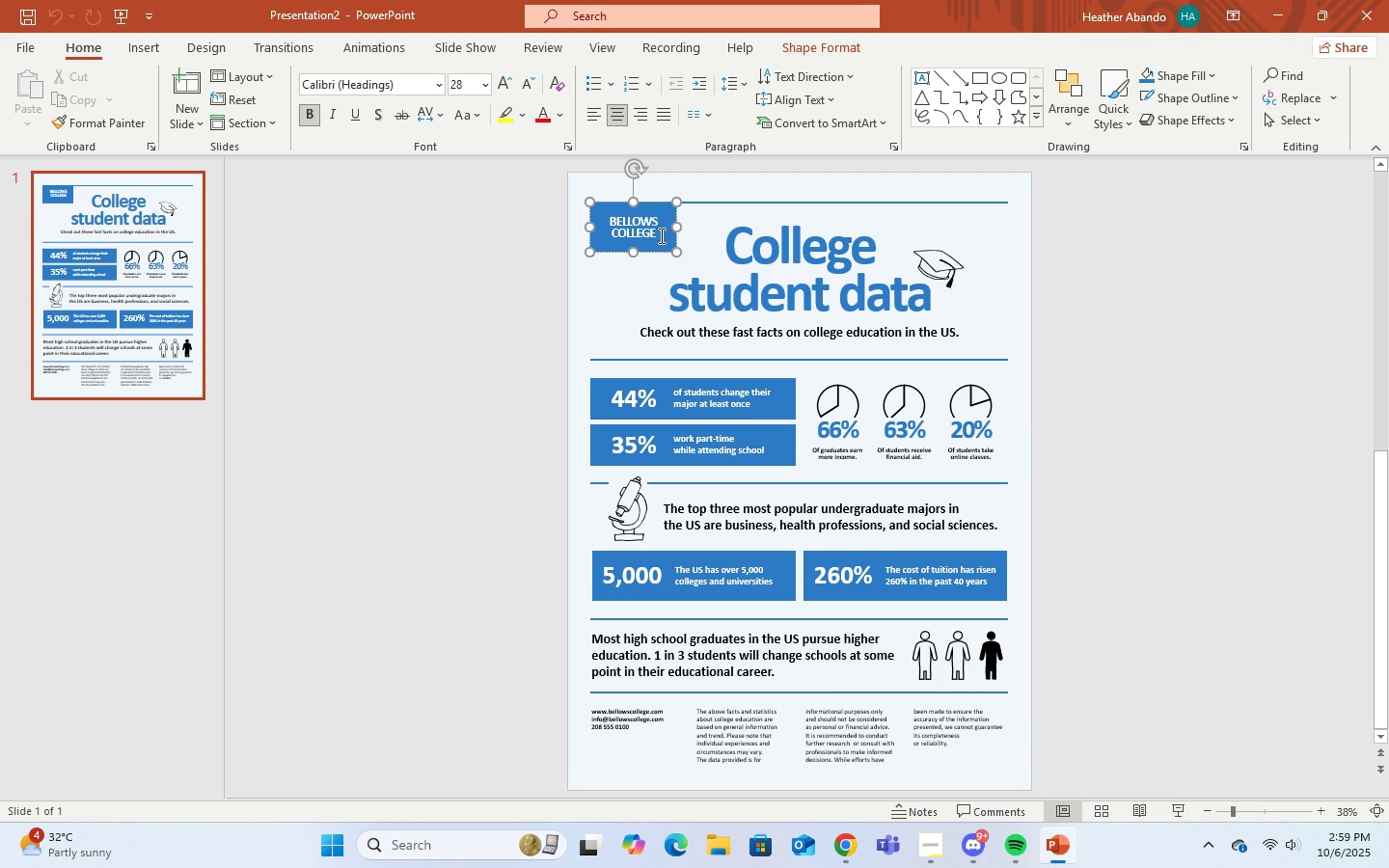 
key(Backspace)
 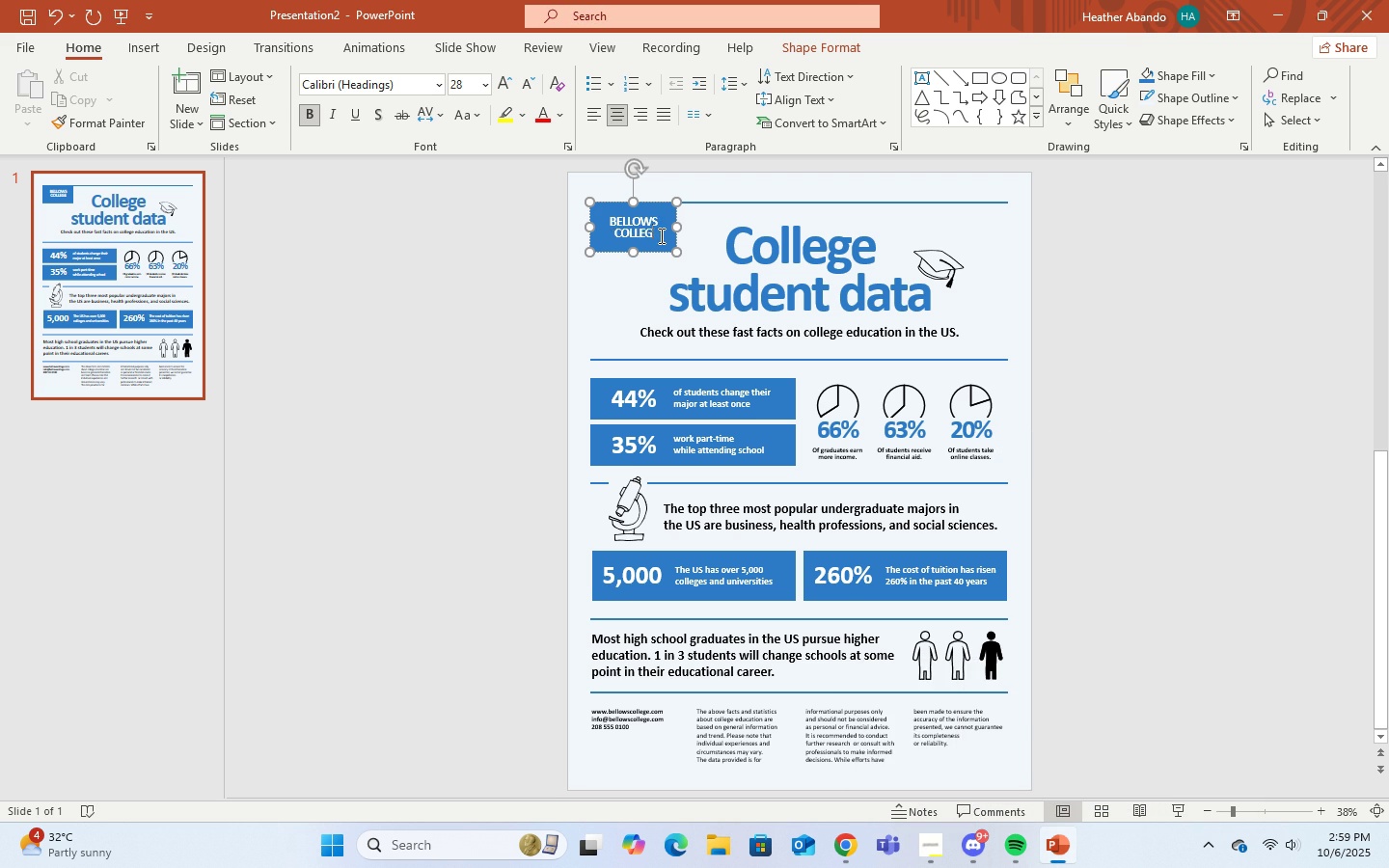 
key(Backspace)
 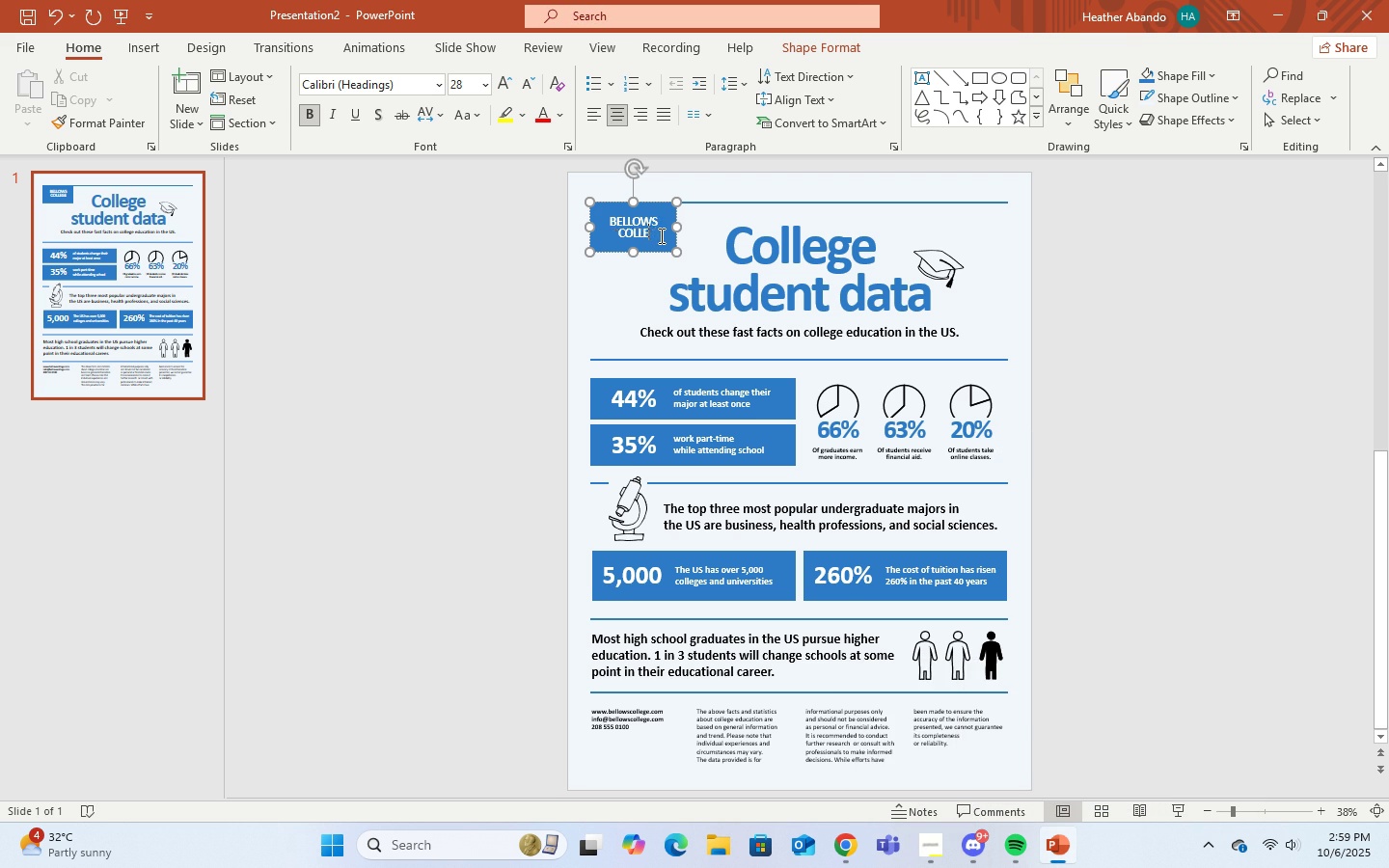 
key(Backspace)
 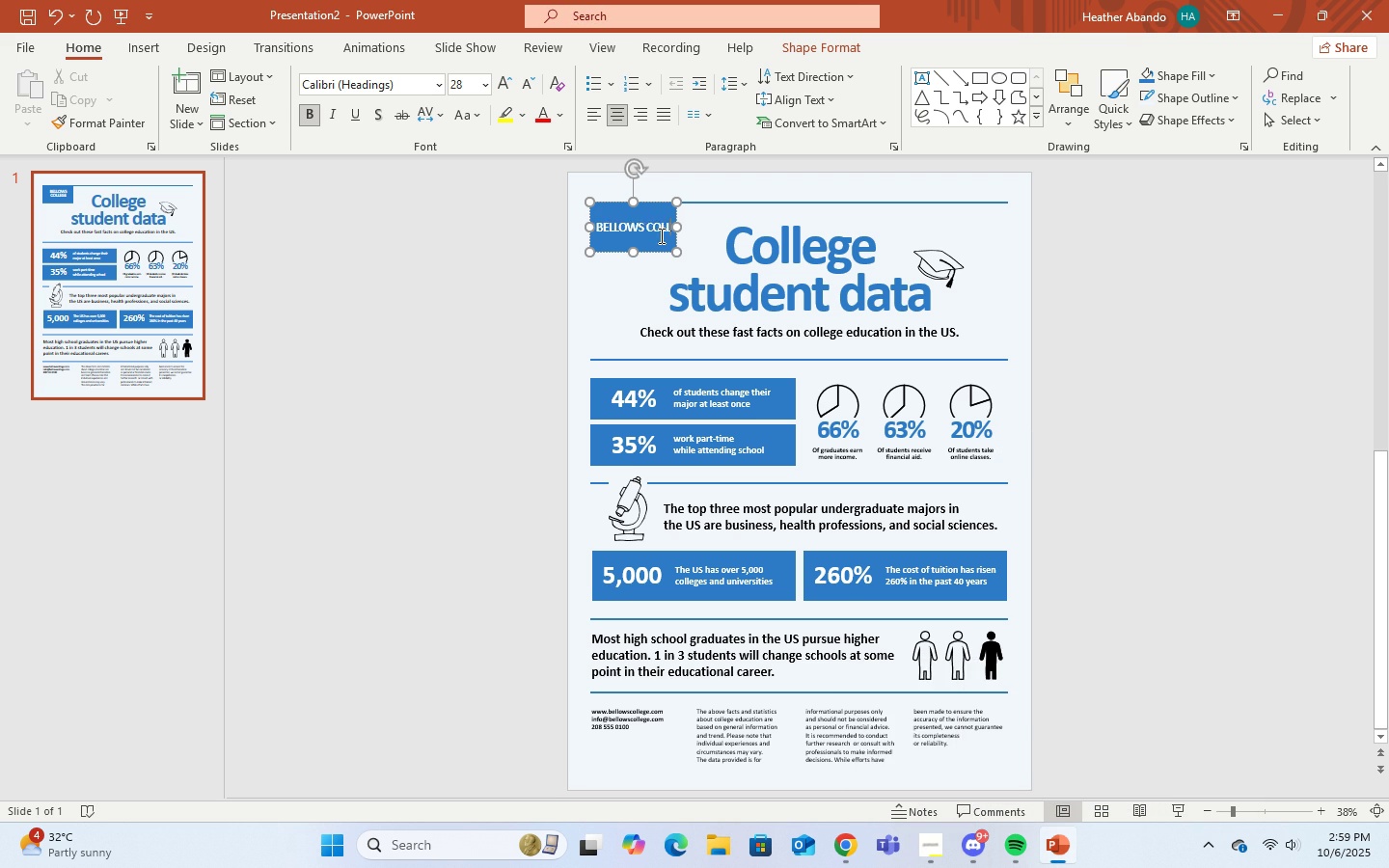 
key(Backspace)
 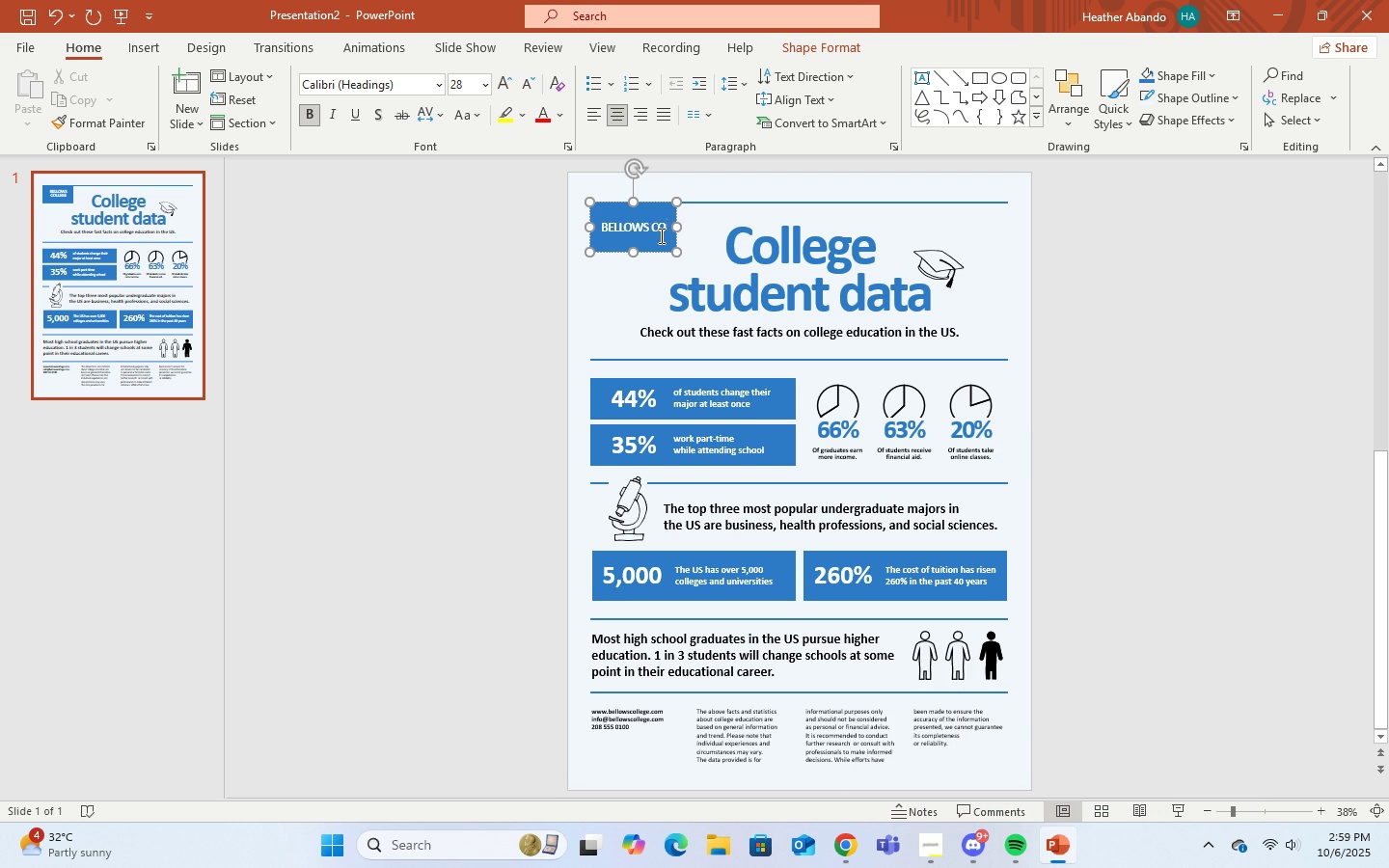 
key(Backspace)
 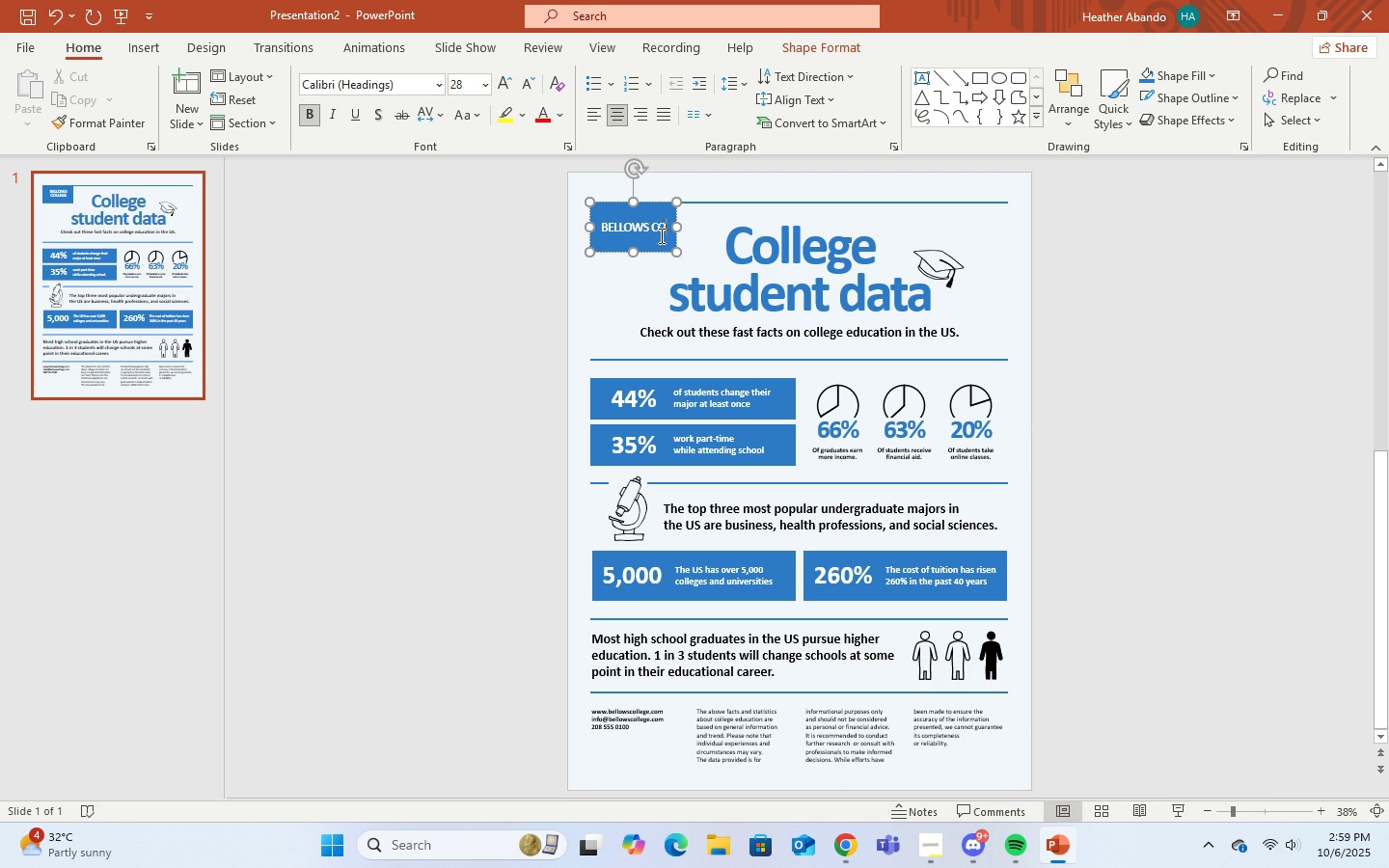 
key(Backspace)
 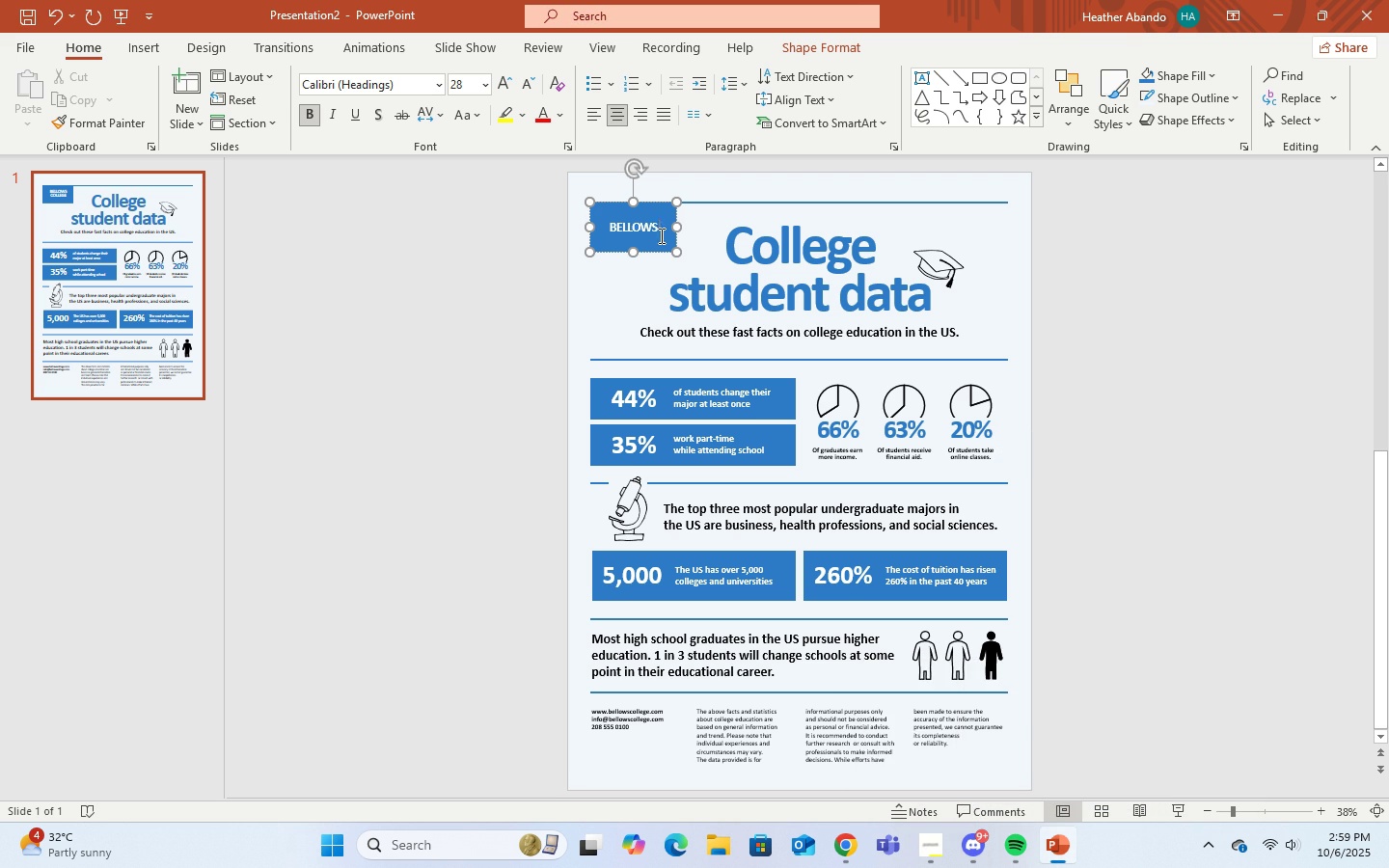 
key(Backspace)
 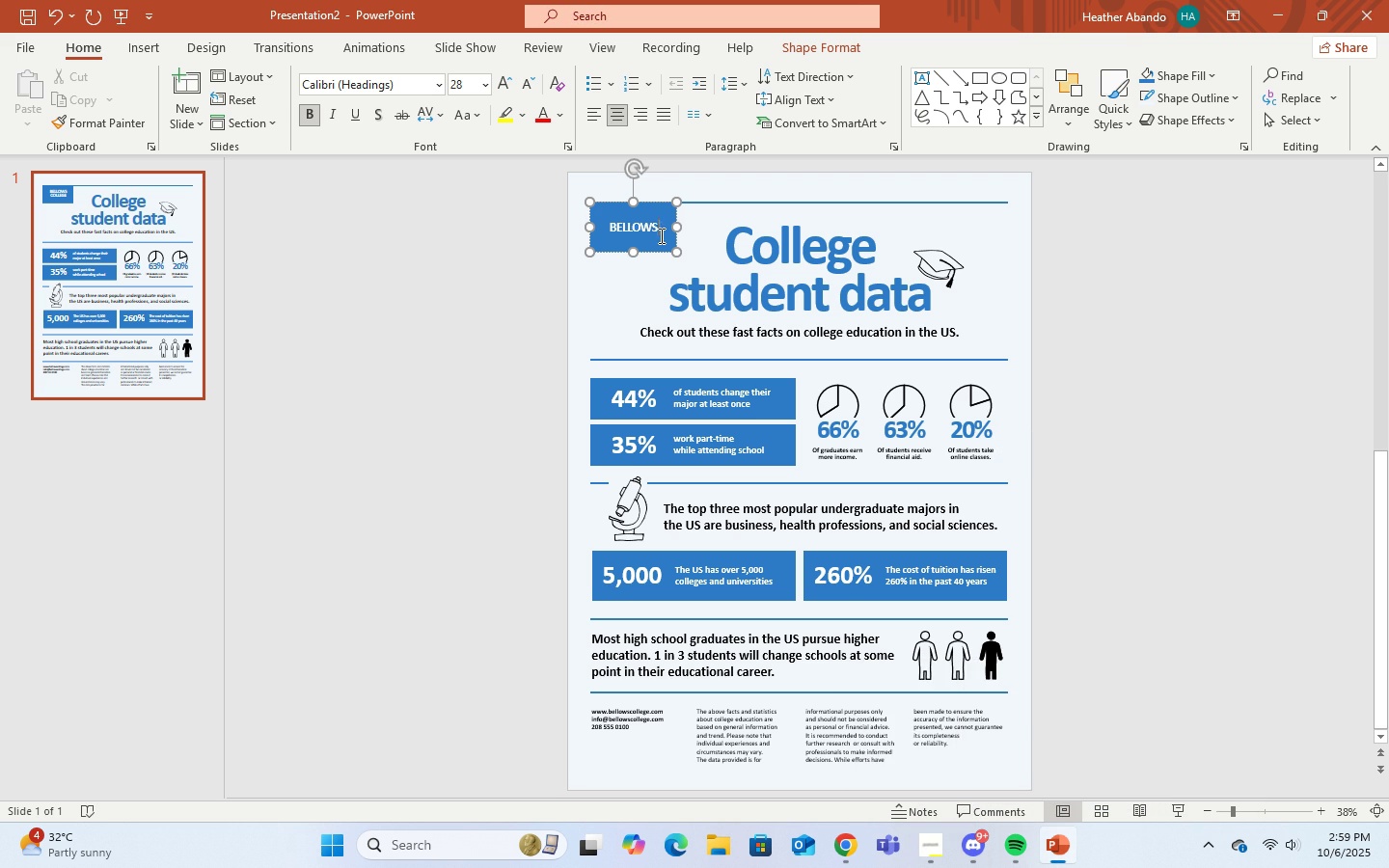 
key(Backspace)
 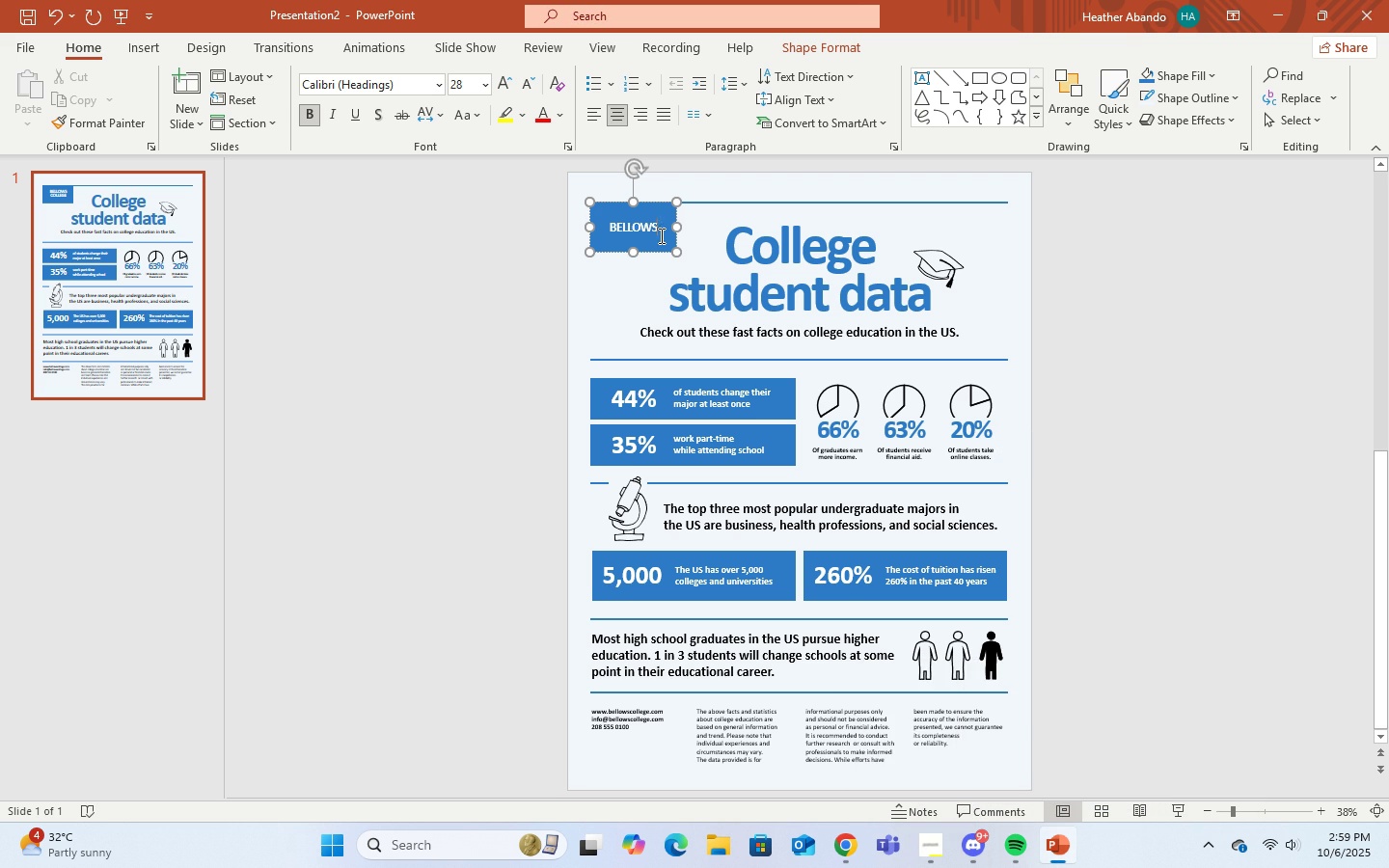 
key(Backspace)
 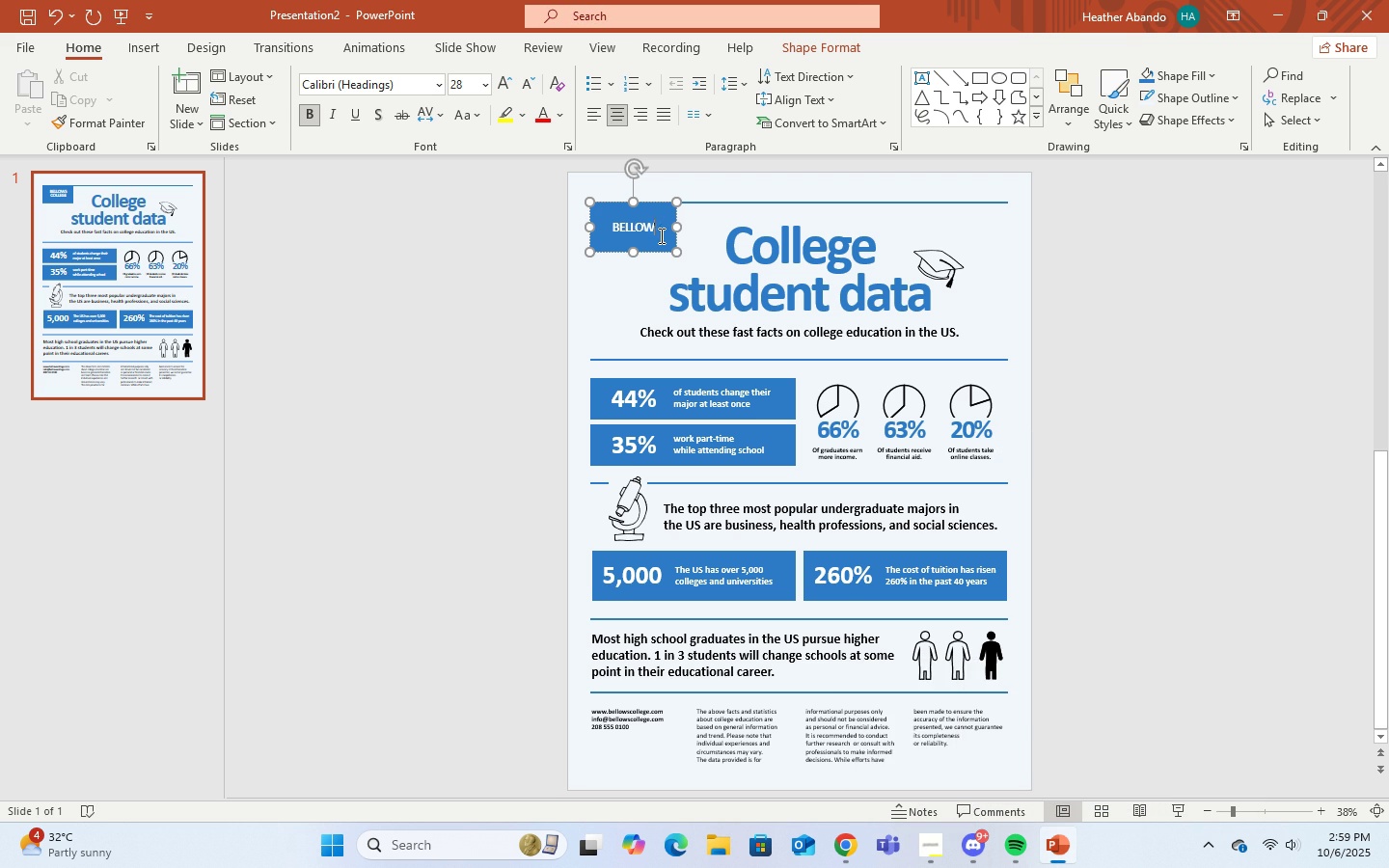 
key(Backspace)
 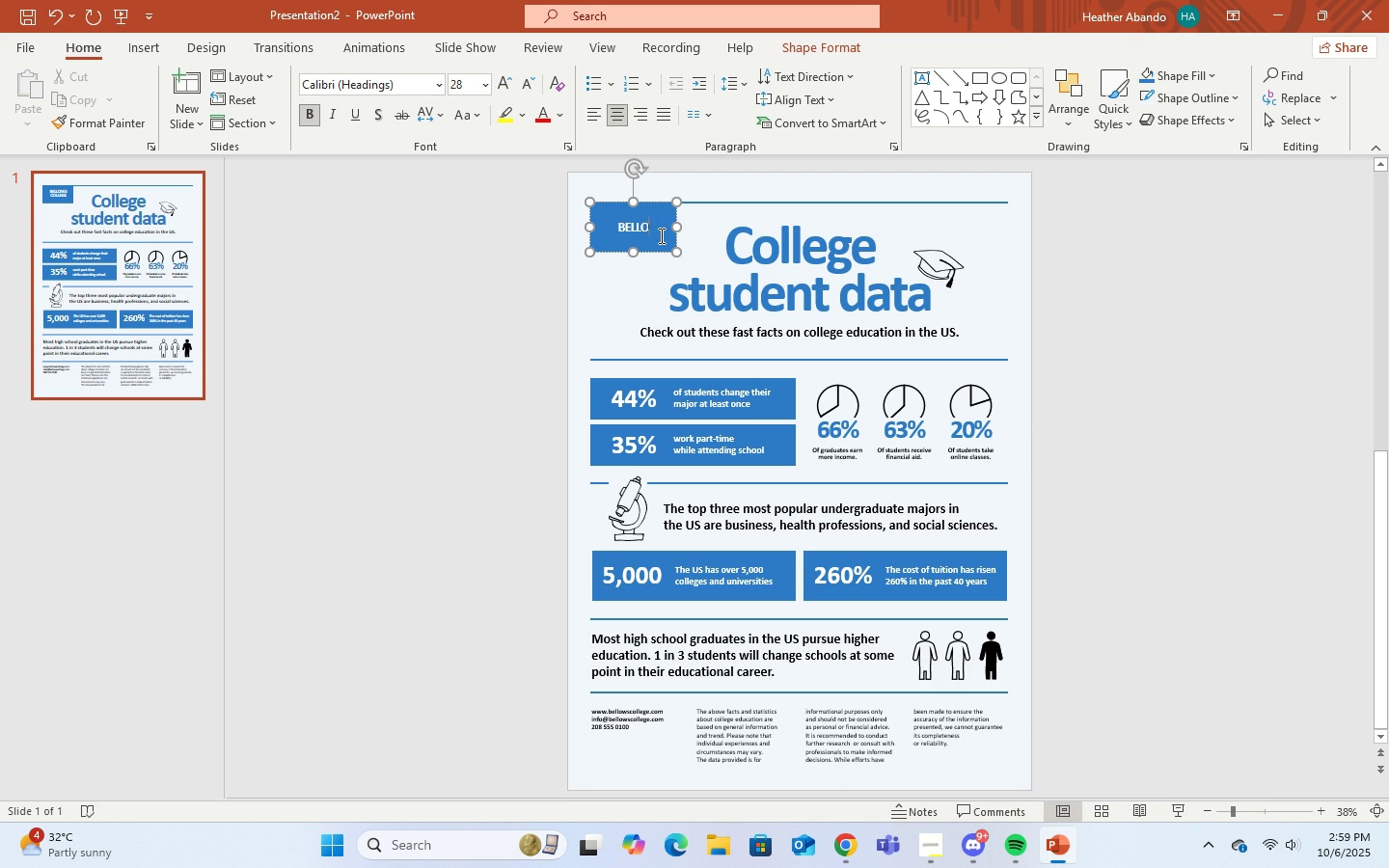 
key(Backspace)
 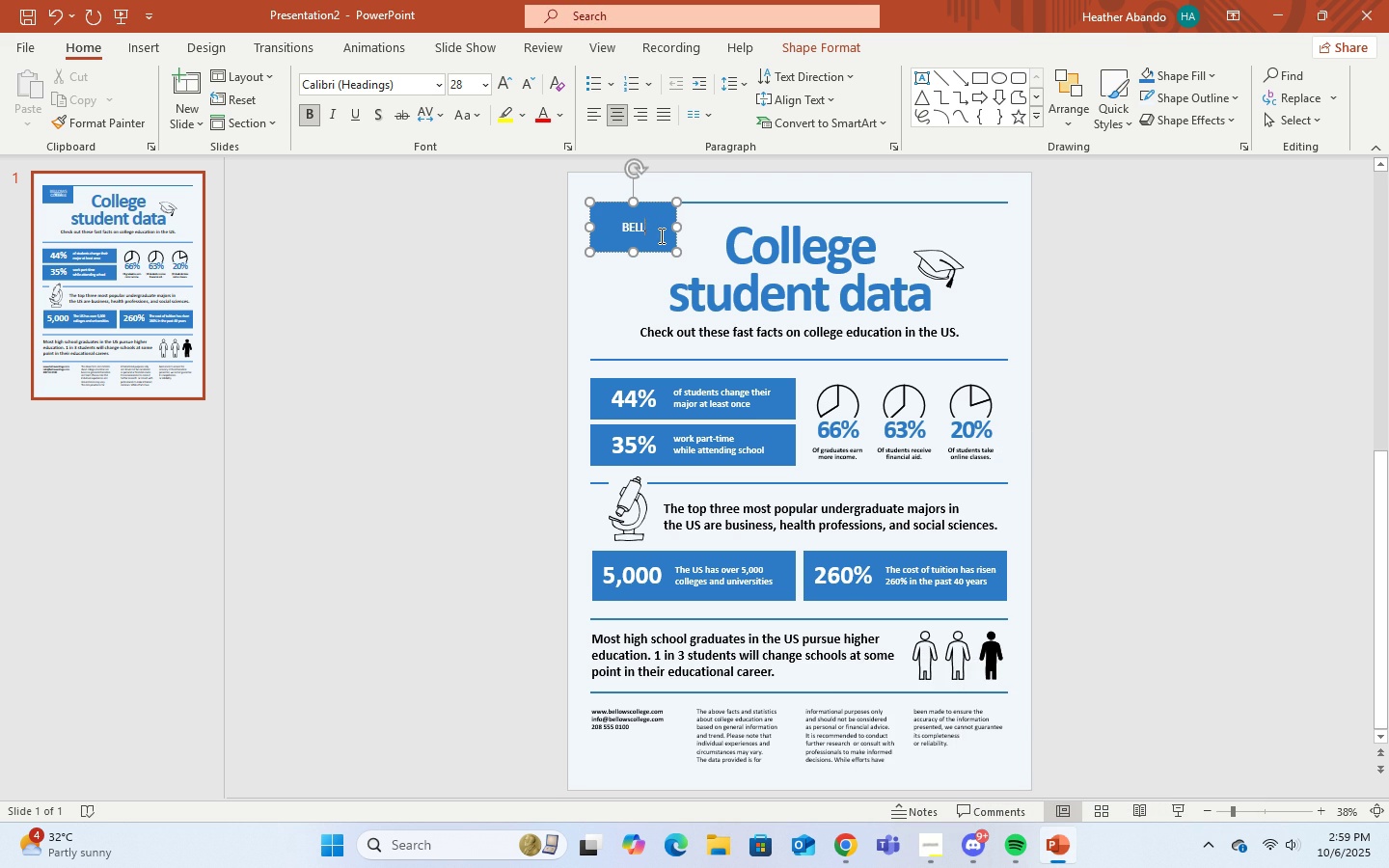 
key(Backspace)
 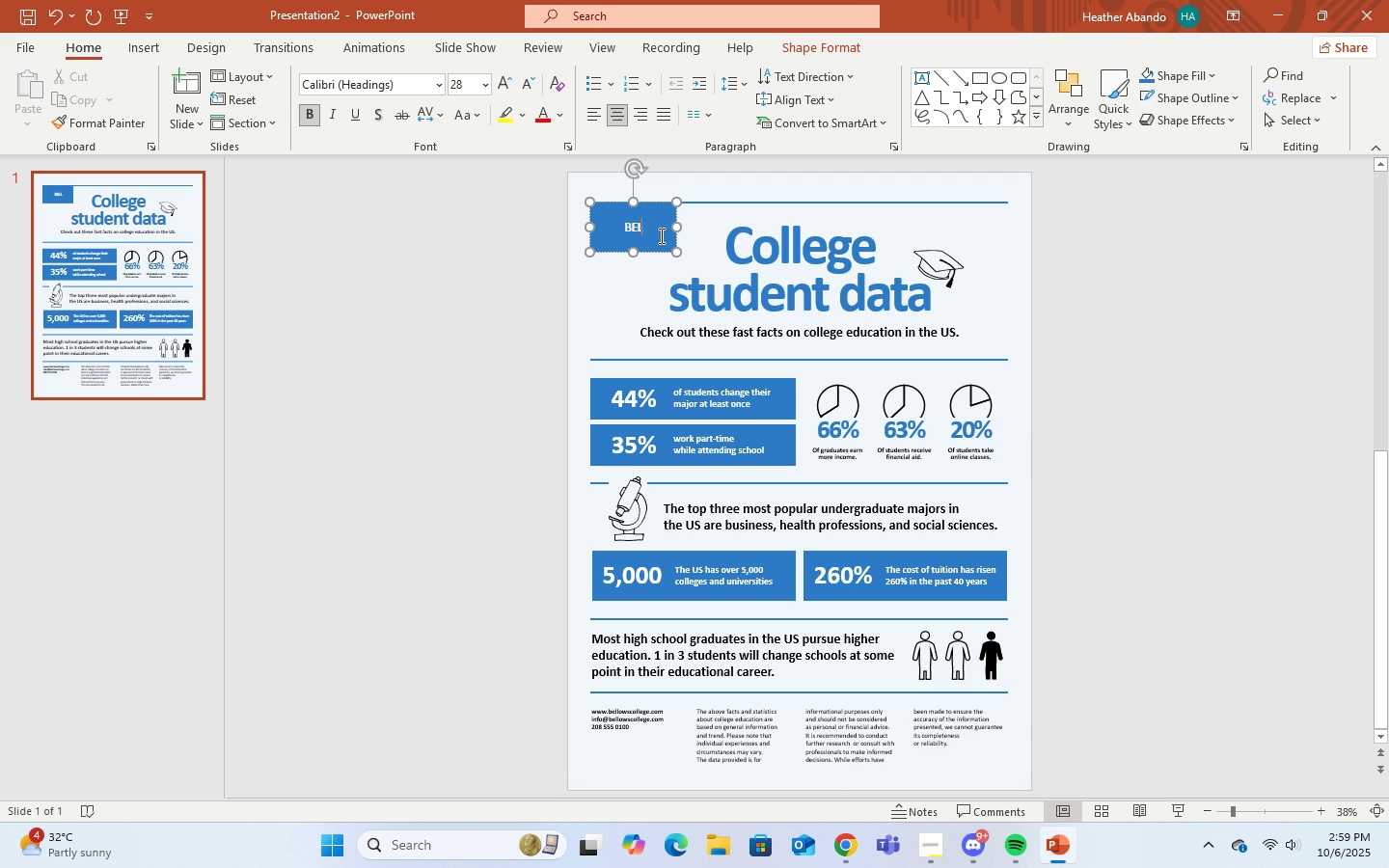 
key(Backspace)
 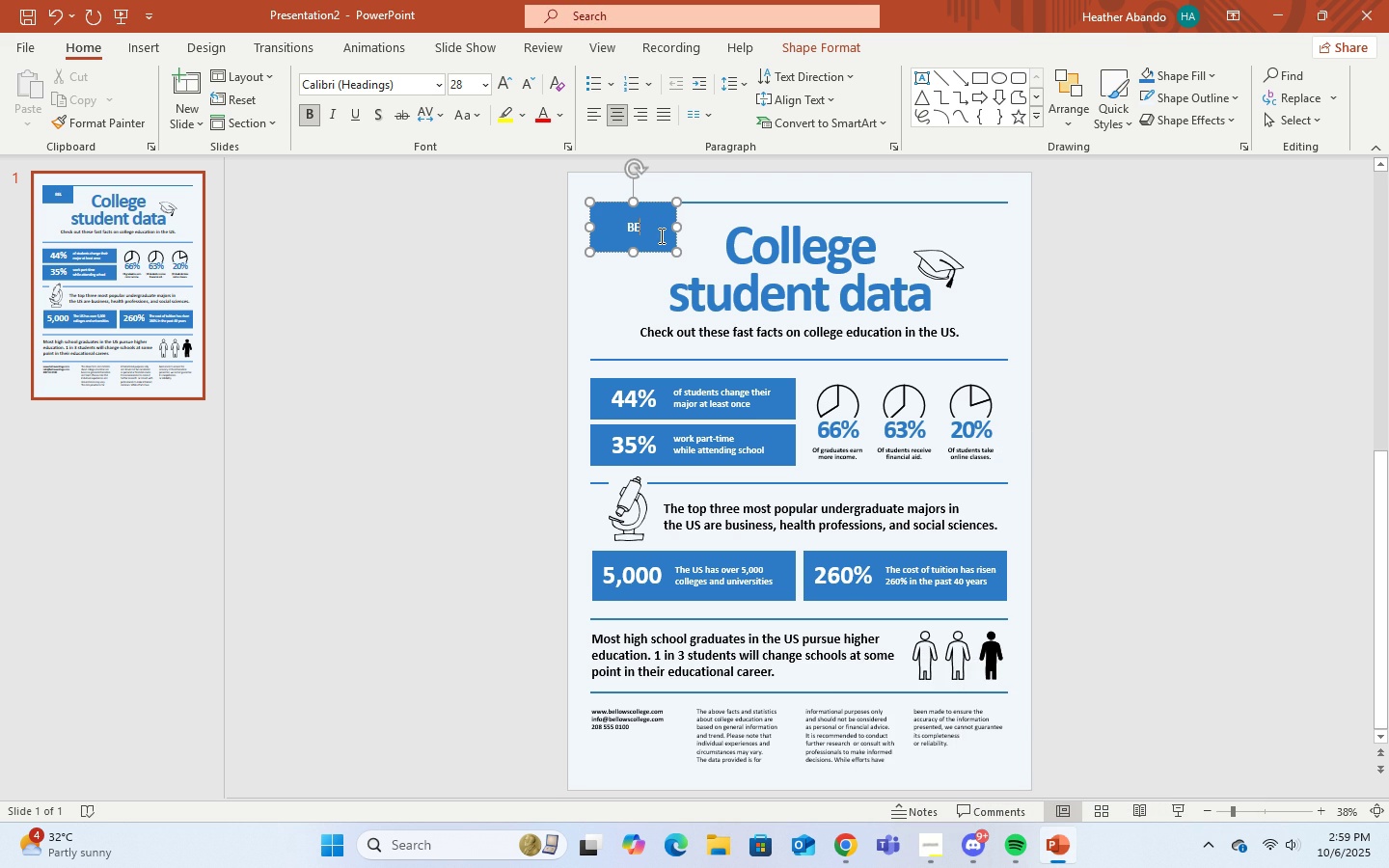 
key(Backspace)
 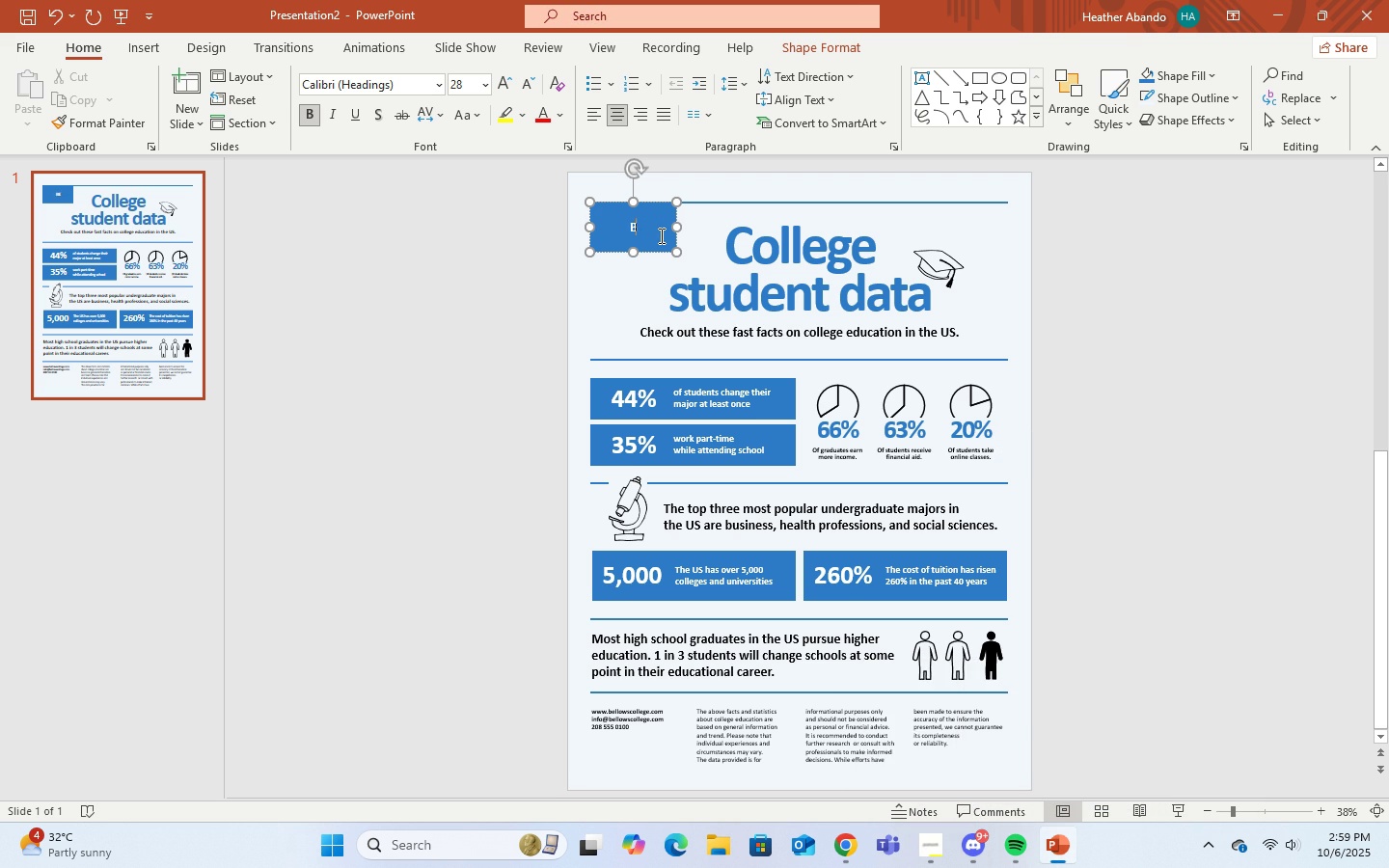 
key(Backspace)
 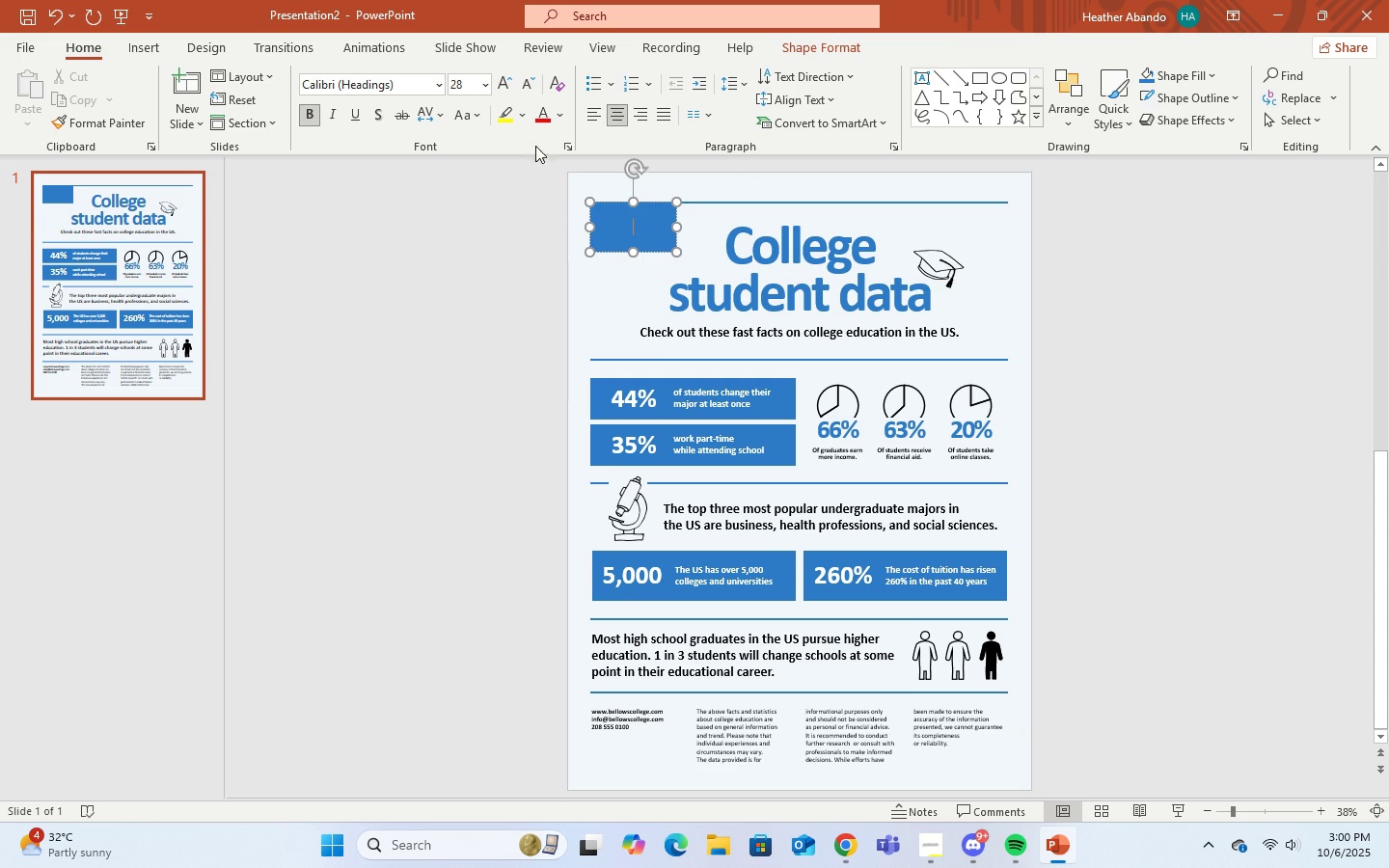 
left_click([630, 232])
 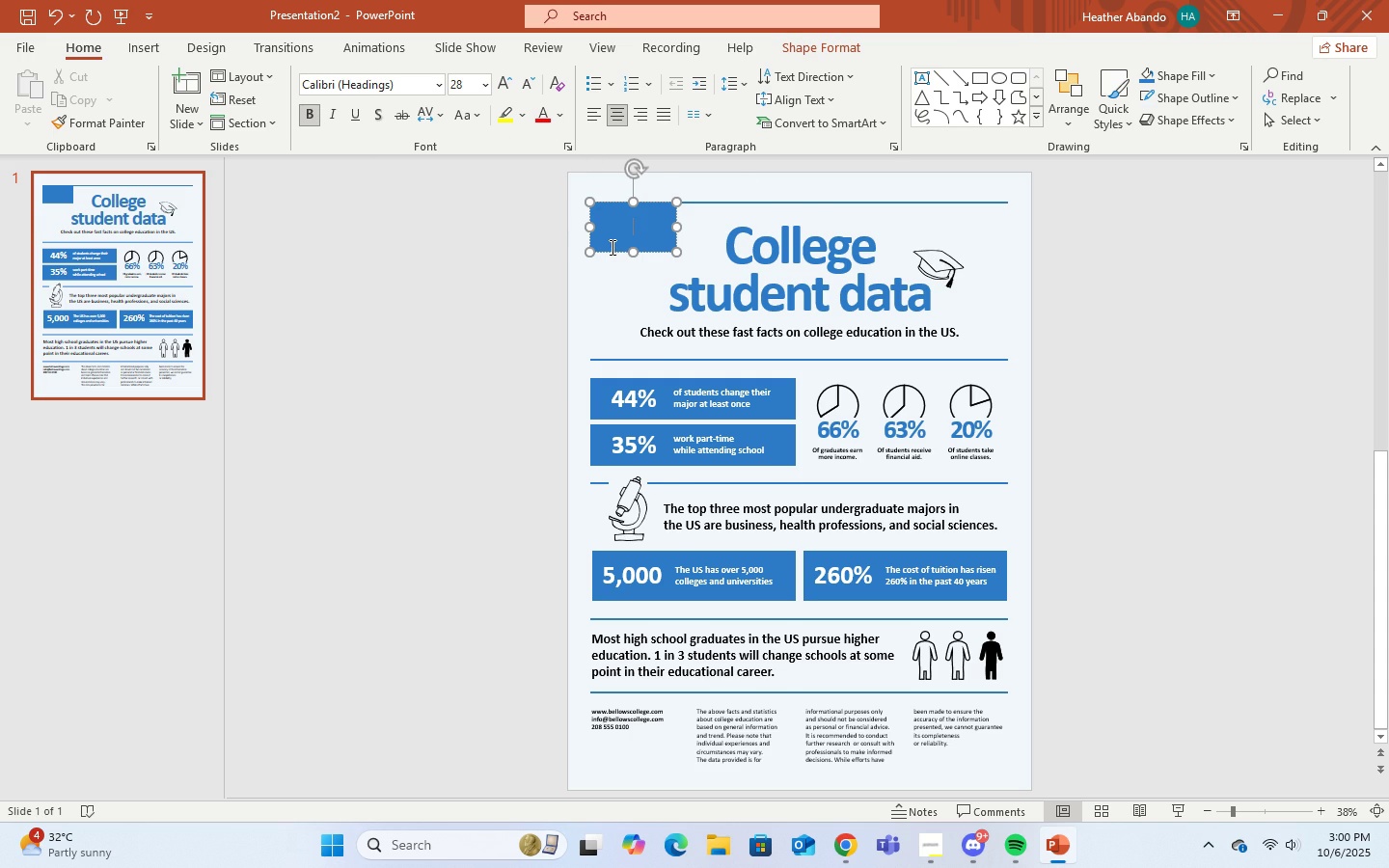 
right_click([616, 242])
 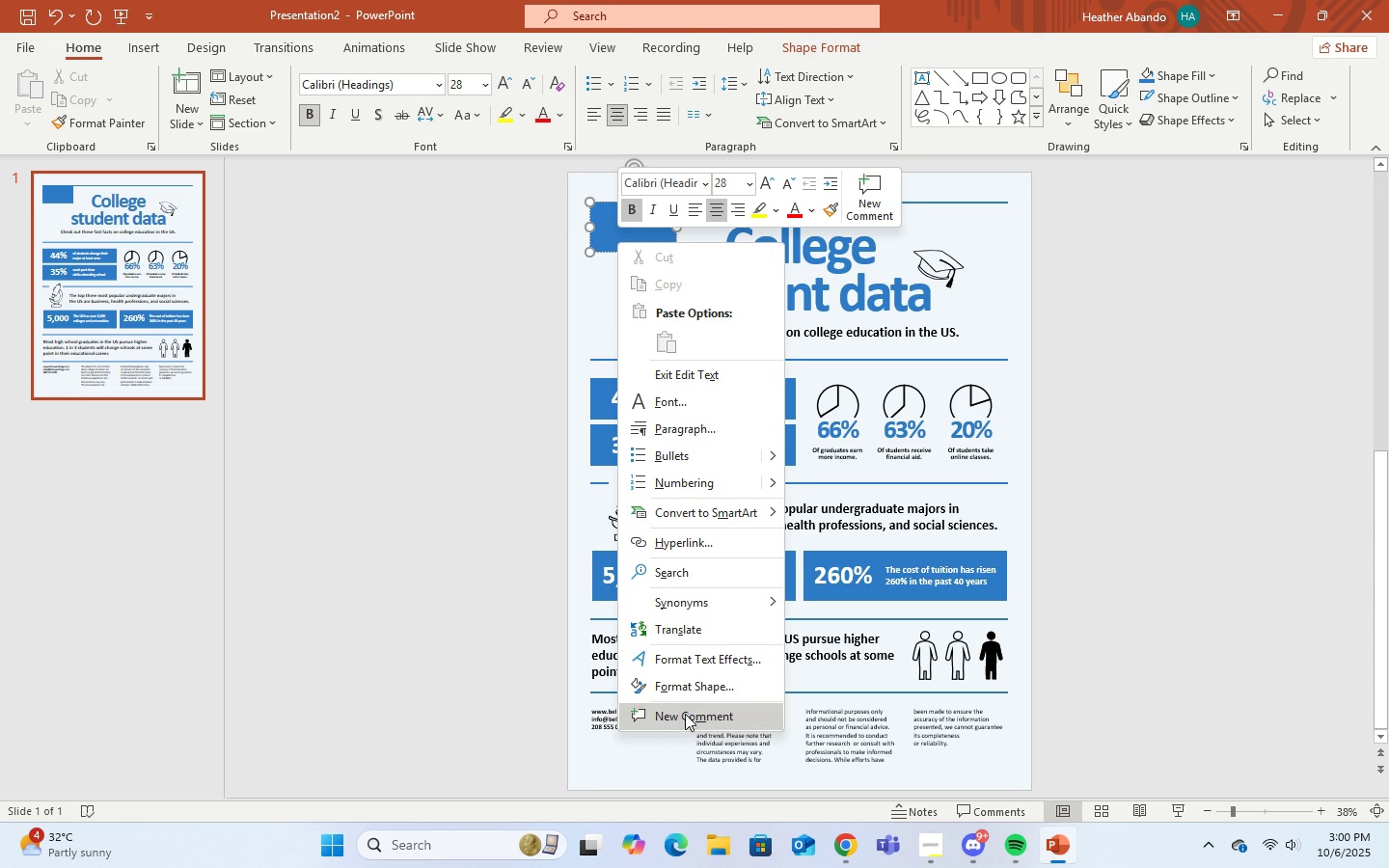 
left_click([484, 260])
 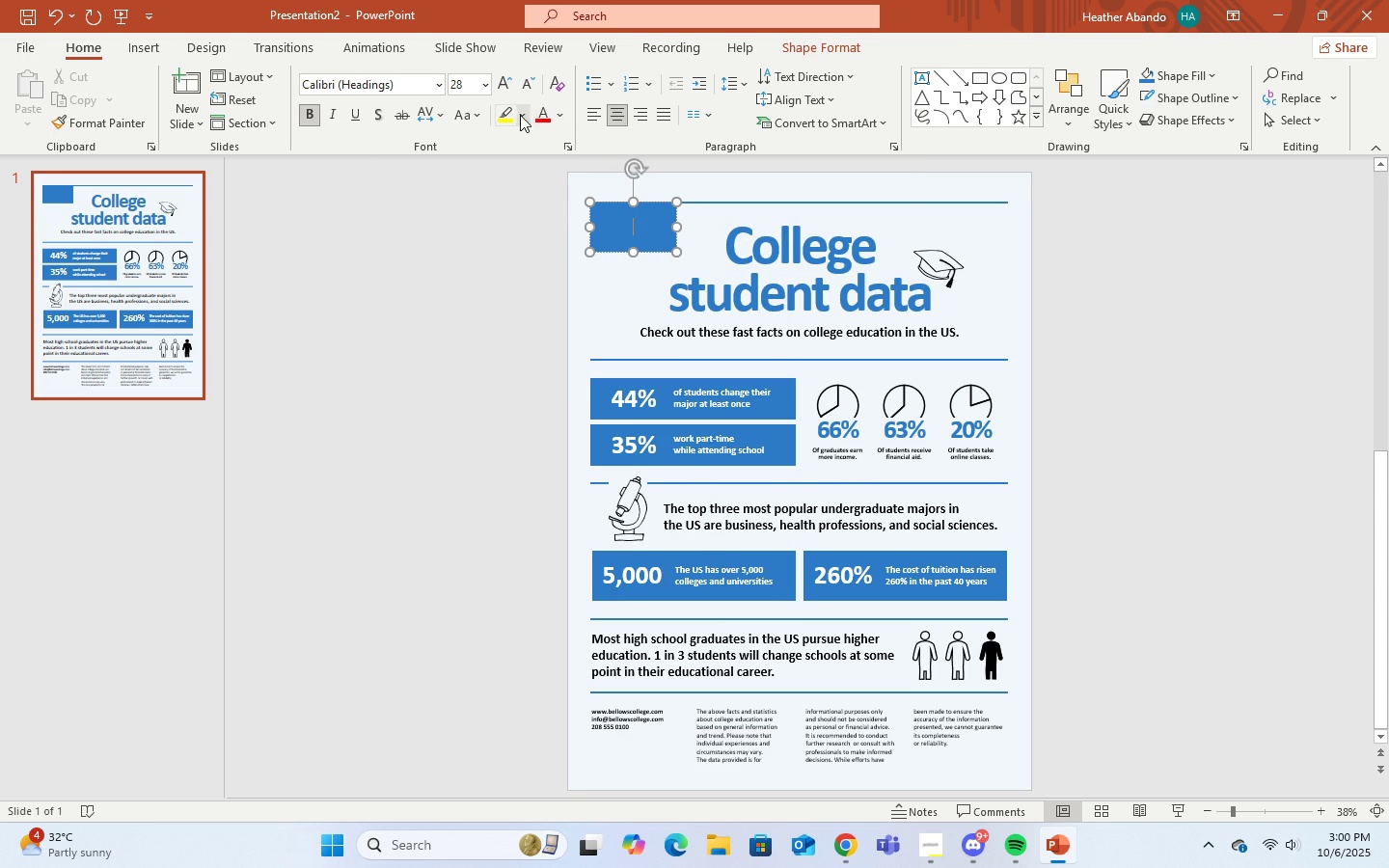 
mouse_move([521, 129])
 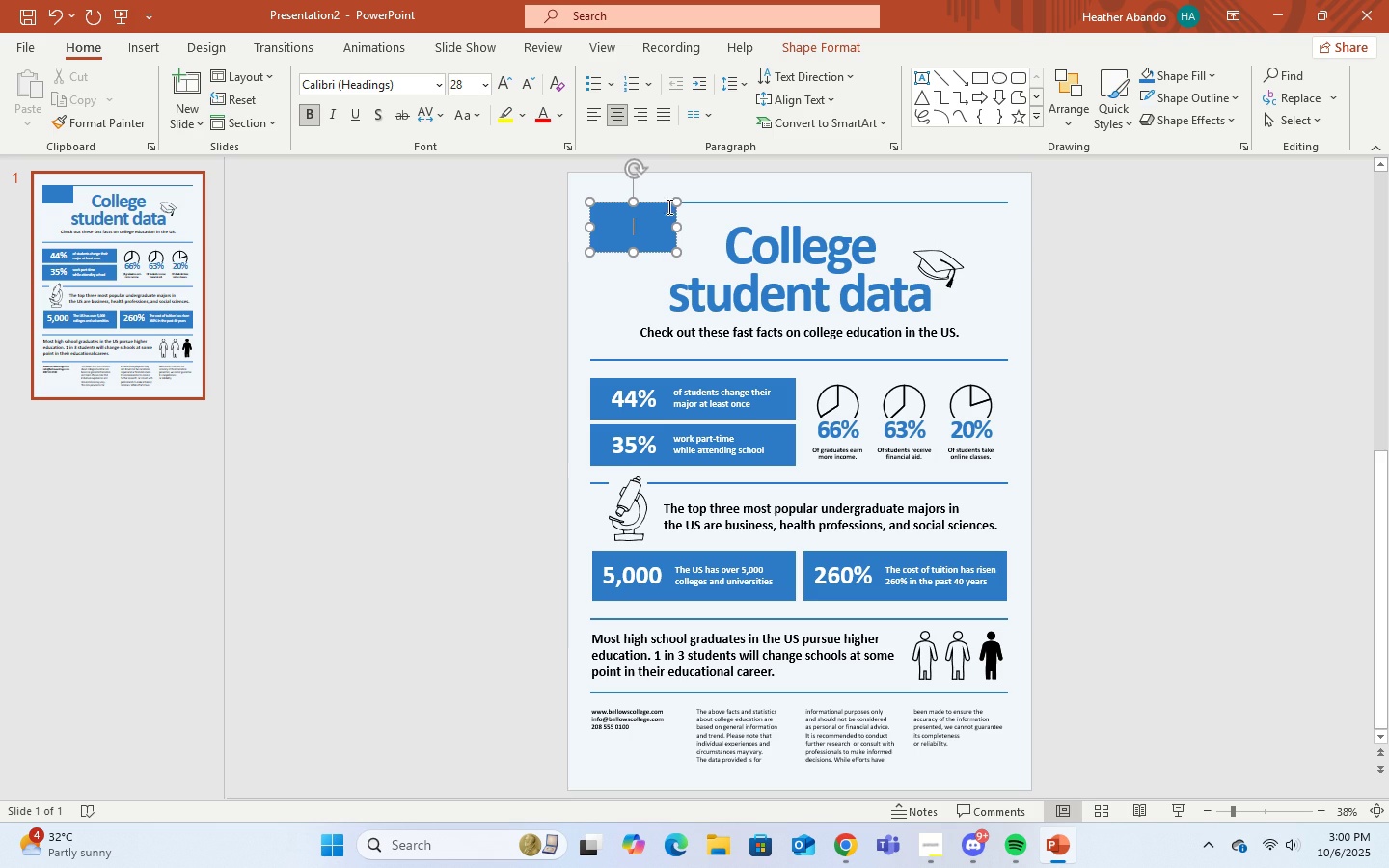 
wait(7.12)
 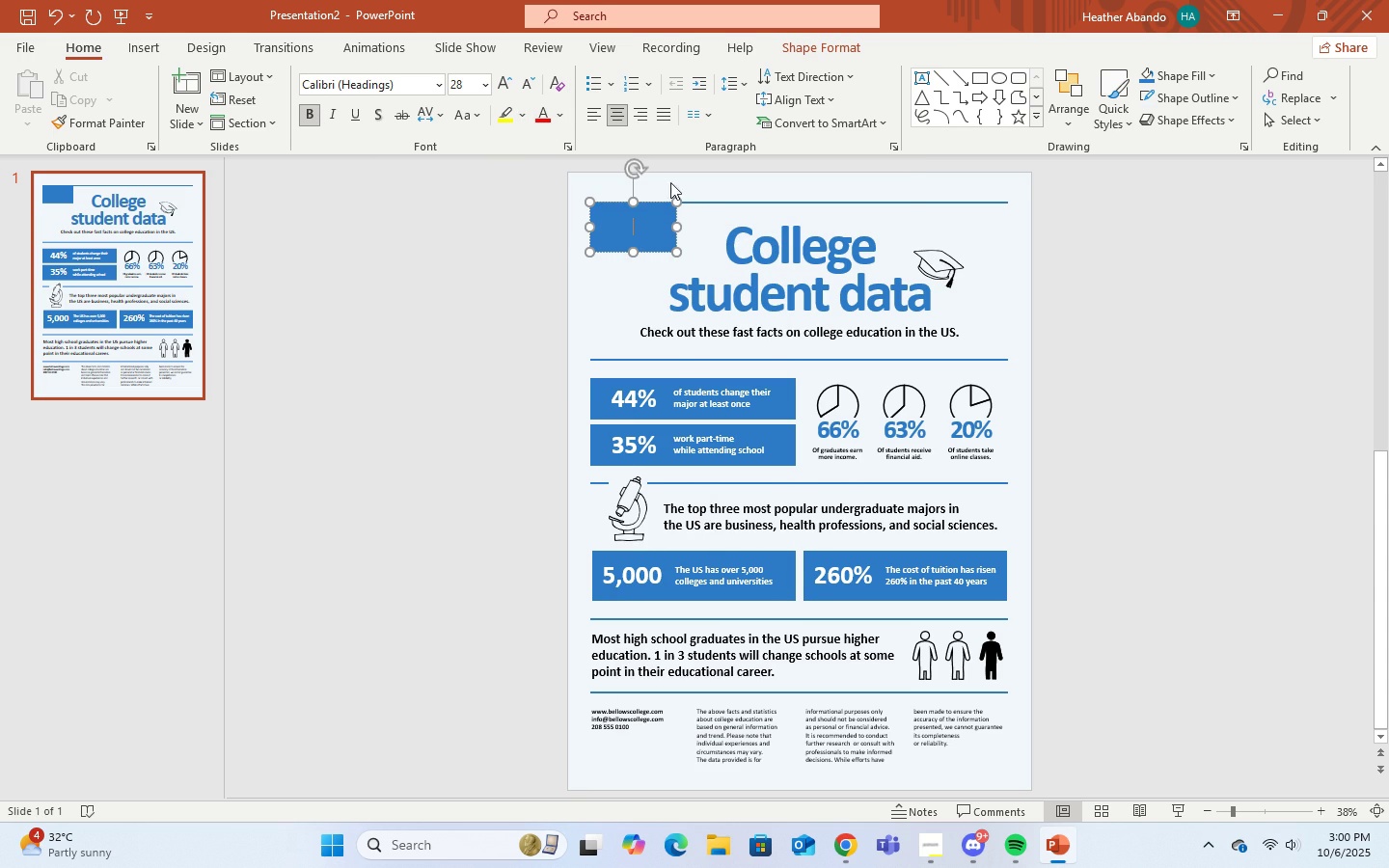 
left_click([1212, 79])
 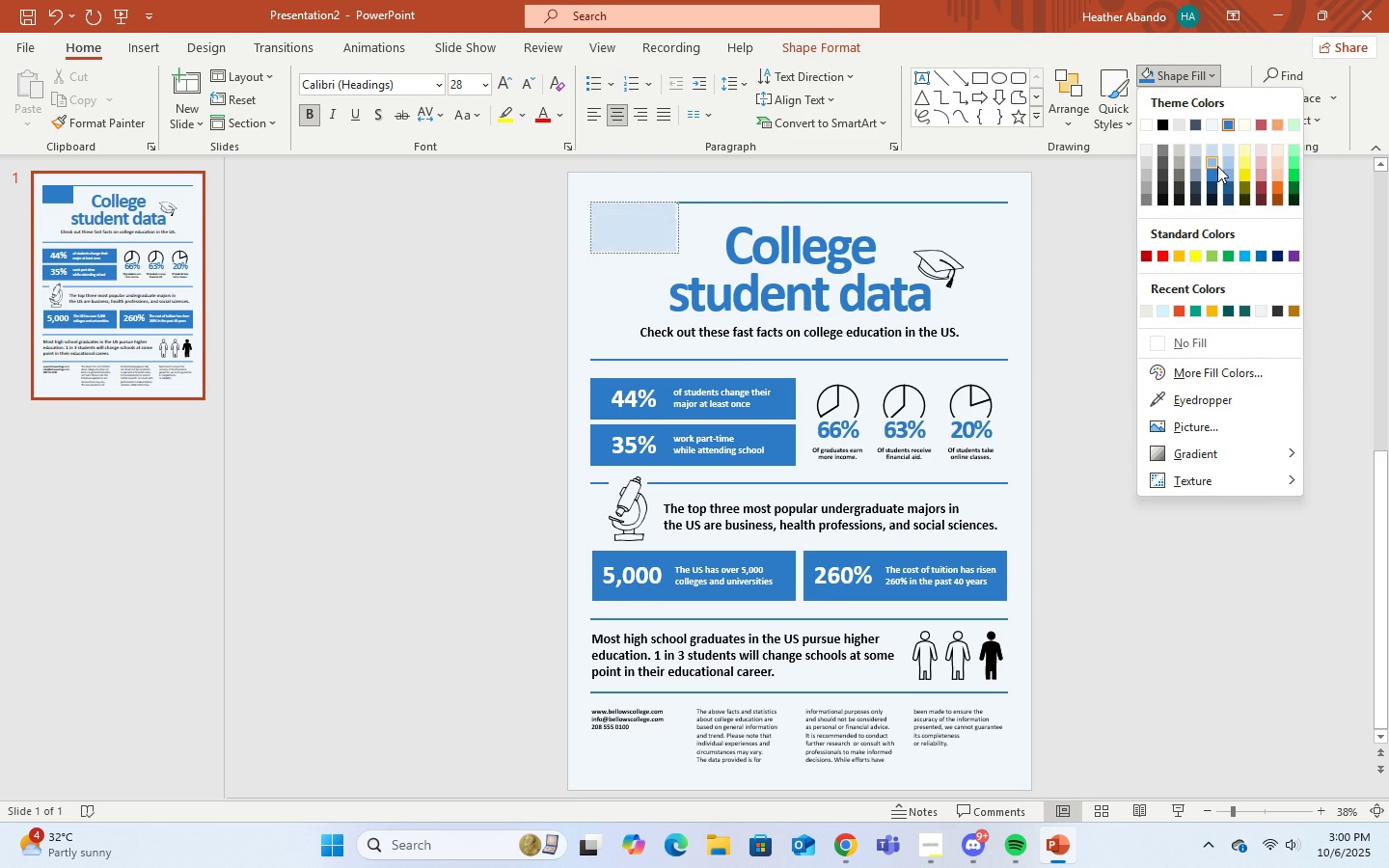 
mouse_move([1211, 156])
 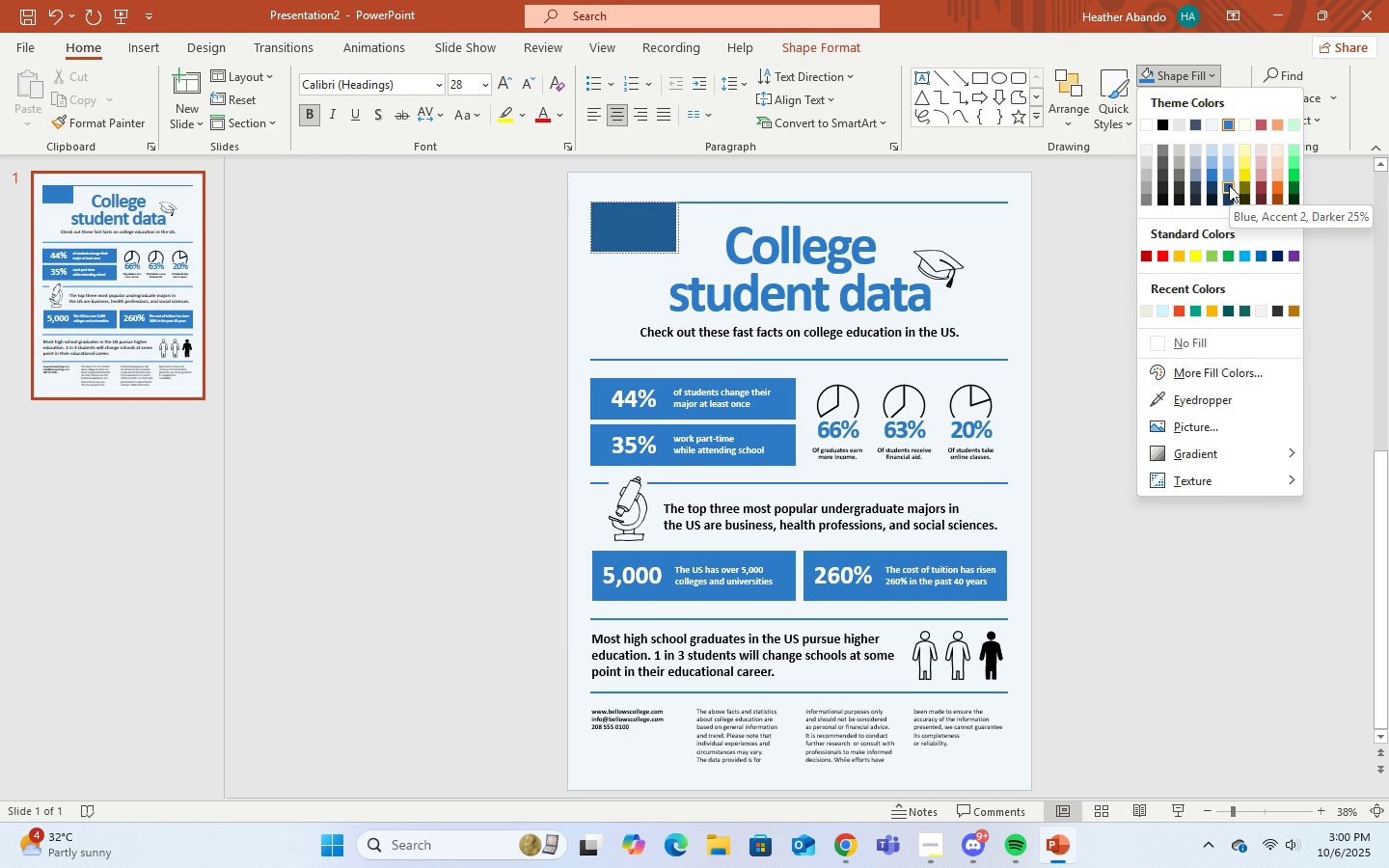 
wait(9.17)
 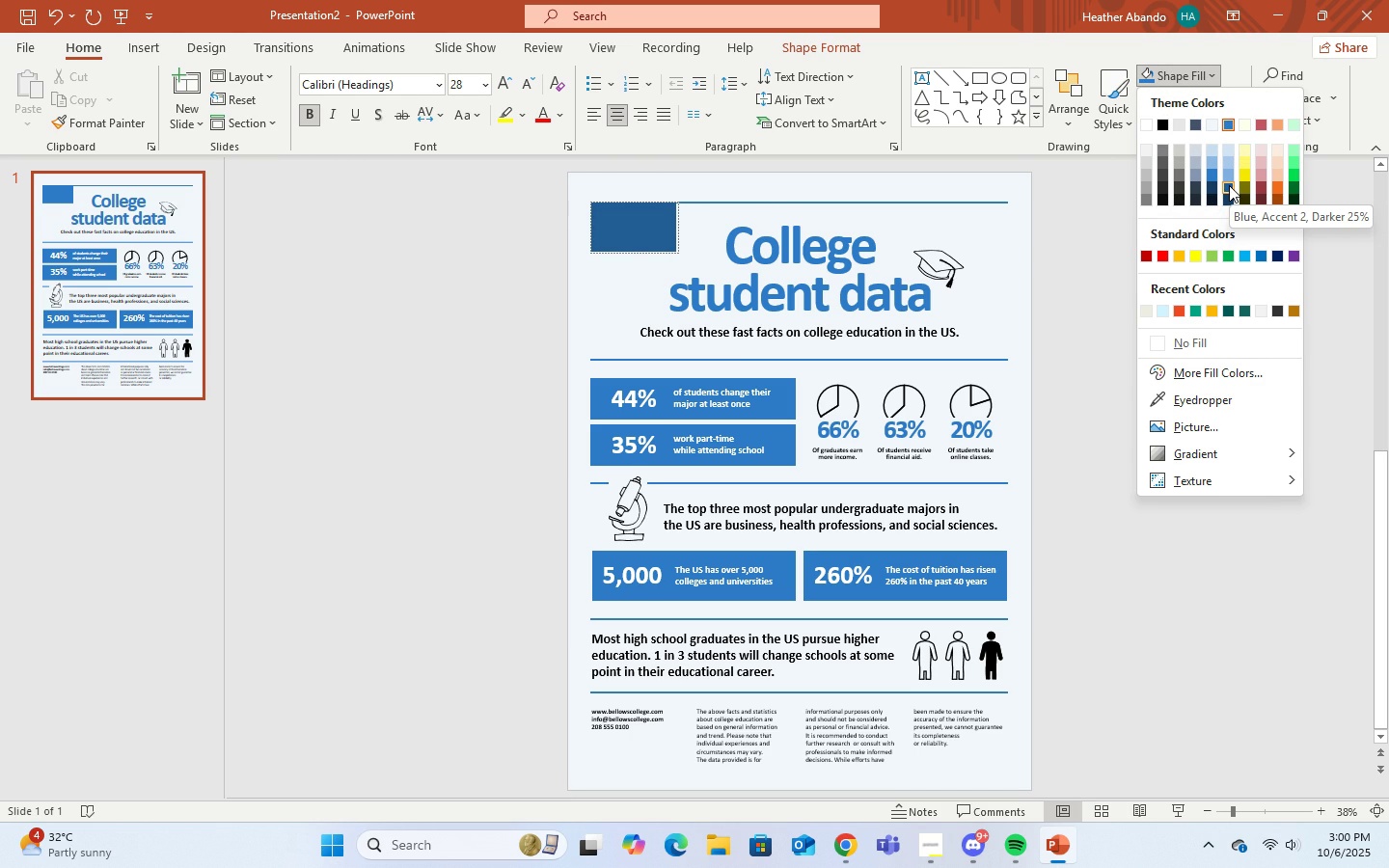 
left_click([1226, 189])
 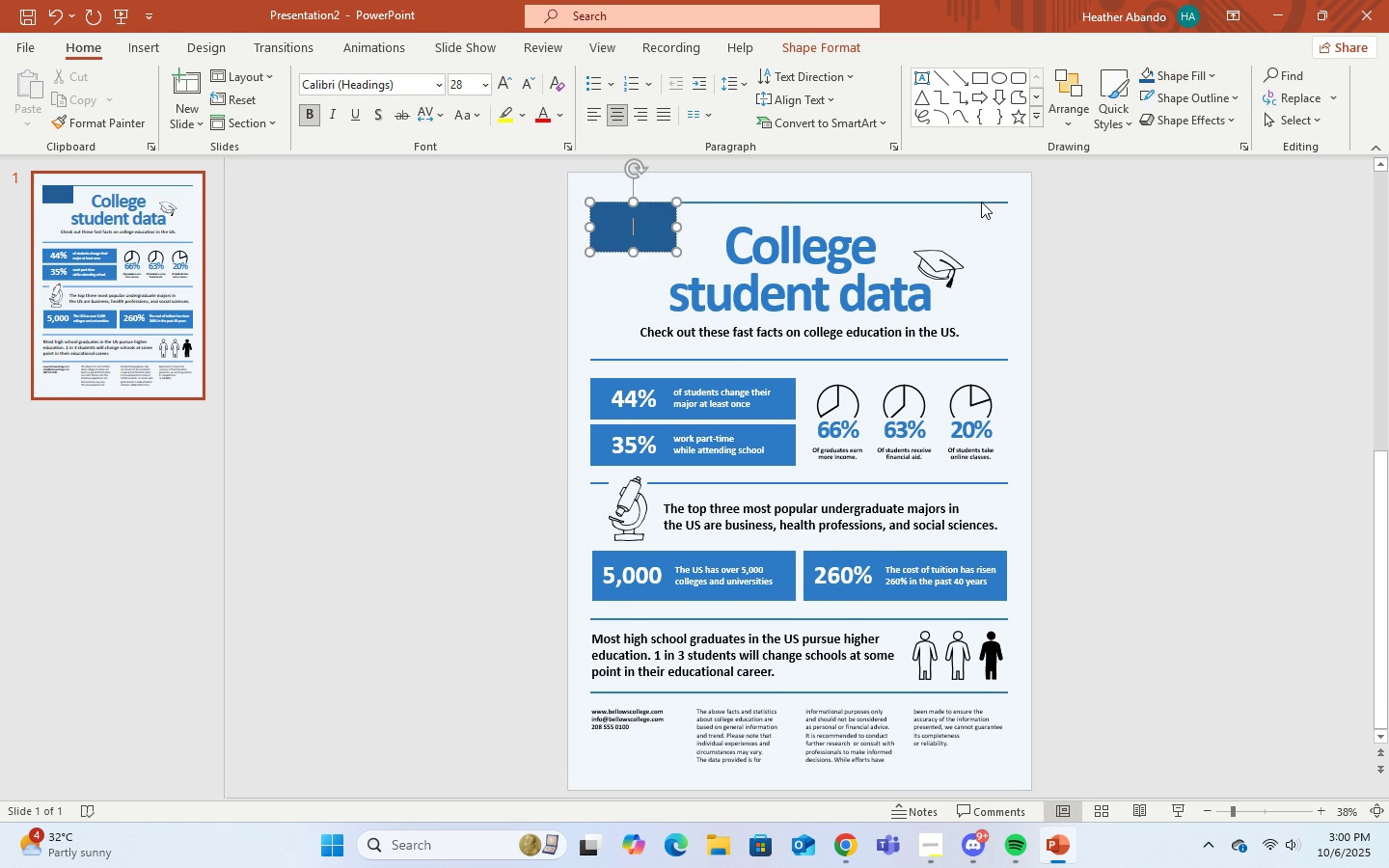 
left_click([981, 202])
 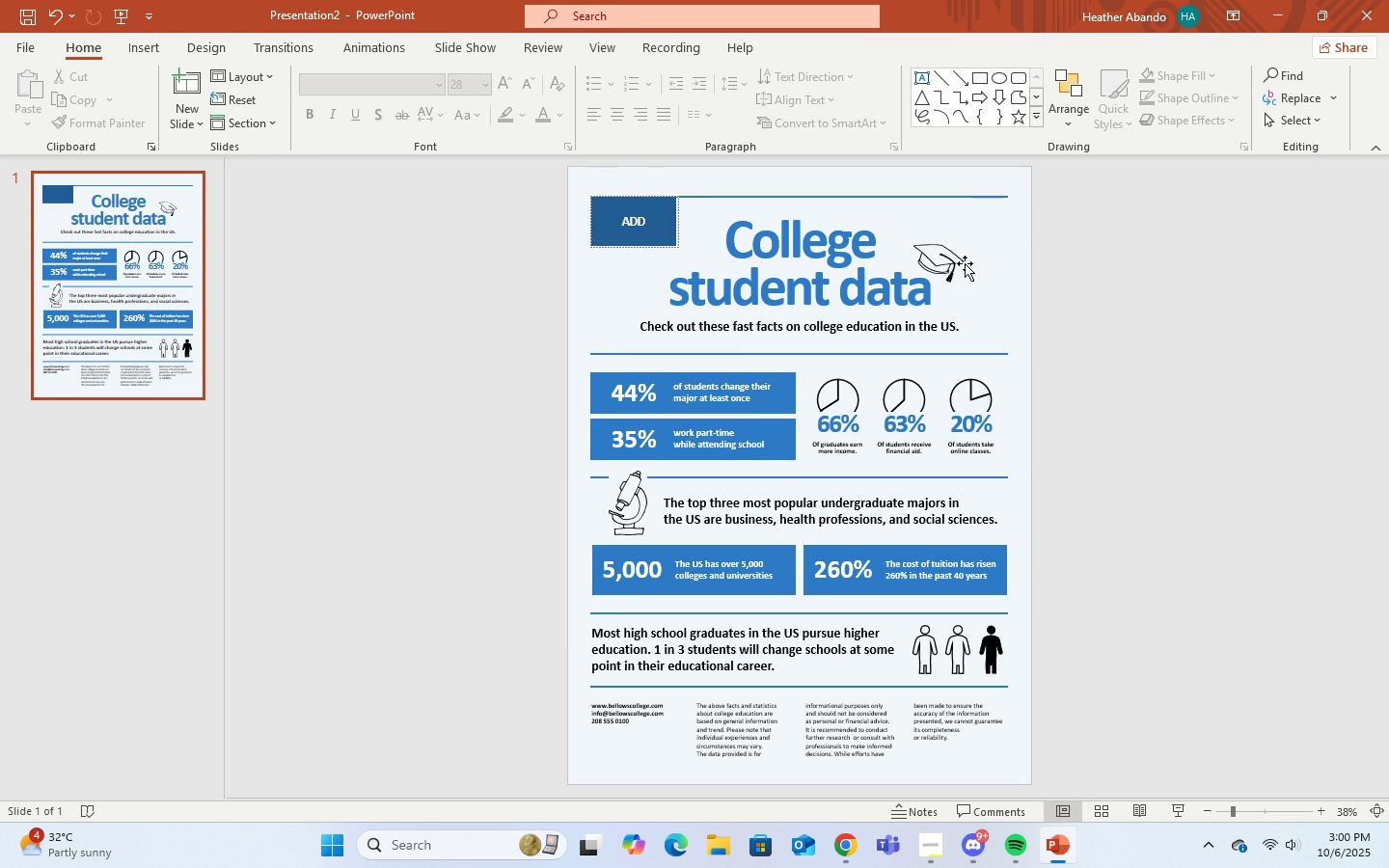 
scroll: coordinate [964, 264], scroll_direction: up, amount: 3.0
 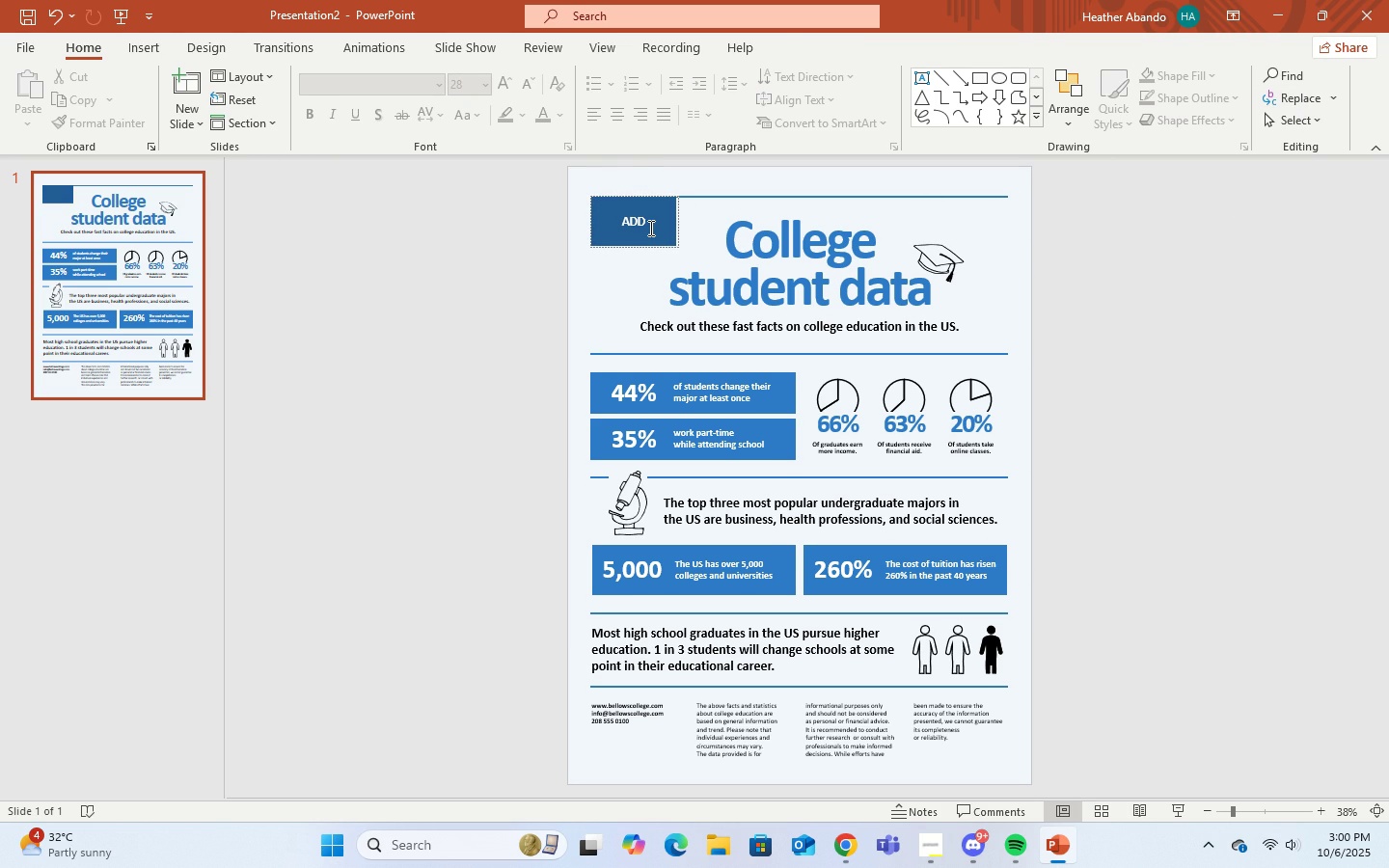 
left_click([640, 231])
 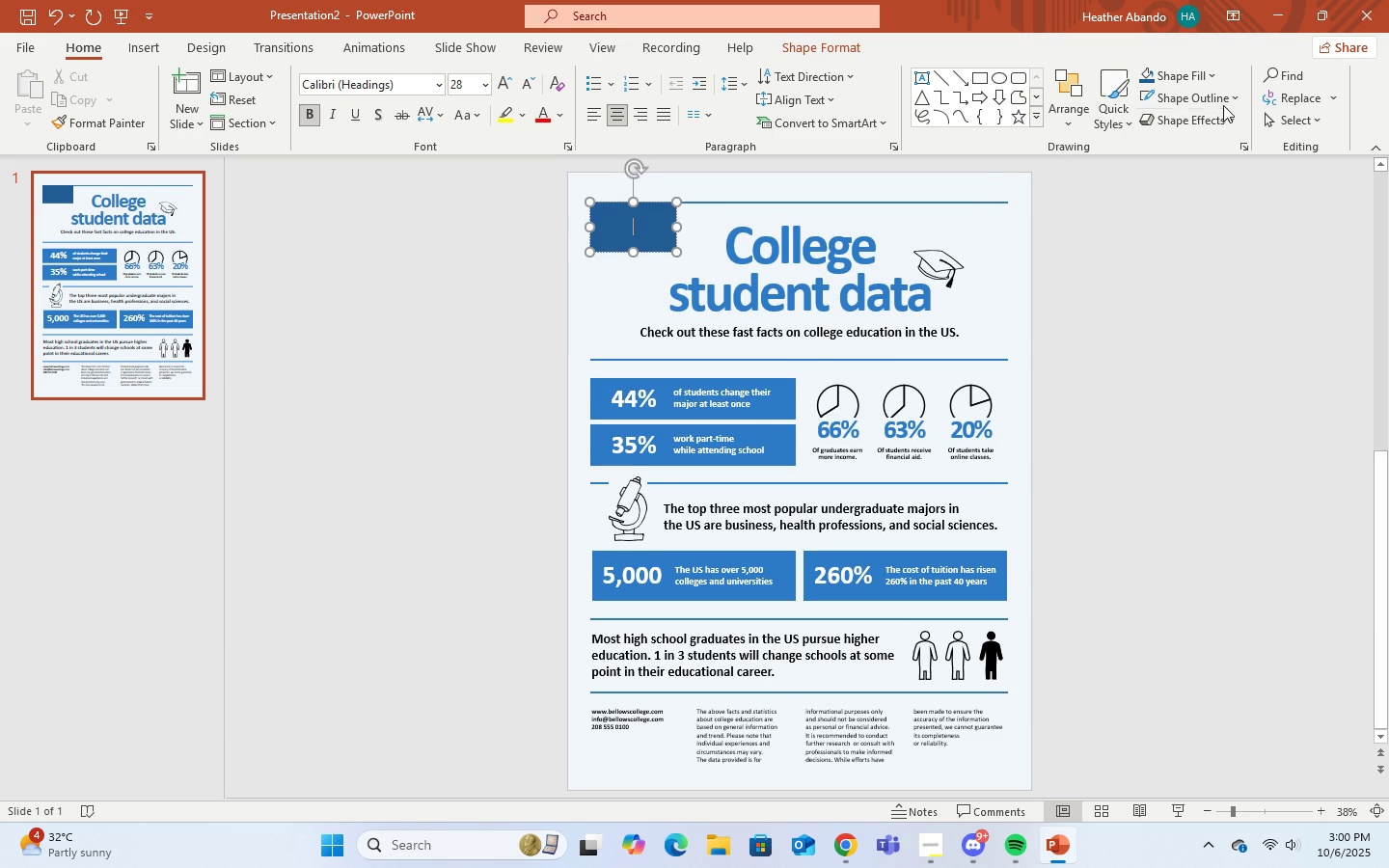 
left_click([1234, 101])
 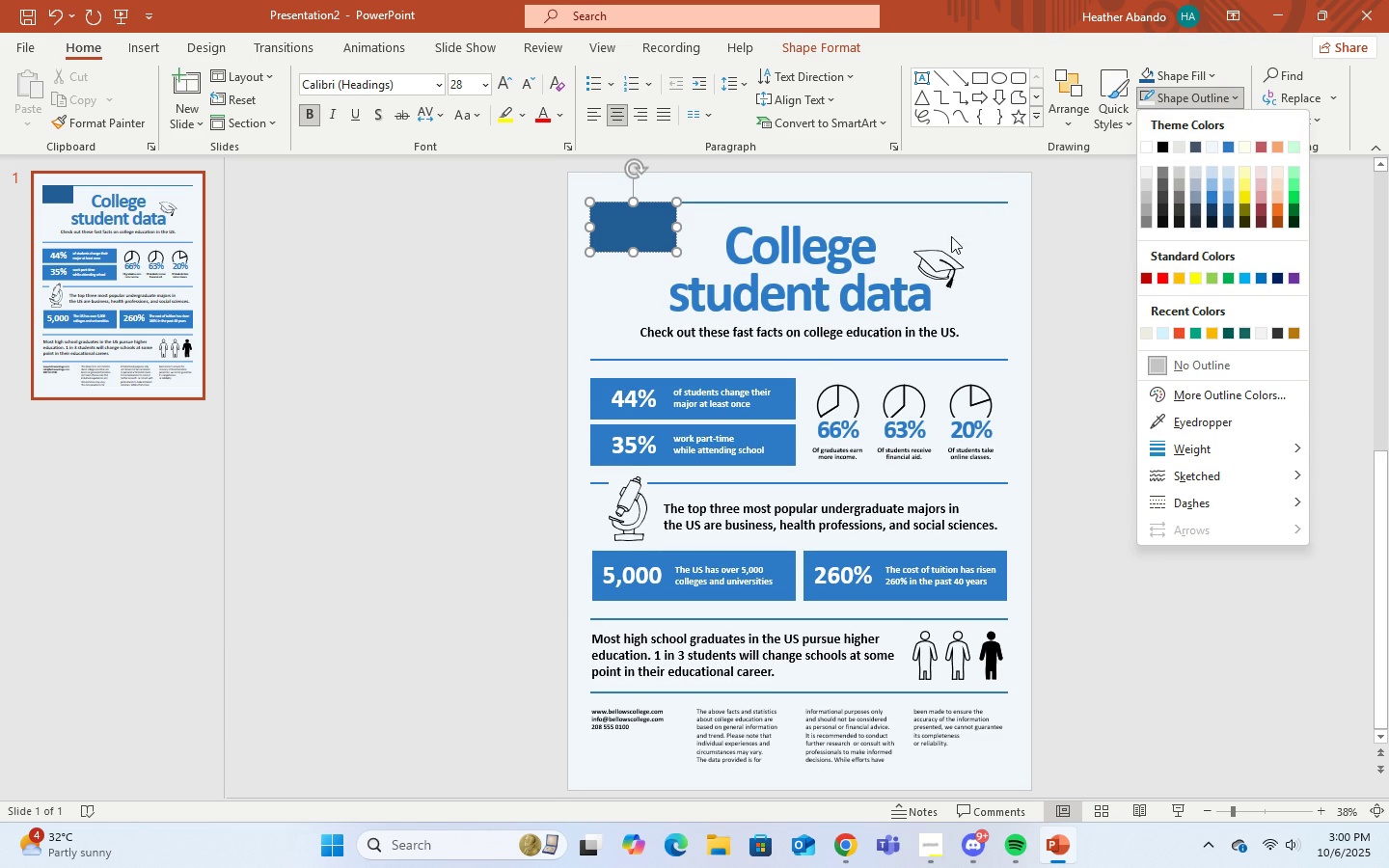 
left_click([1092, 244])
 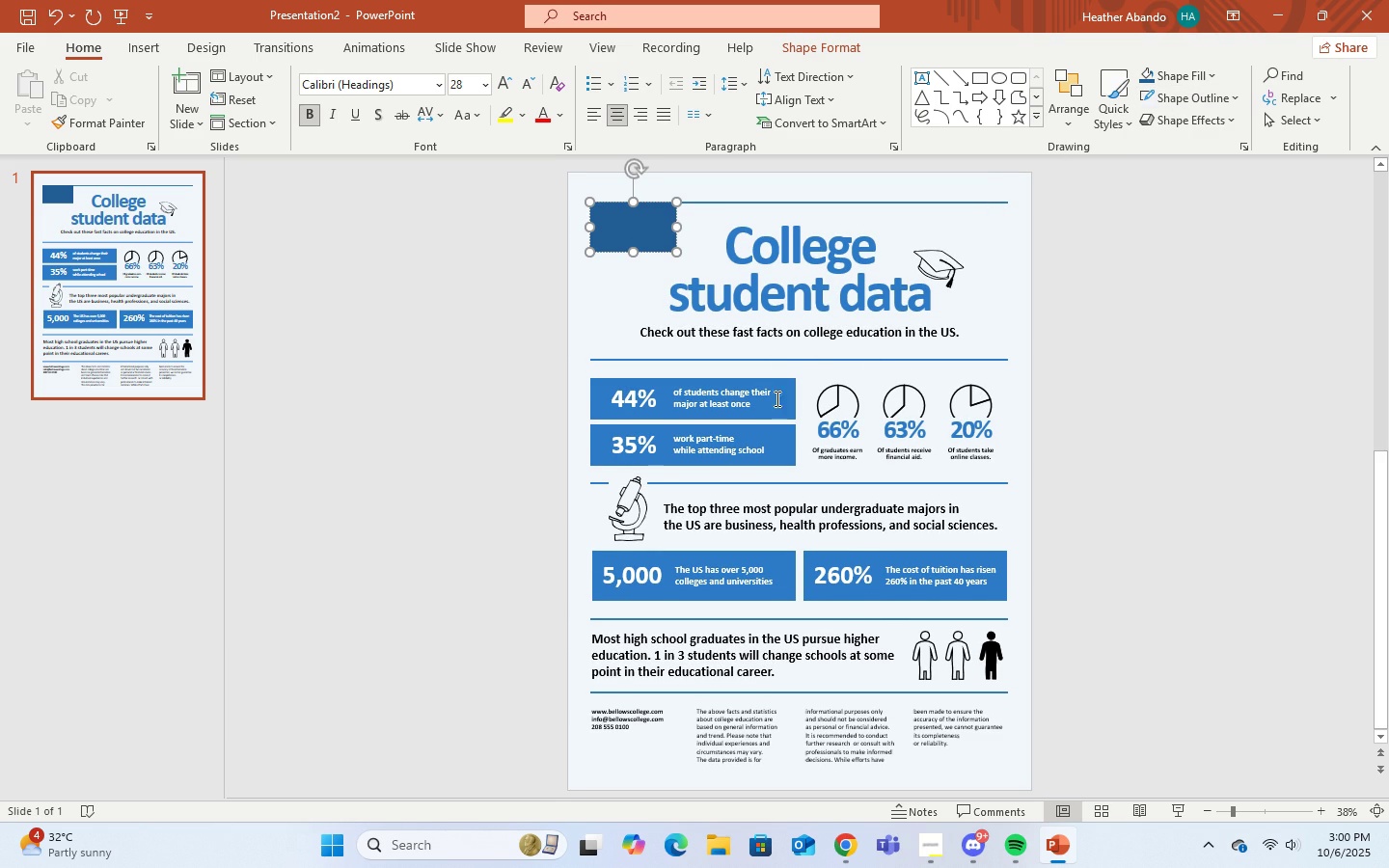 
left_click([938, 309])
 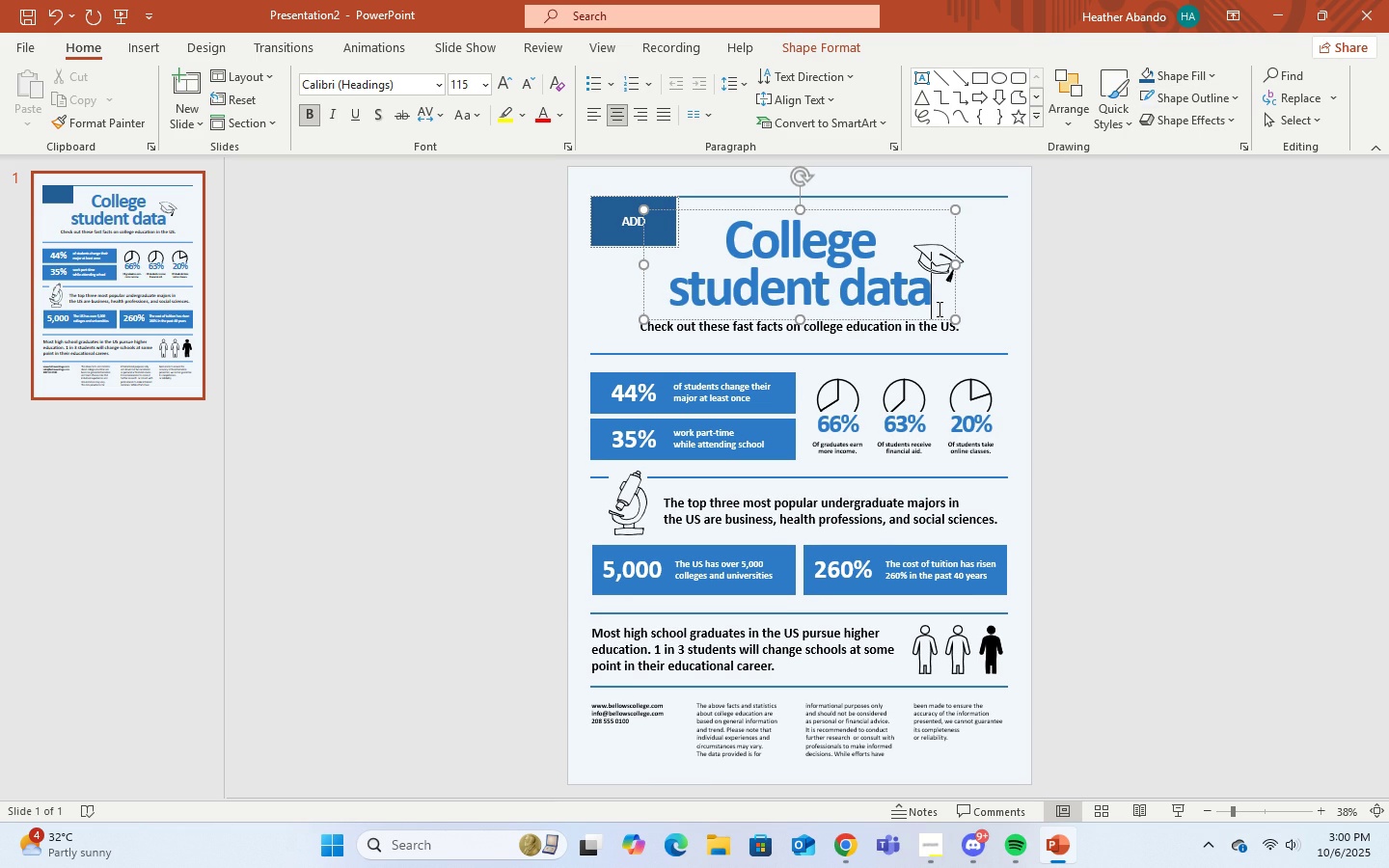 
left_click([878, 235])
 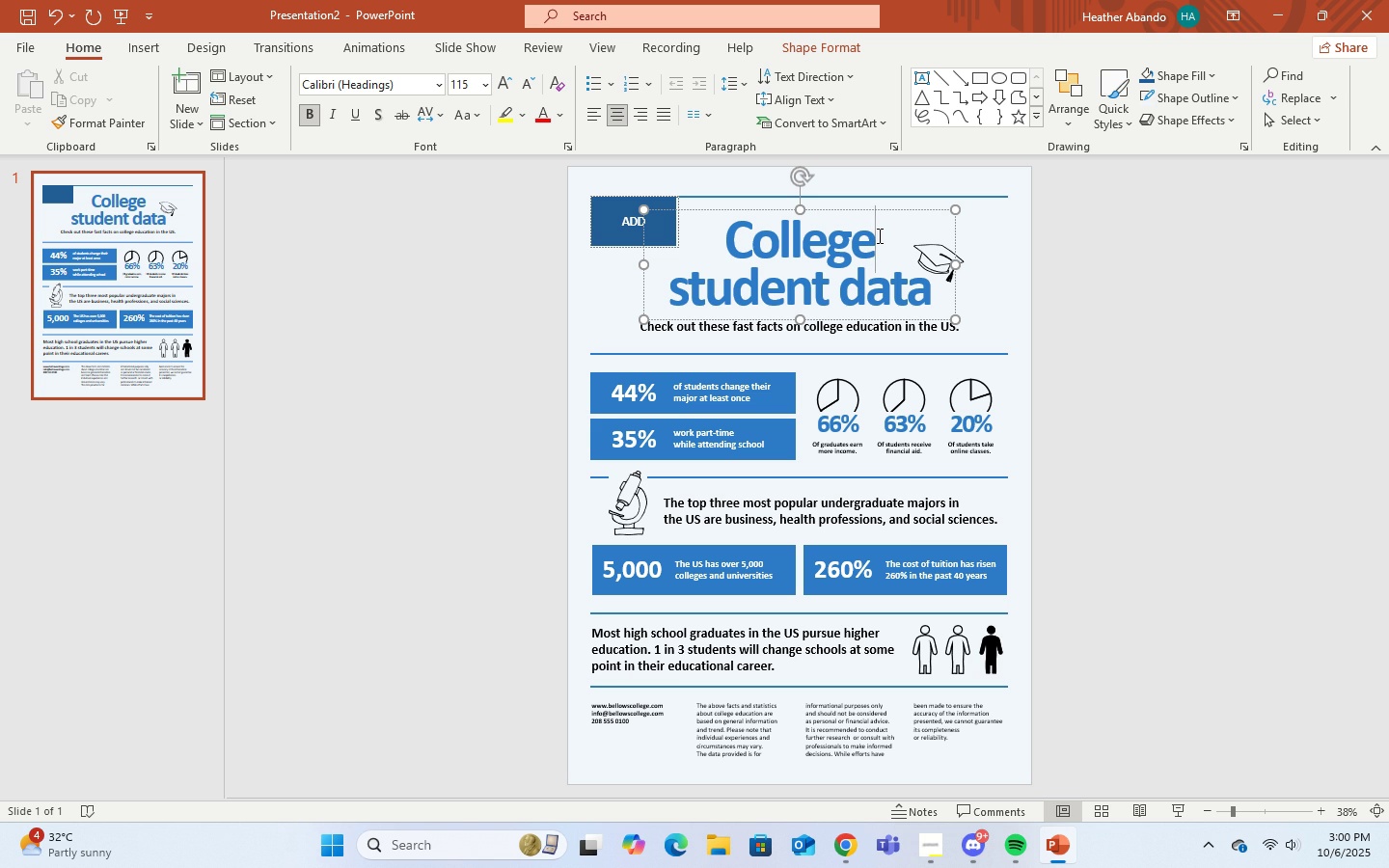 
wait(7.02)
 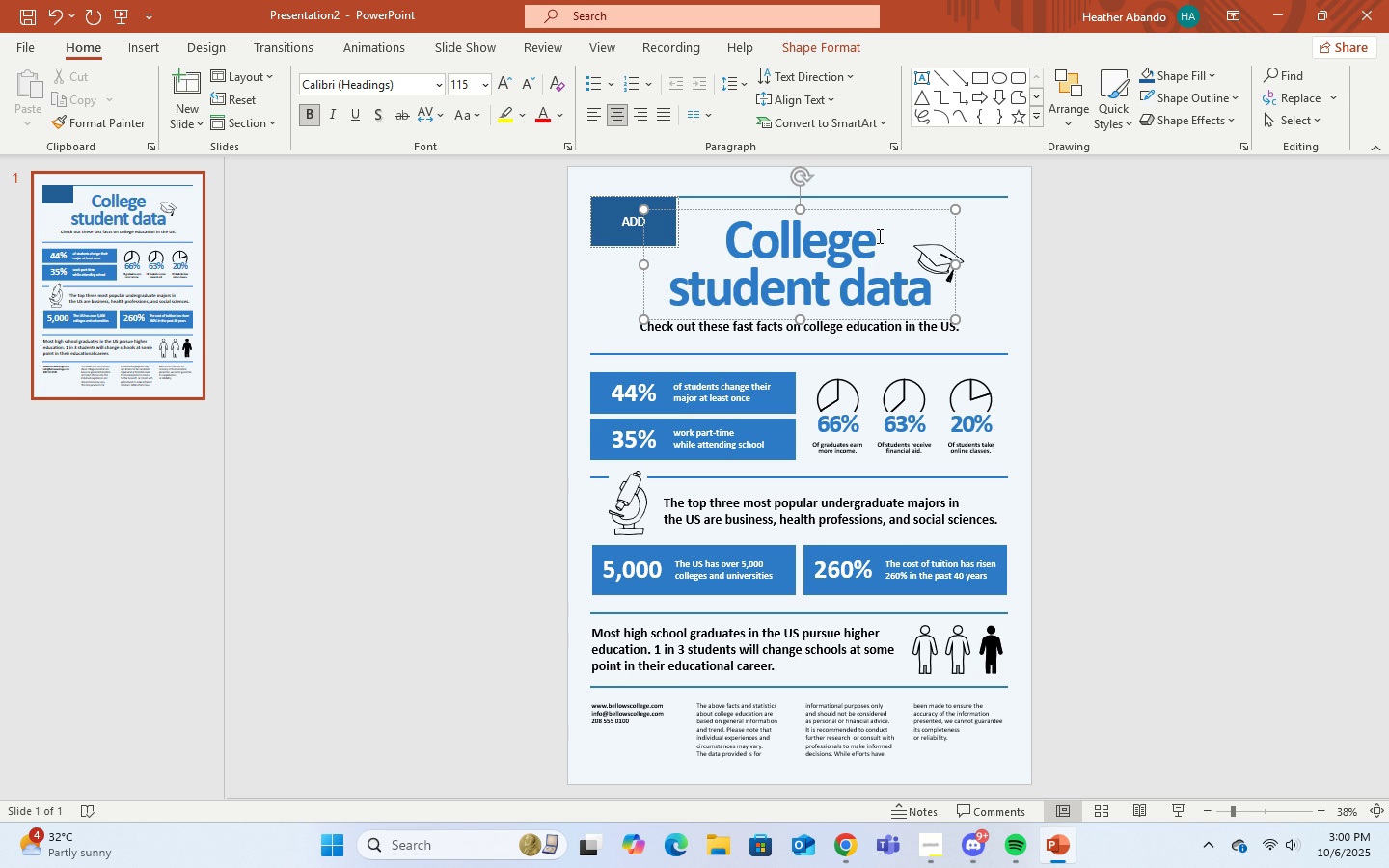 
key(Backspace)
key(Backspace)
key(Backspace)
key(Backspace)
key(Backspace)
key(Backspace)
key(Backspace)
key(Backspace)
key(Backspace)
key(Backspace)
key(Backspace)
key(Backspace)
key(Backspace)
key(Backspace)
key(Backspace)
key(Backspace)
key(Backspace)
key(Backspace)
key(Backspace)
key(Backspace)
type(am)
key(Backspace)
key(Backspace)
type(MATATAG)
 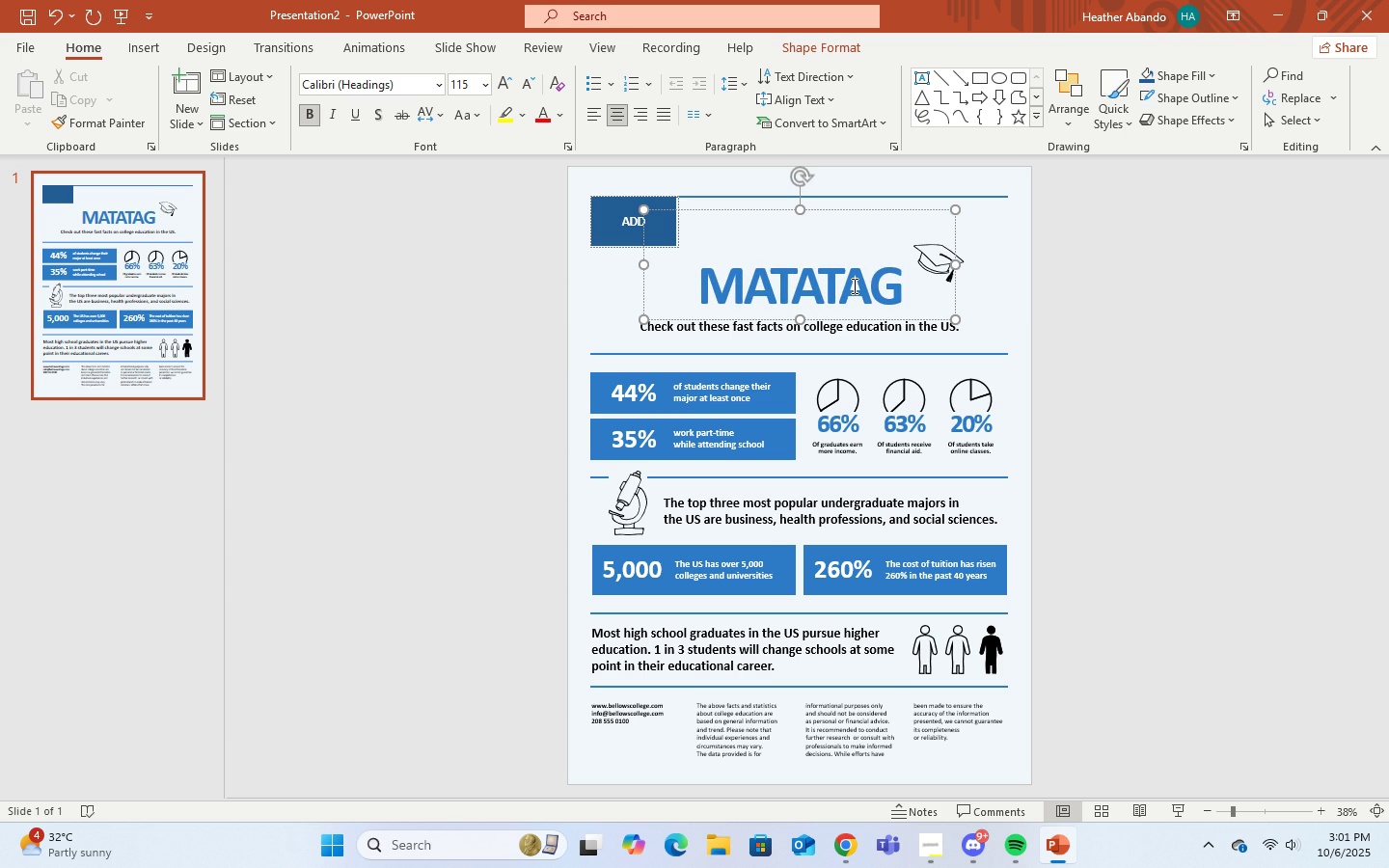 
key(Enter)
 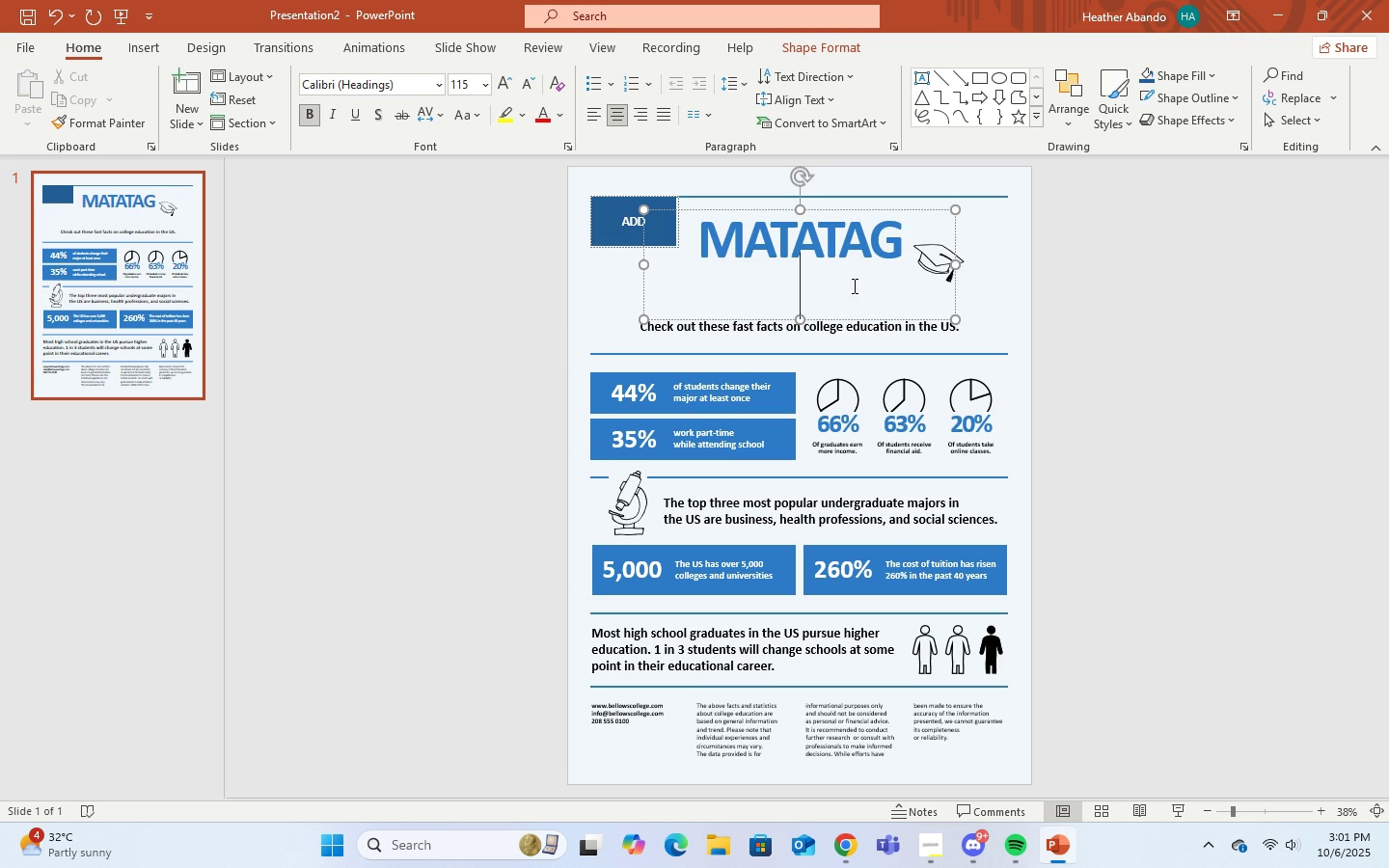 
type(CUR)
 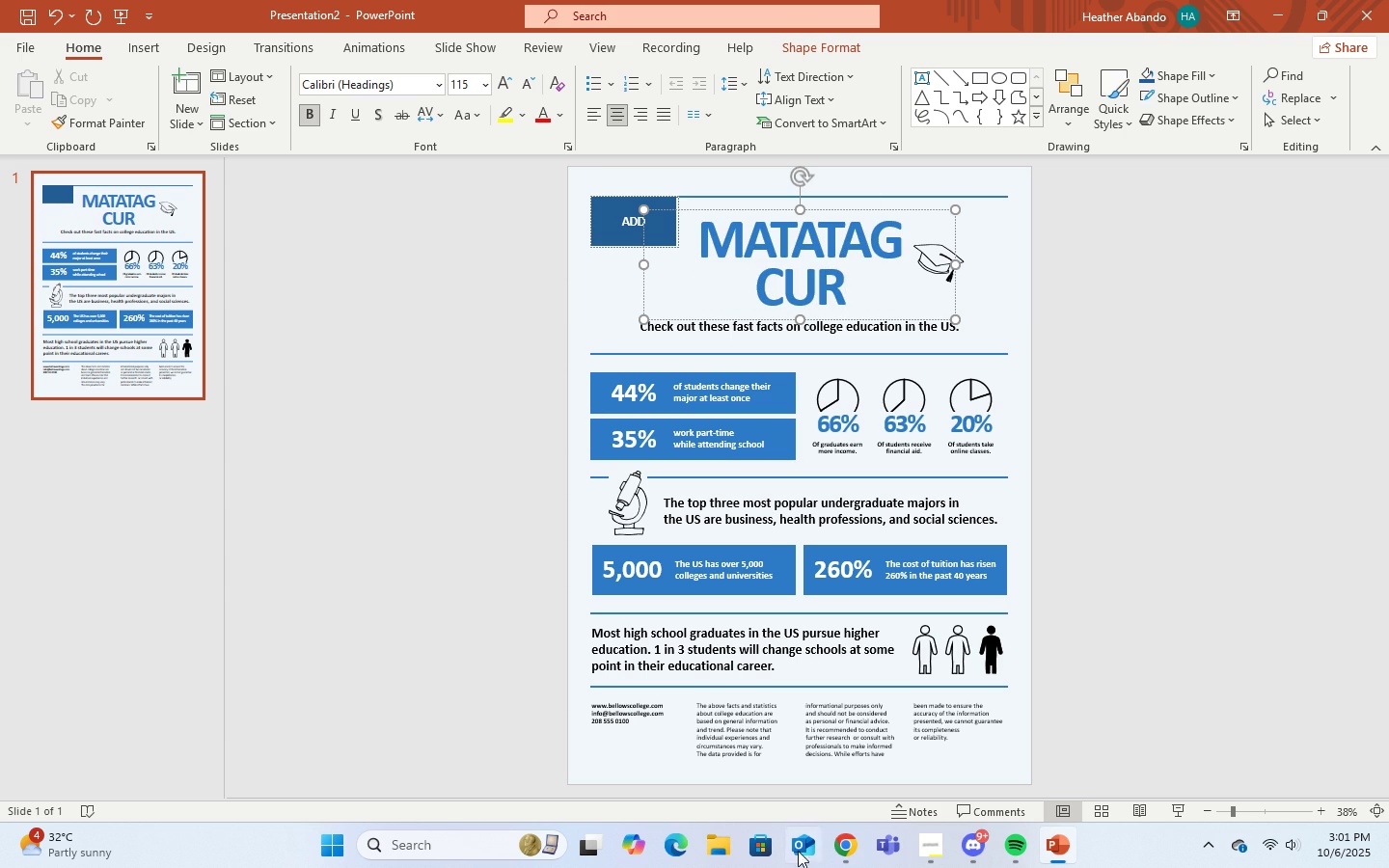 
left_click([837, 853])
 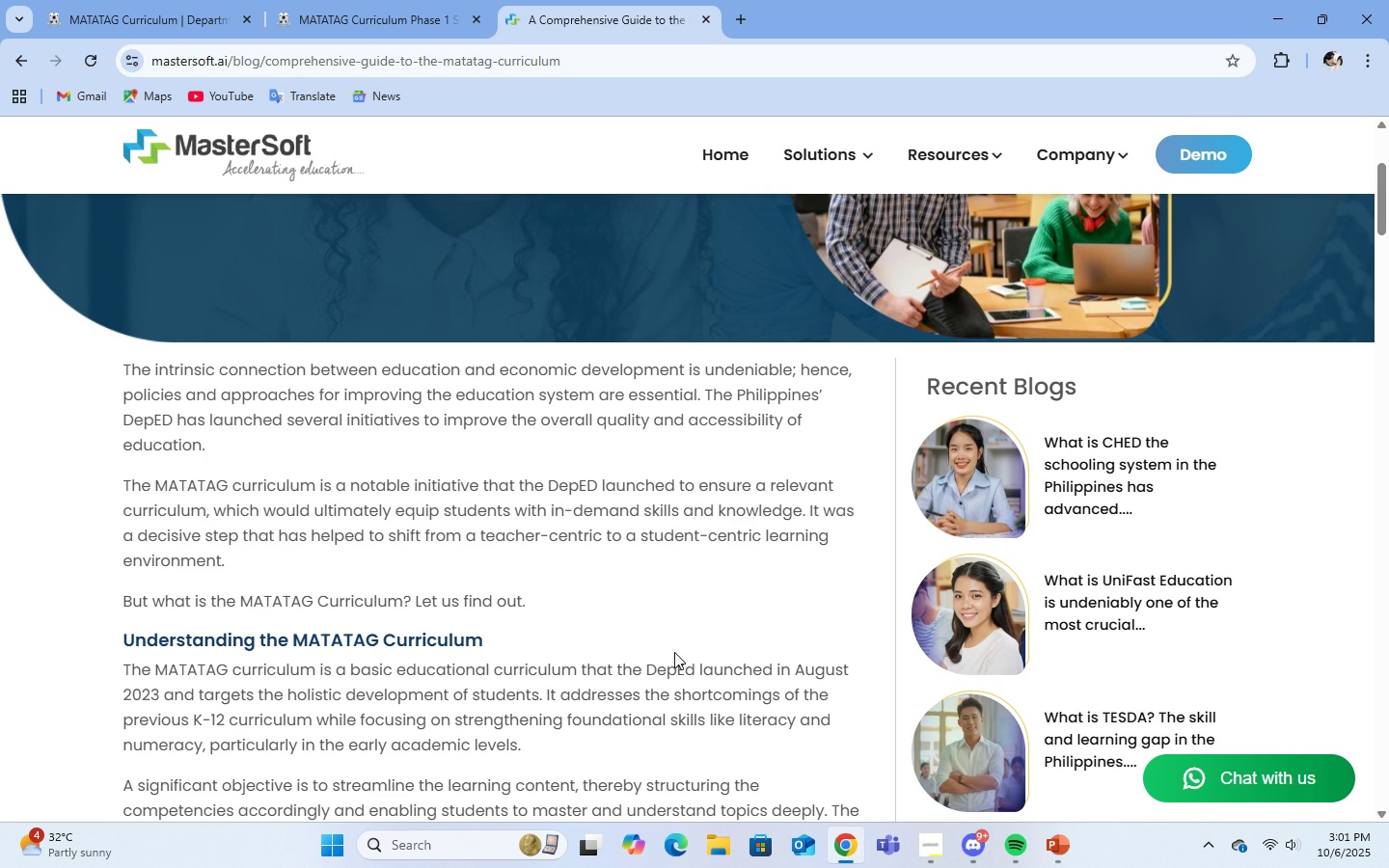 
scroll: coordinate [676, 647], scroll_direction: up, amount: 9.0
 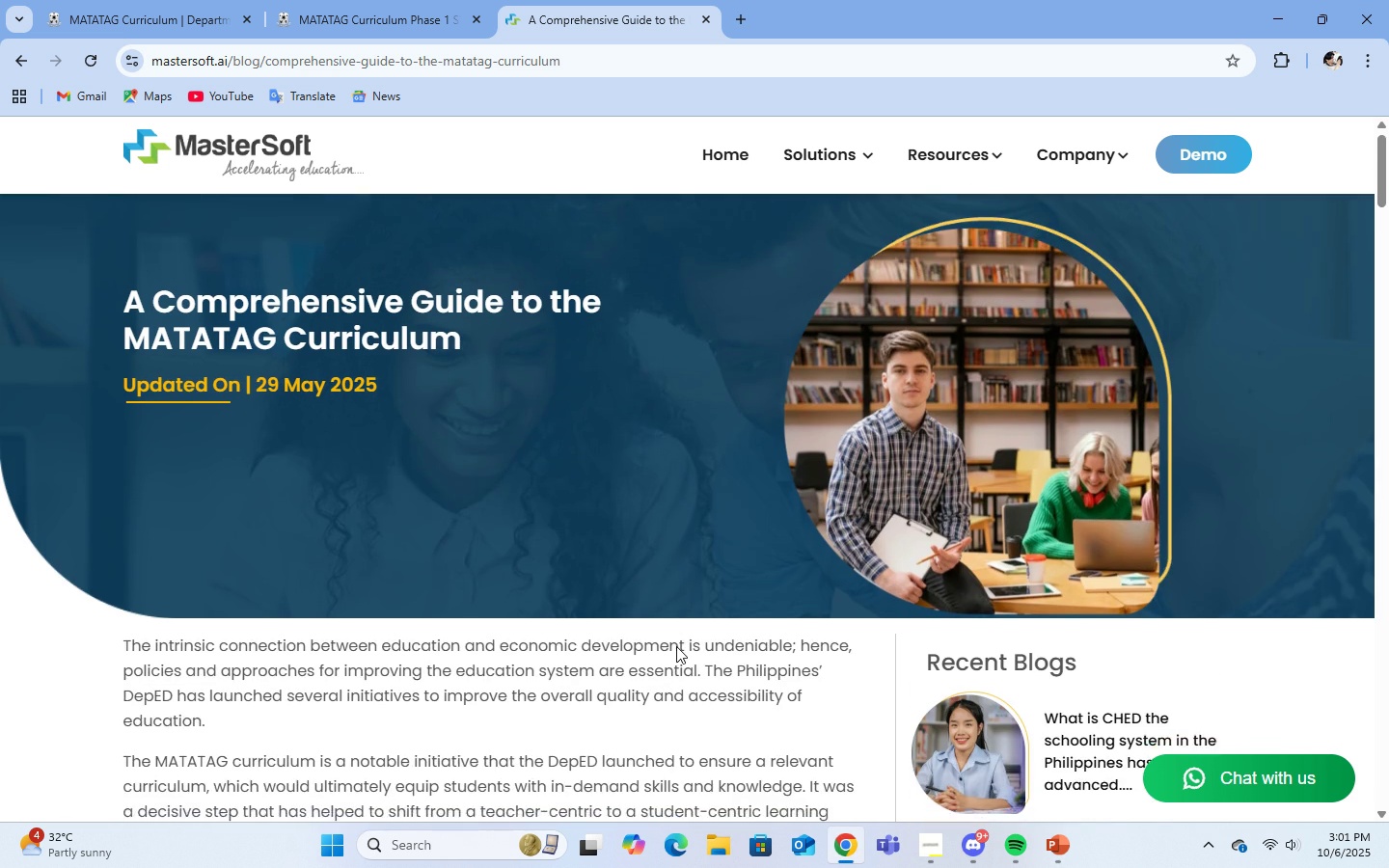 
scroll: coordinate [676, 646], scroll_direction: down, amount: 1.0
 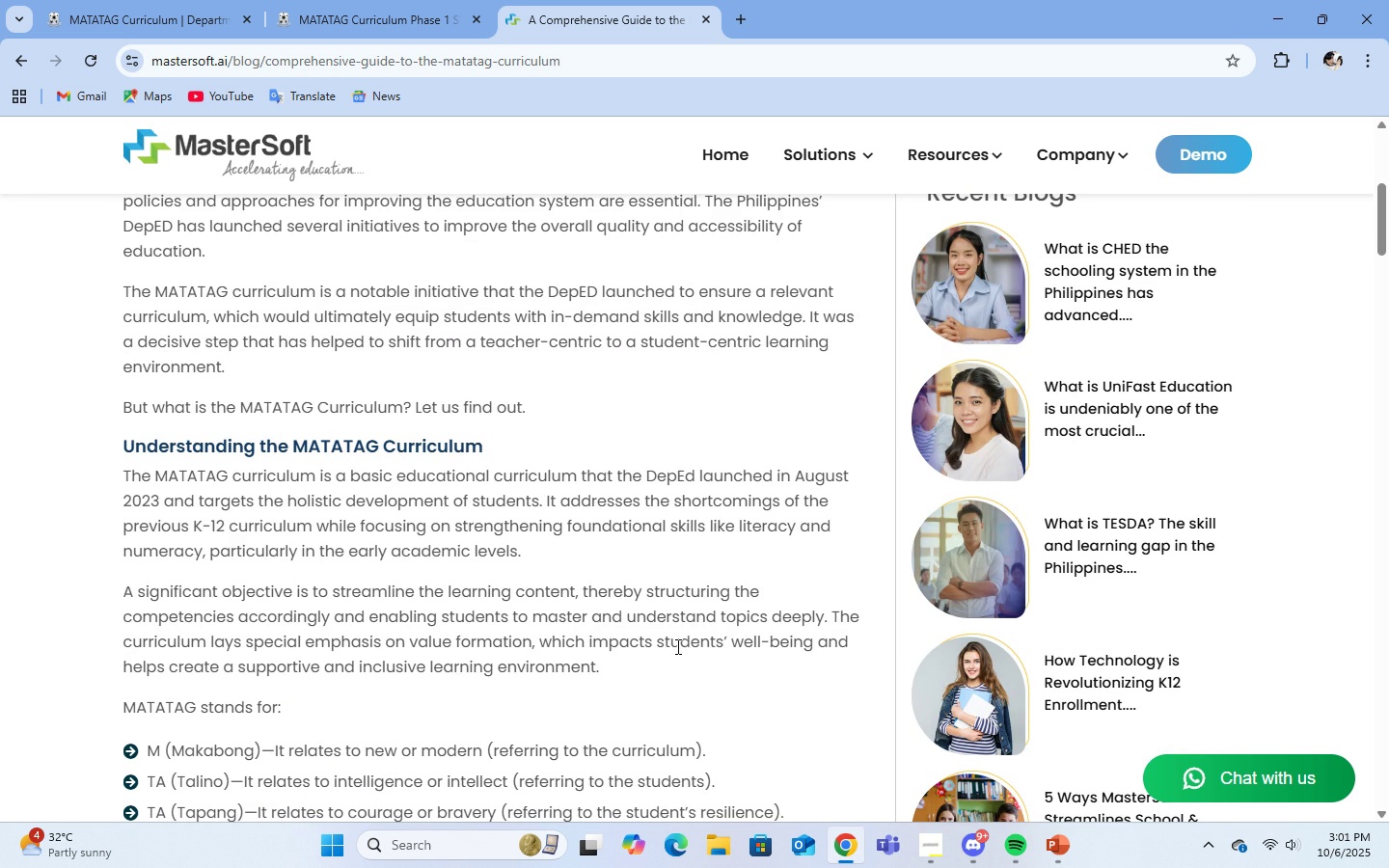 
scroll: coordinate [676, 646], scroll_direction: up, amount: 4.0
 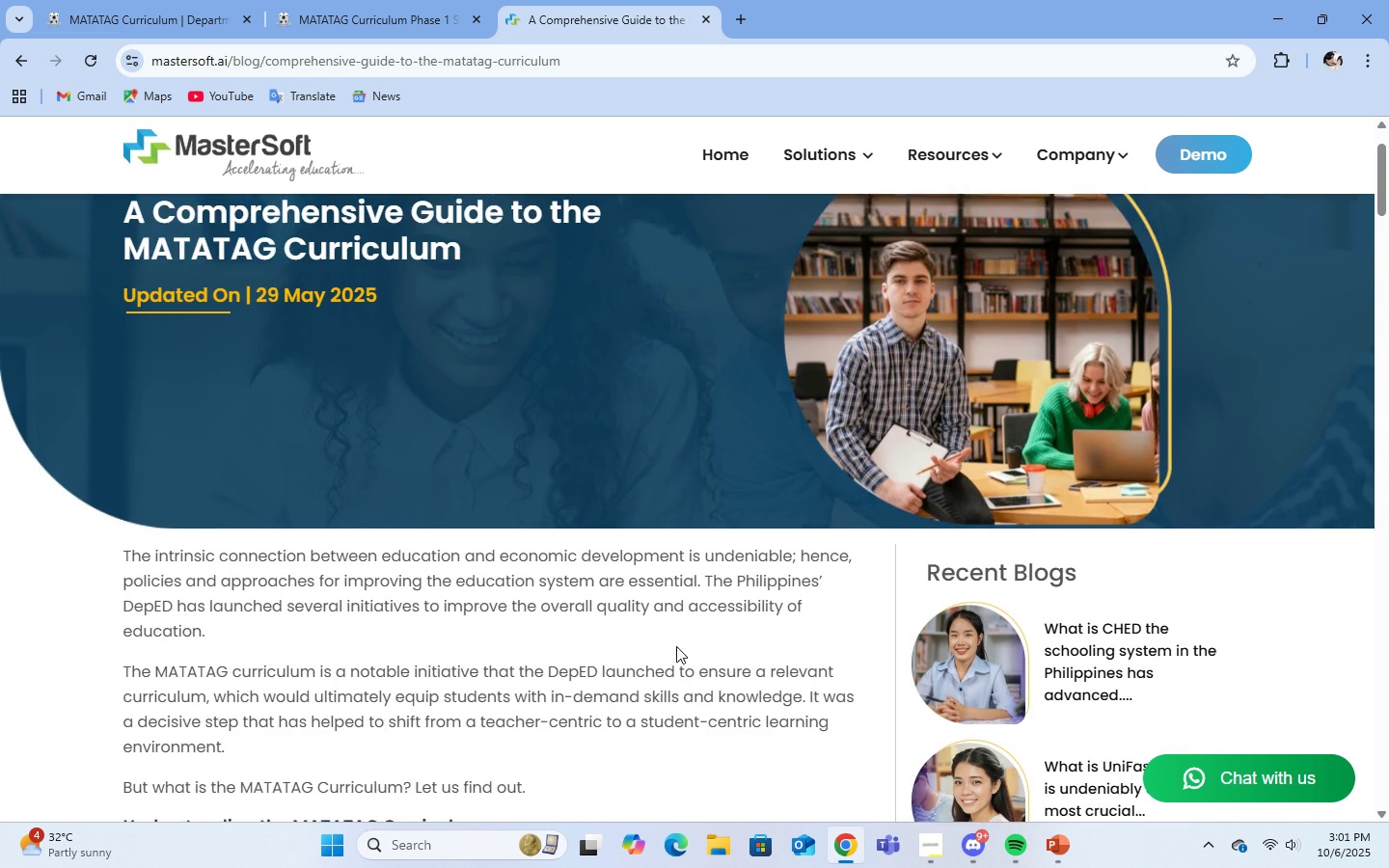 
scroll: coordinate [676, 646], scroll_direction: down, amount: 1.0
 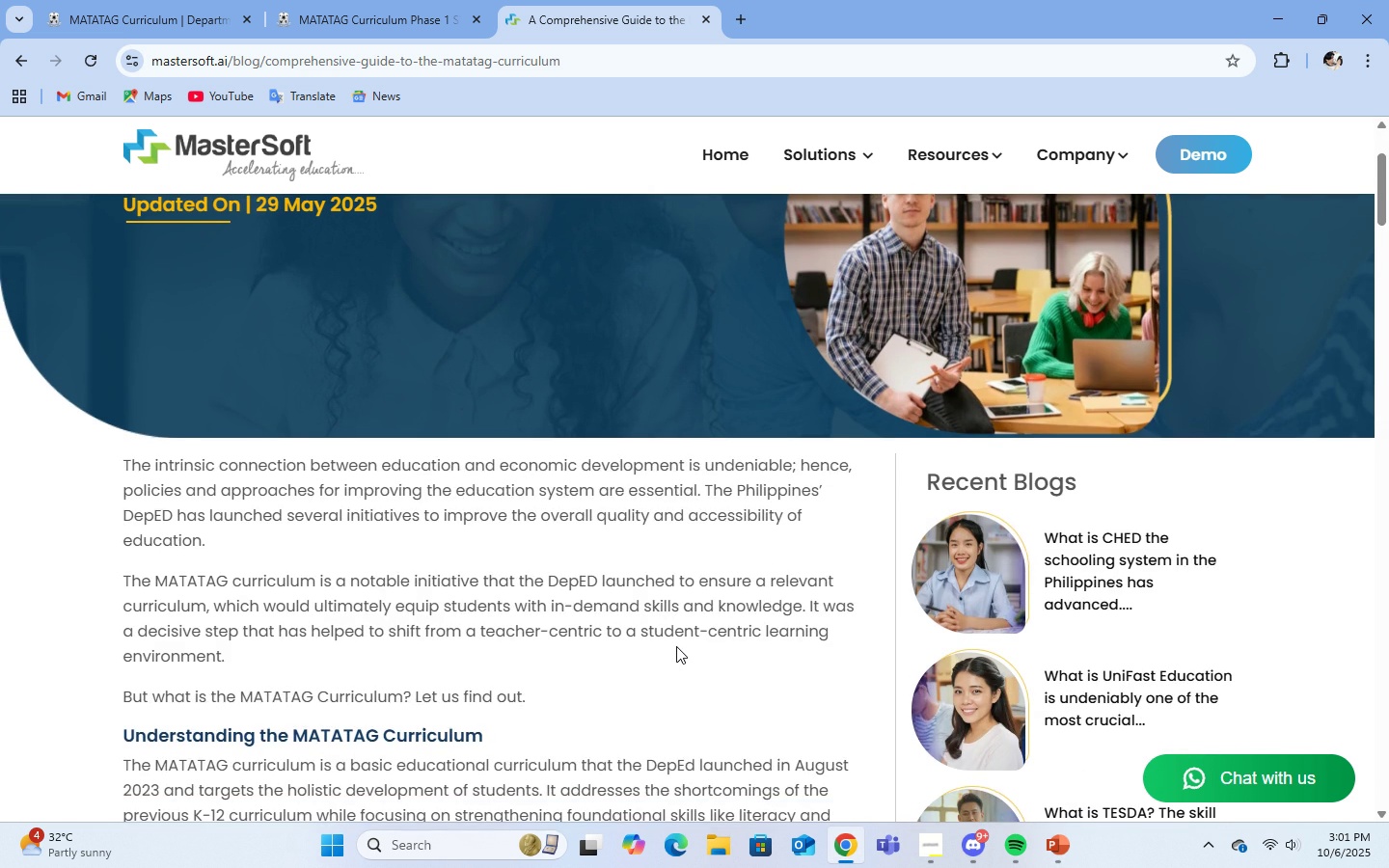 
scroll: coordinate [676, 646], scroll_direction: up, amount: 2.0
 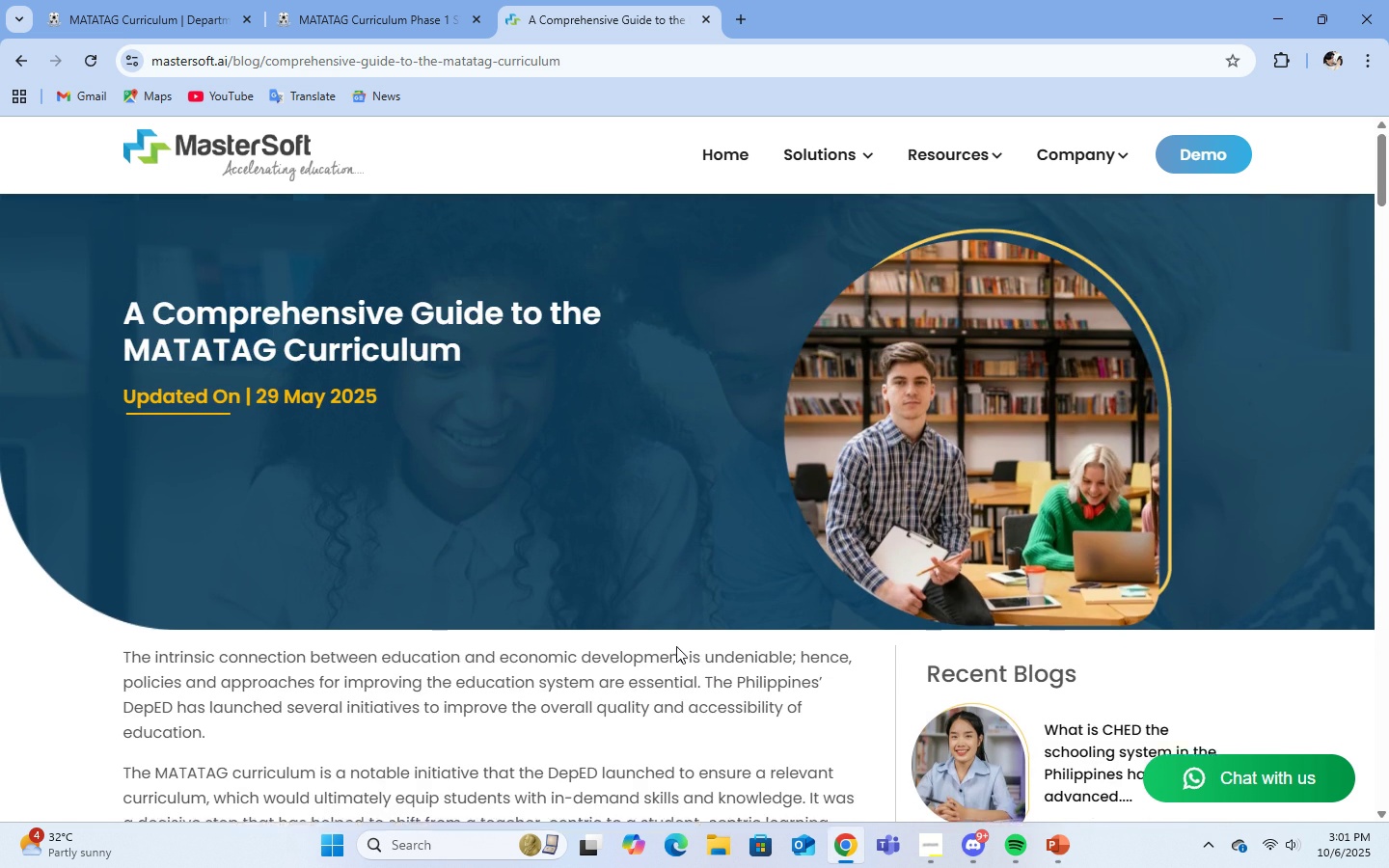 
scroll: coordinate [676, 646], scroll_direction: down, amount: 5.0
 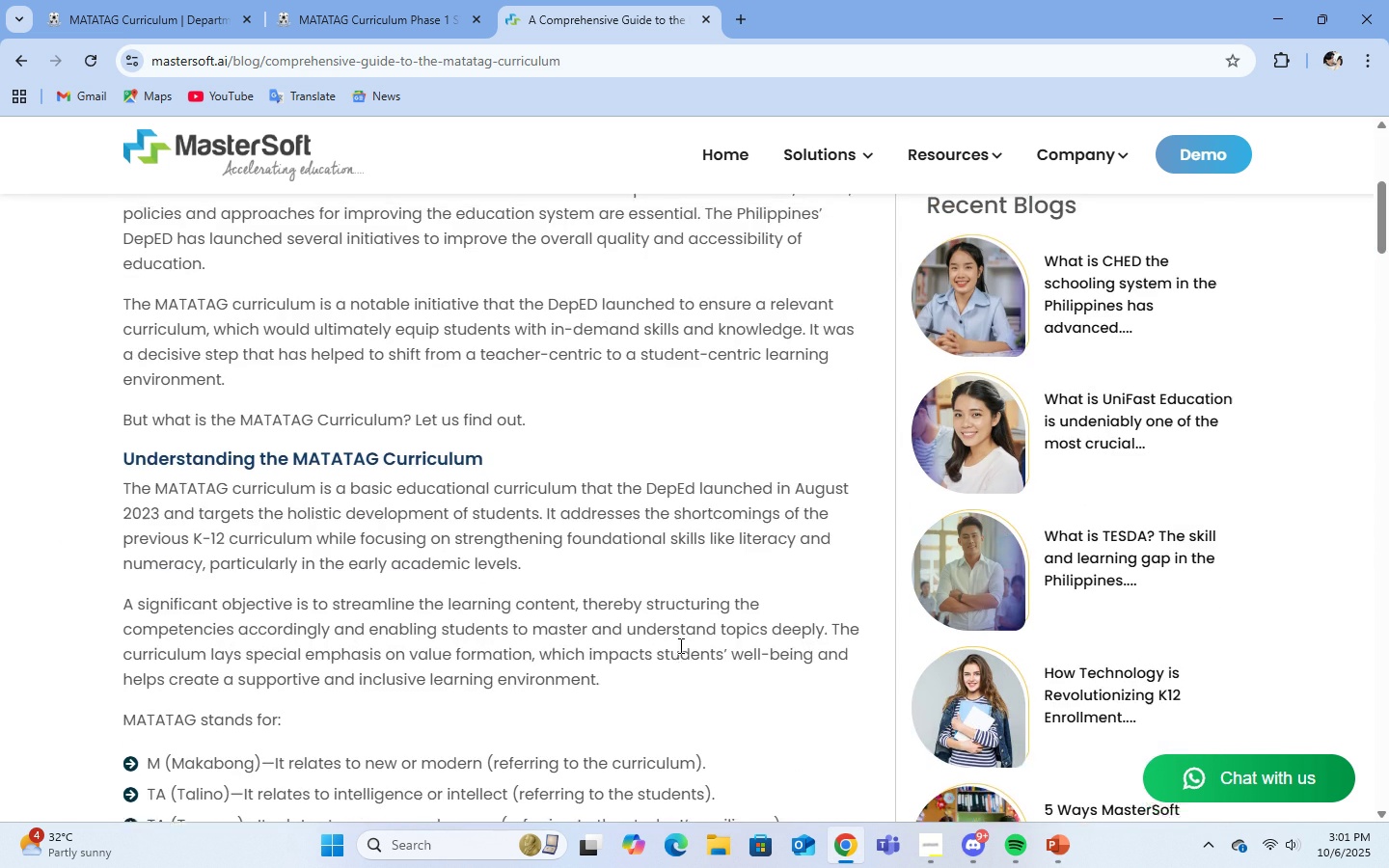 
scroll: coordinate [679, 645], scroll_direction: up, amount: 1.0
 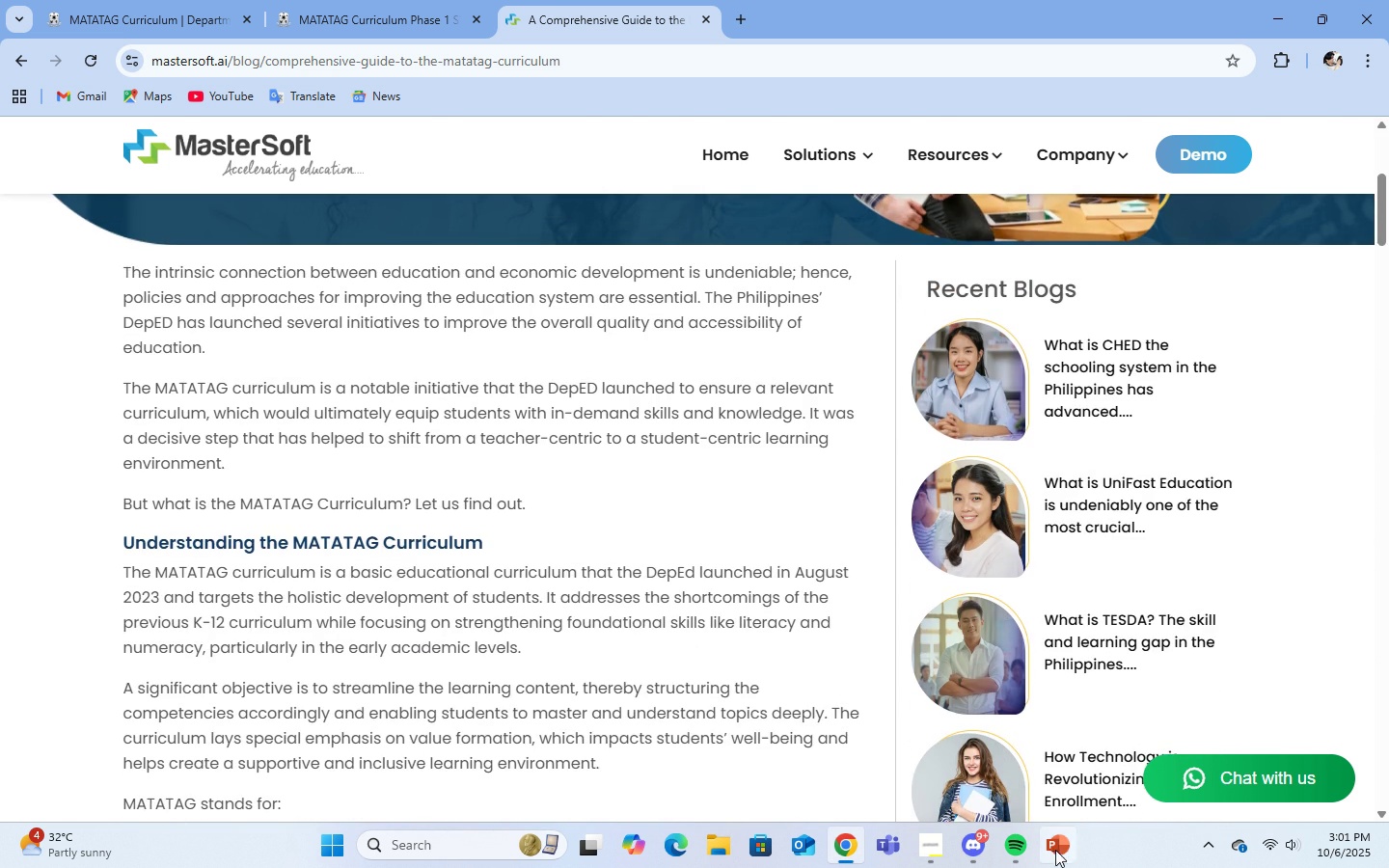 
left_click([1057, 852])
 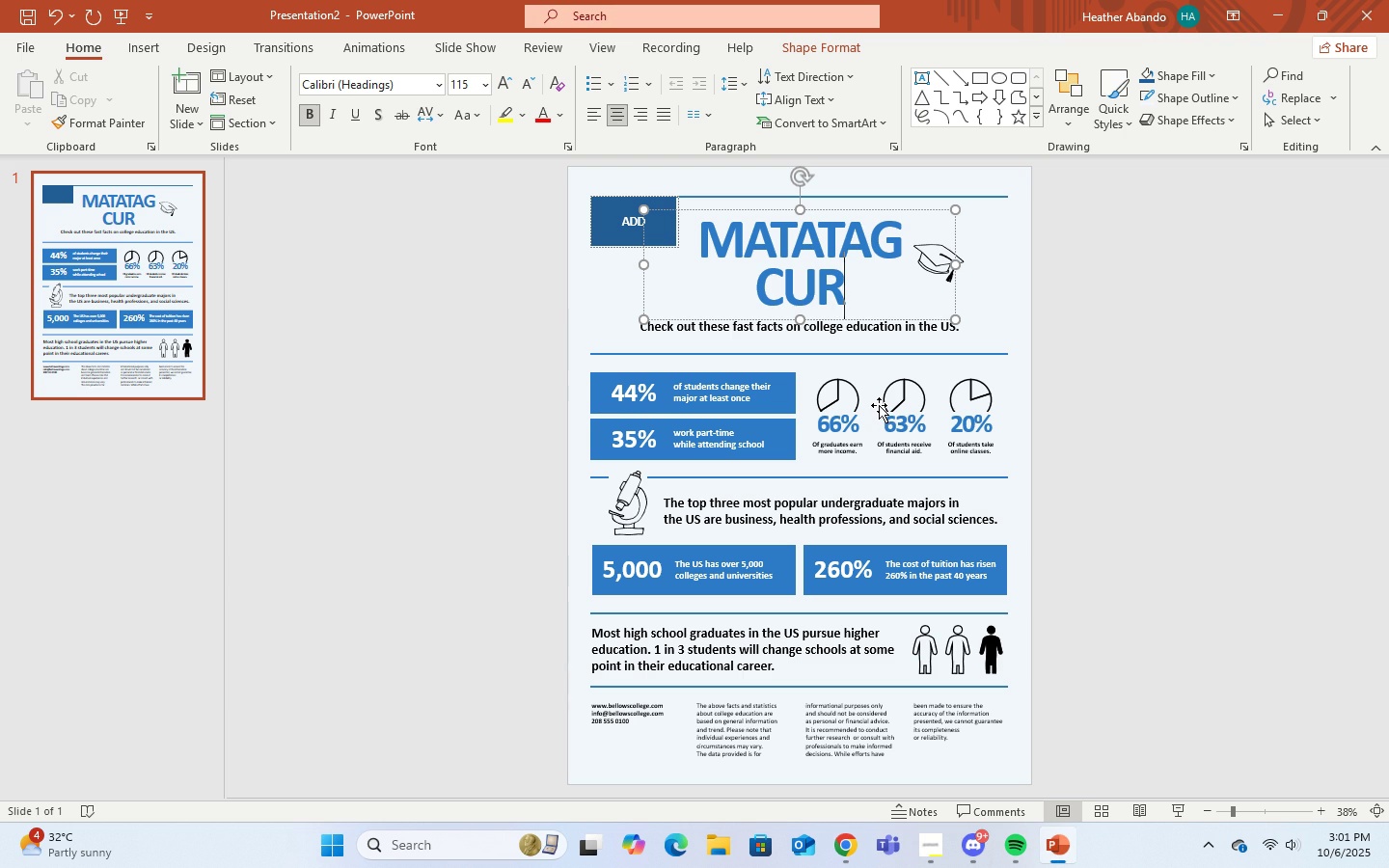 
type(RICULUM)
 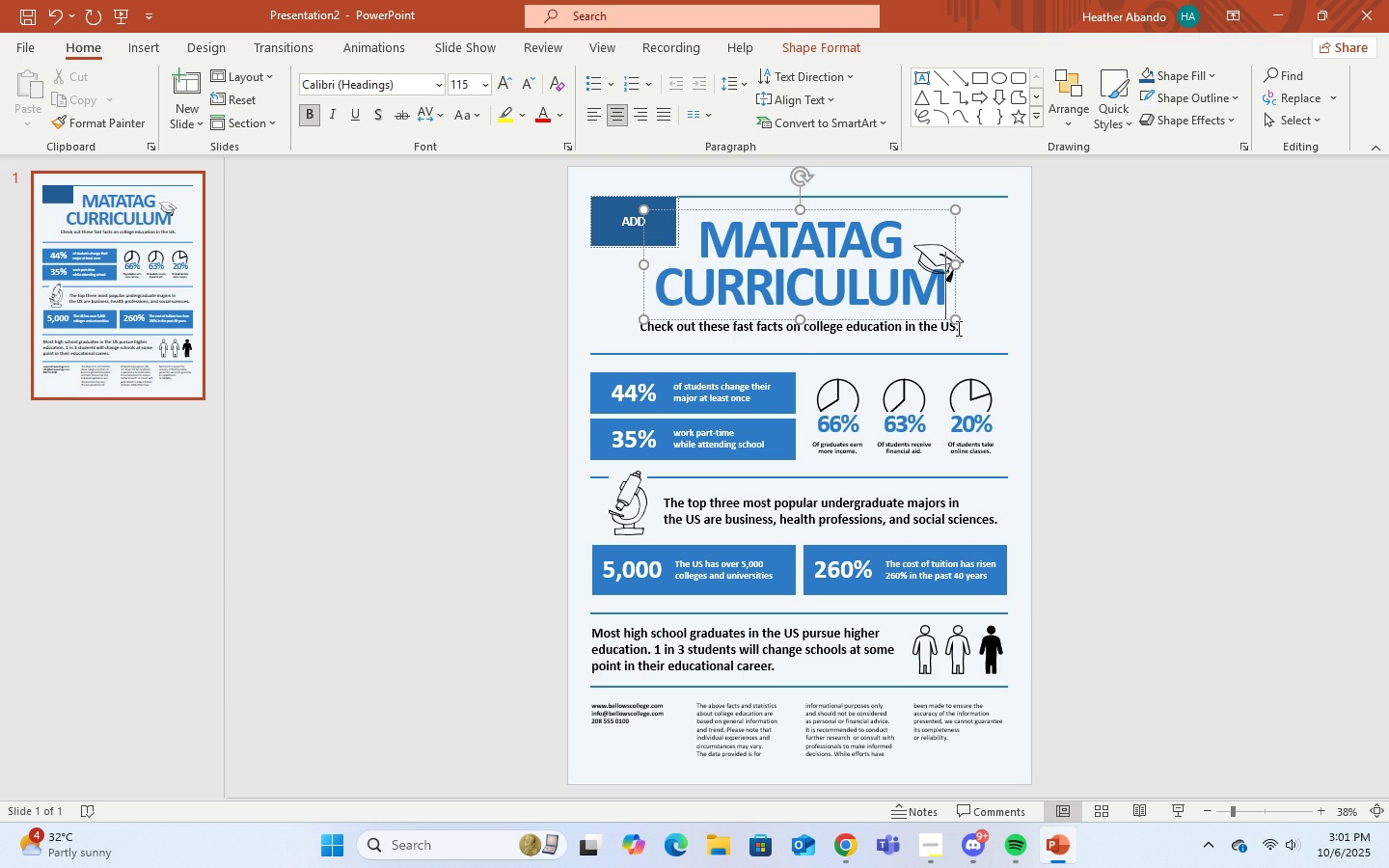 
left_click([956, 329])
 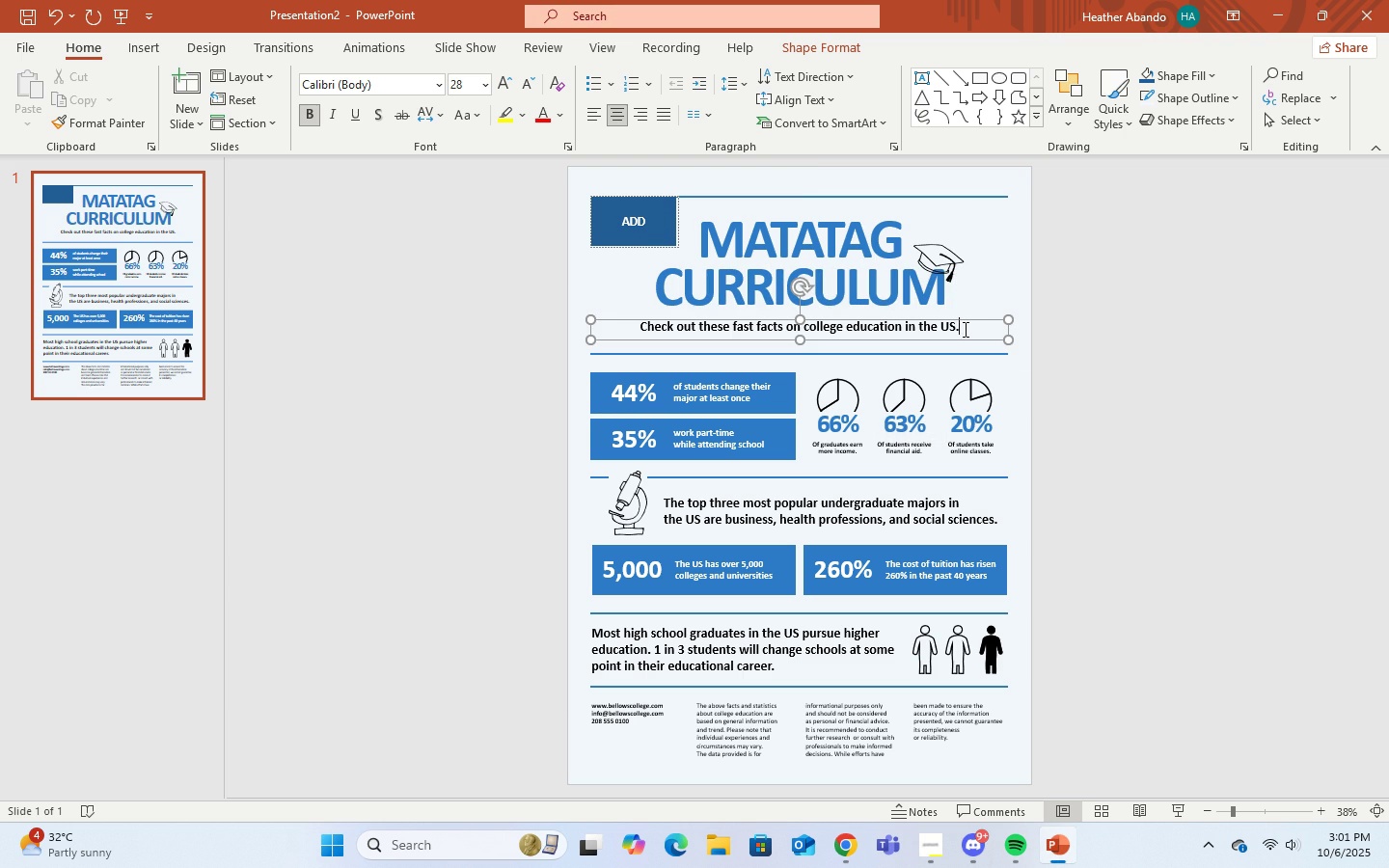 
left_click([964, 329])
 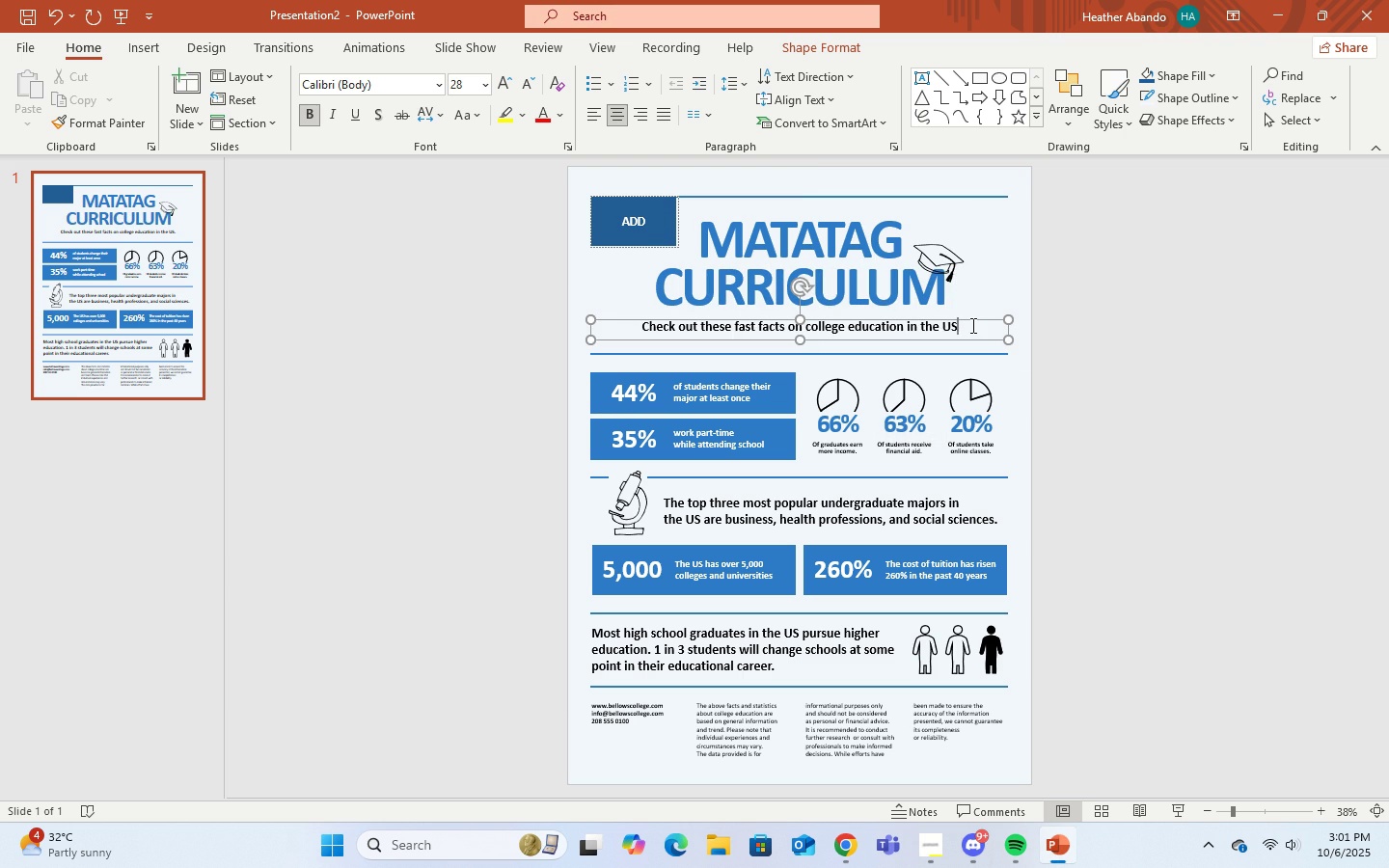 
key(Backspace)
key(Backspace)
key(Backspace)
key(Backspace)
key(Backspace)
key(Backspace)
key(Backspace)
key(Backspace)
key(Backspace)
key(Backspace)
key(Backspace)
key(Backspace)
key(Backspace)
key(Backspace)
key(Backspace)
key(Backspace)
key(Backspace)
key(Backspace)
key(Backspace)
key(Backspace)
key(Backspace)
key(Backspace)
key(Backspace)
key(Backspace)
key(Backspace)
key(Backspace)
key(Backspace)
key(Backspace)
key(Backspace)
key(Backspace)
type(a)
key(Backspace)
type(a)
key(Backspace)
type(A Guide to the new curriculum initiative.)